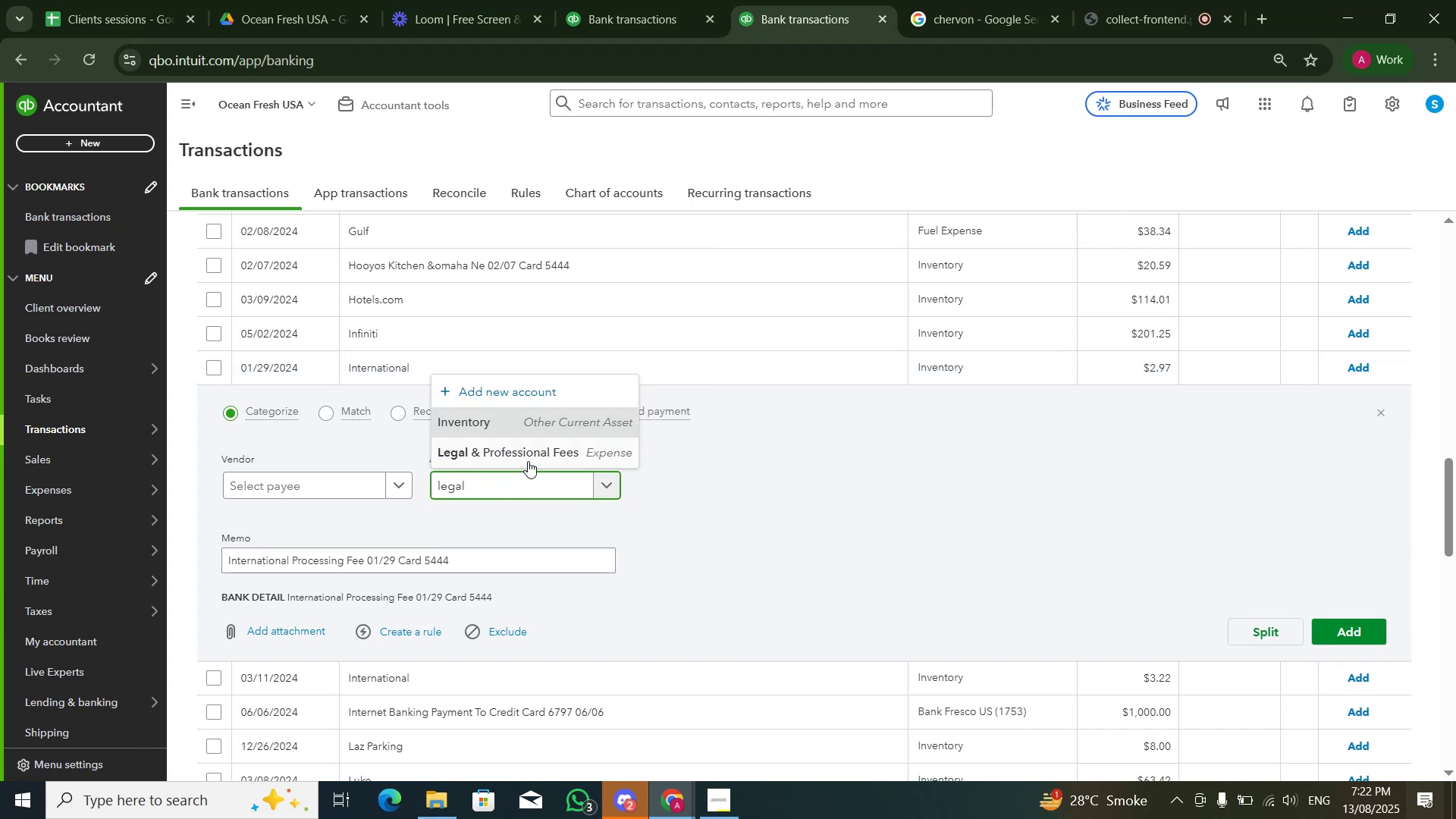 
left_click([529, 460])
 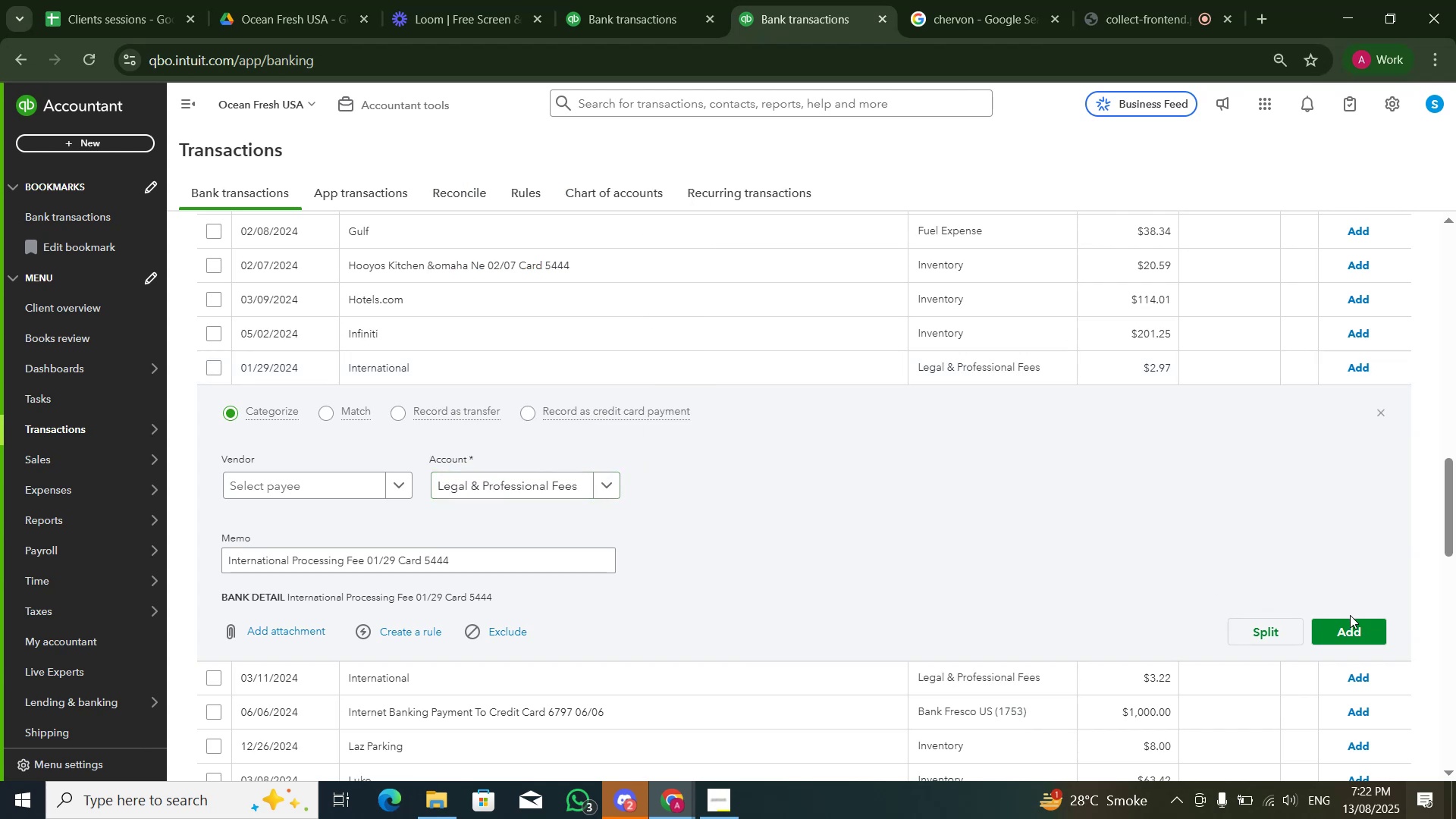 
left_click([1351, 619])
 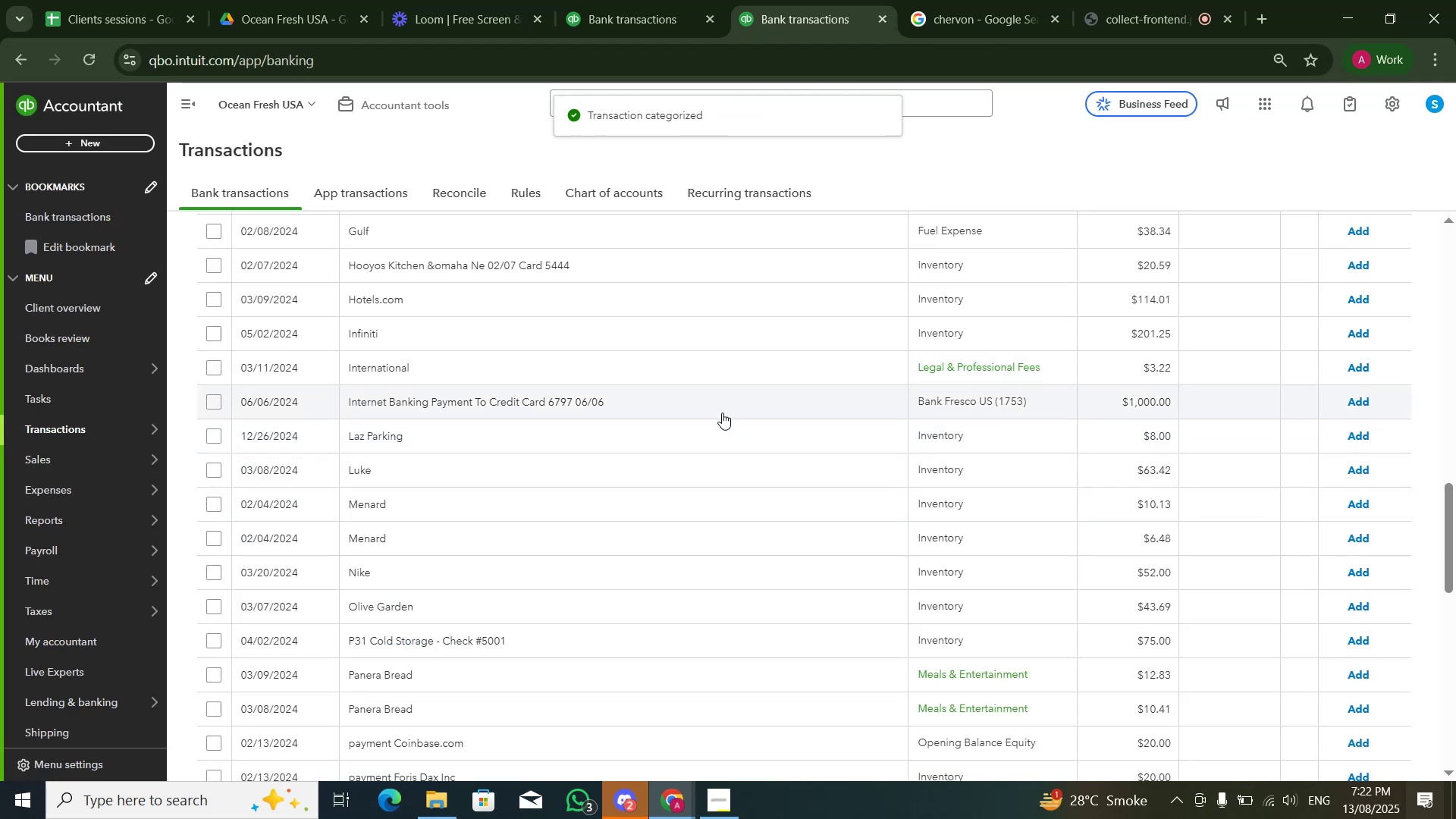 
left_click([717, 407])
 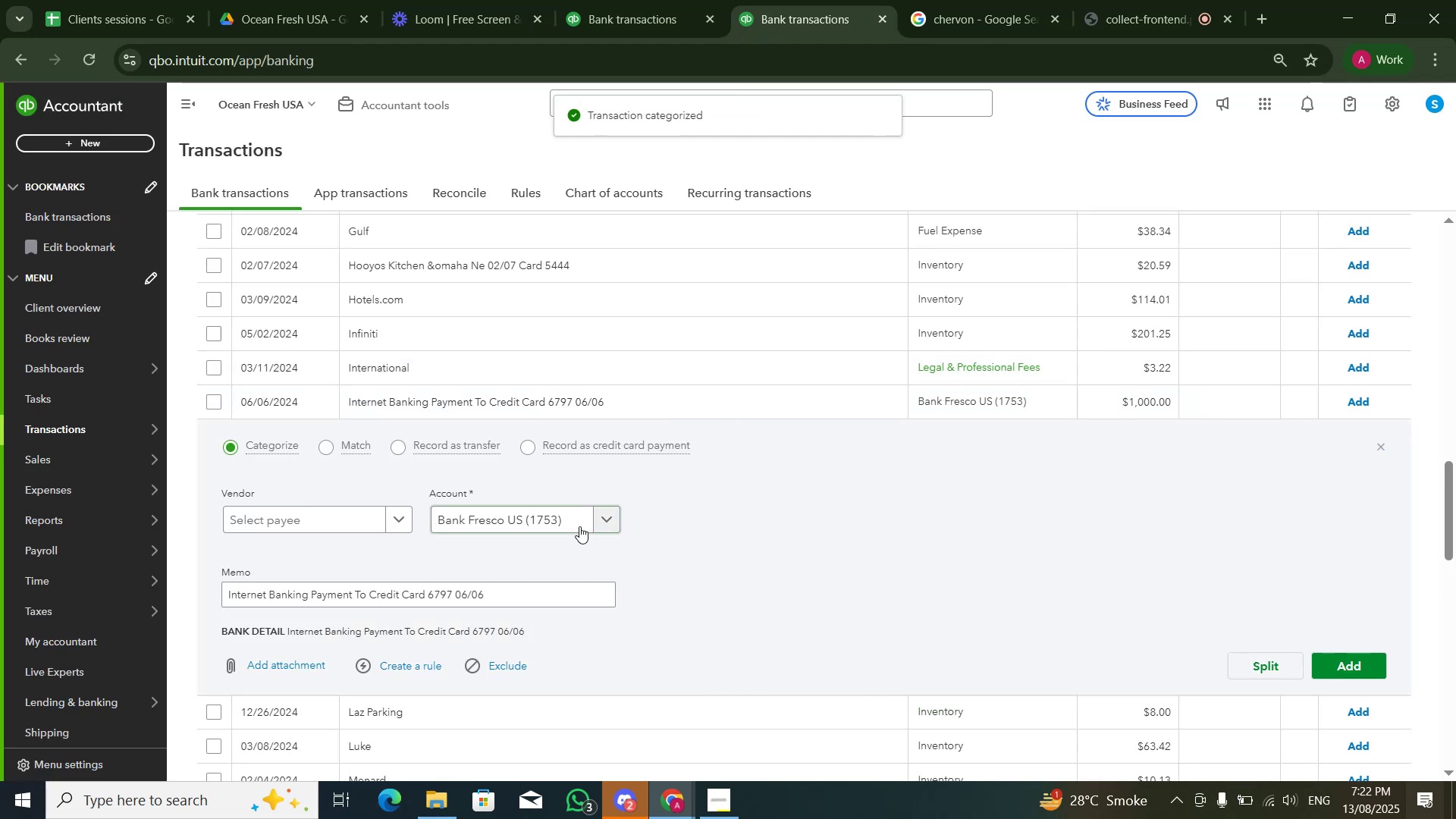 
left_click([565, 522])
 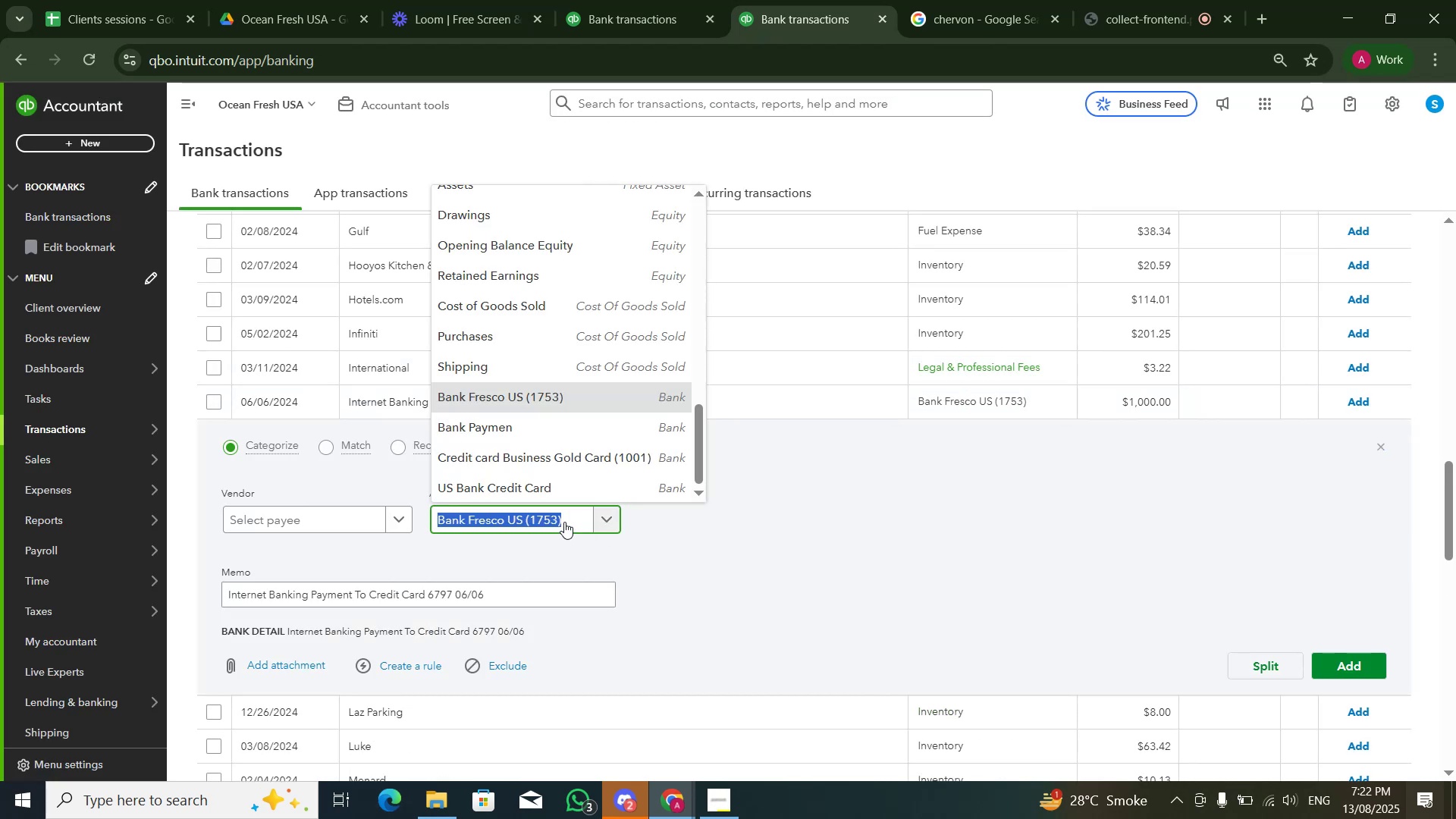 
type(legal)
 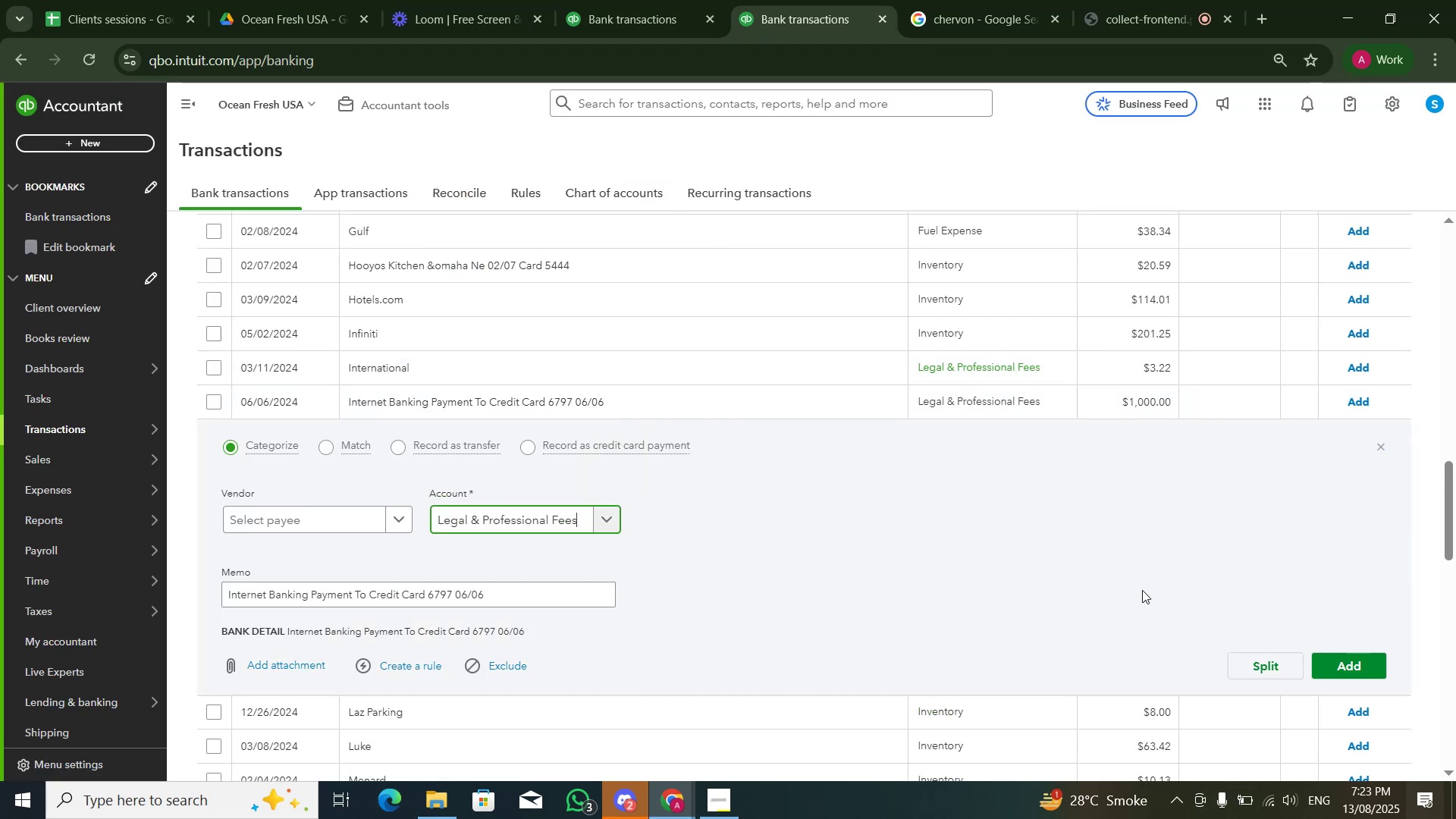 
left_click([1354, 670])
 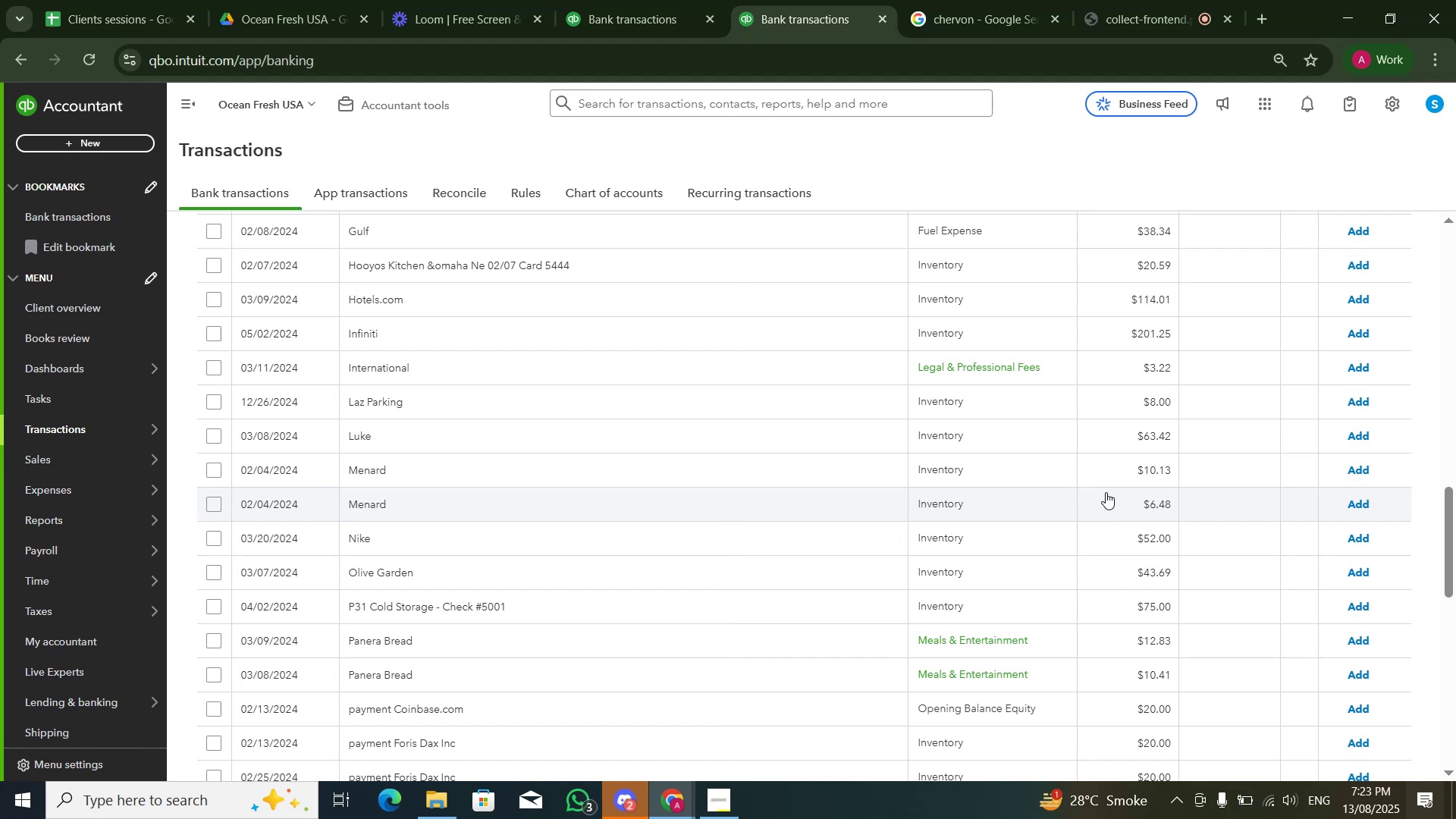 
wait(19.17)
 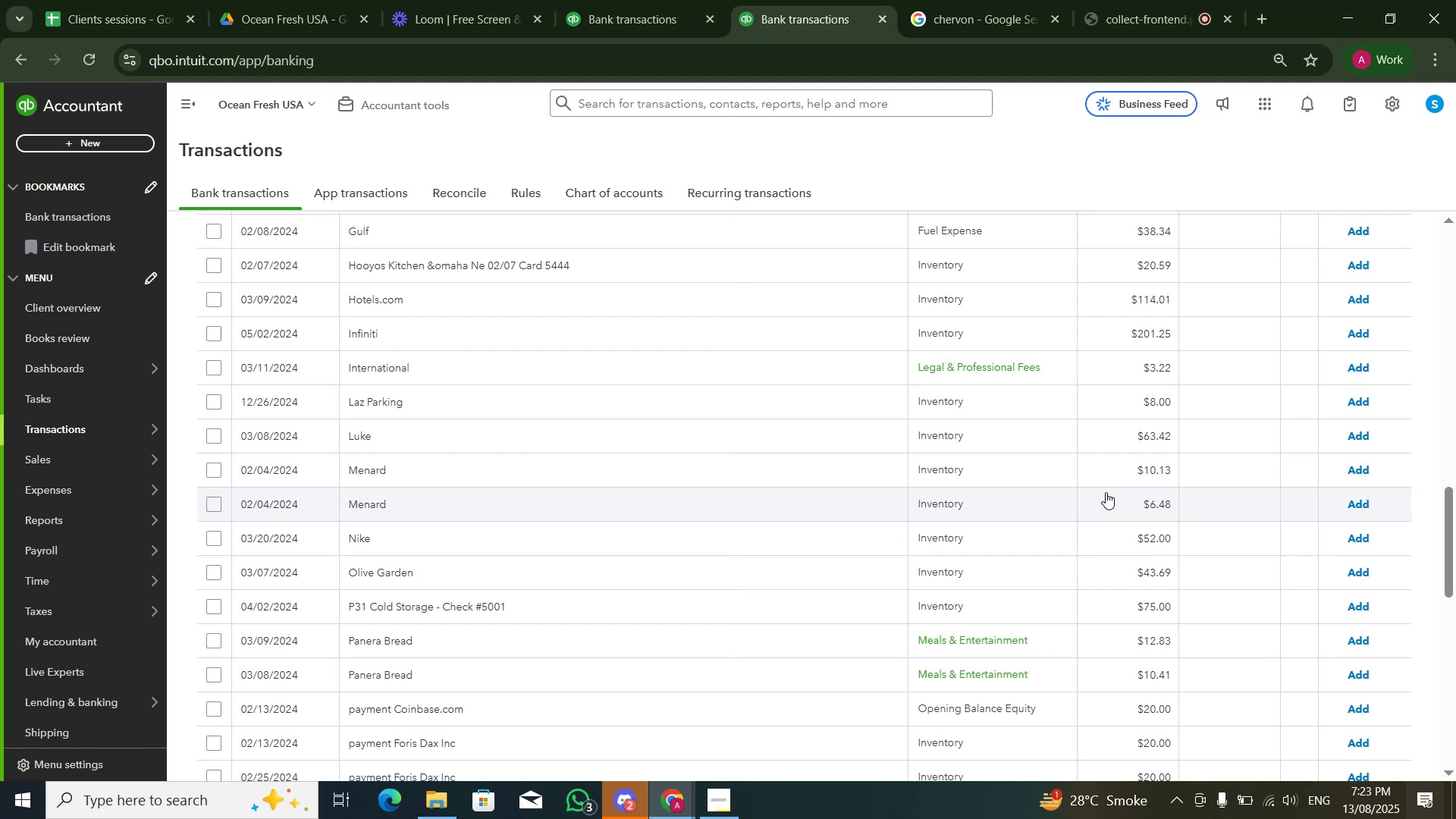 
scroll: coordinate [628, 473], scroll_direction: down, amount: 4.0
 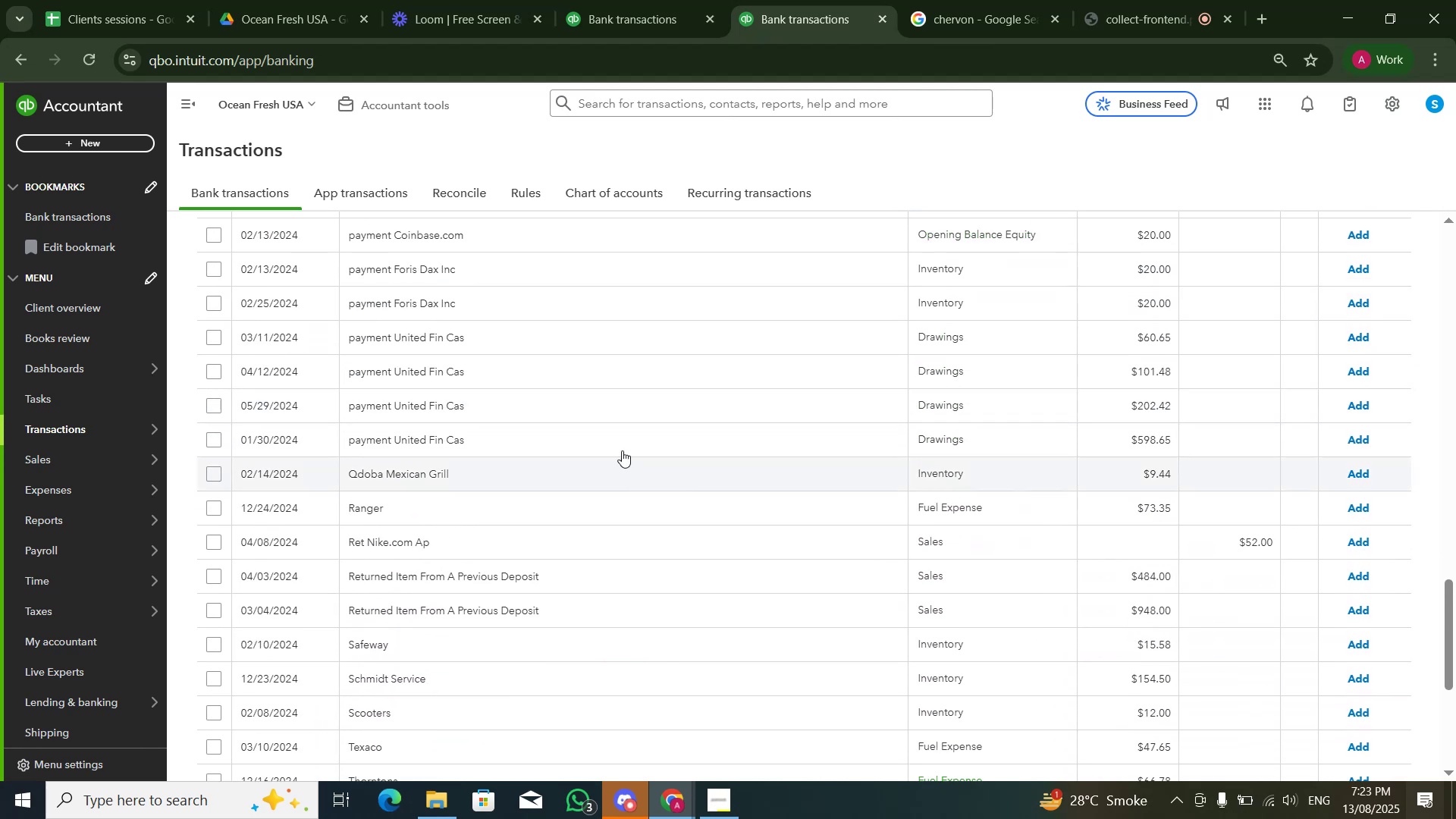 
scroll: coordinate [611, 419], scroll_direction: up, amount: 1.0
 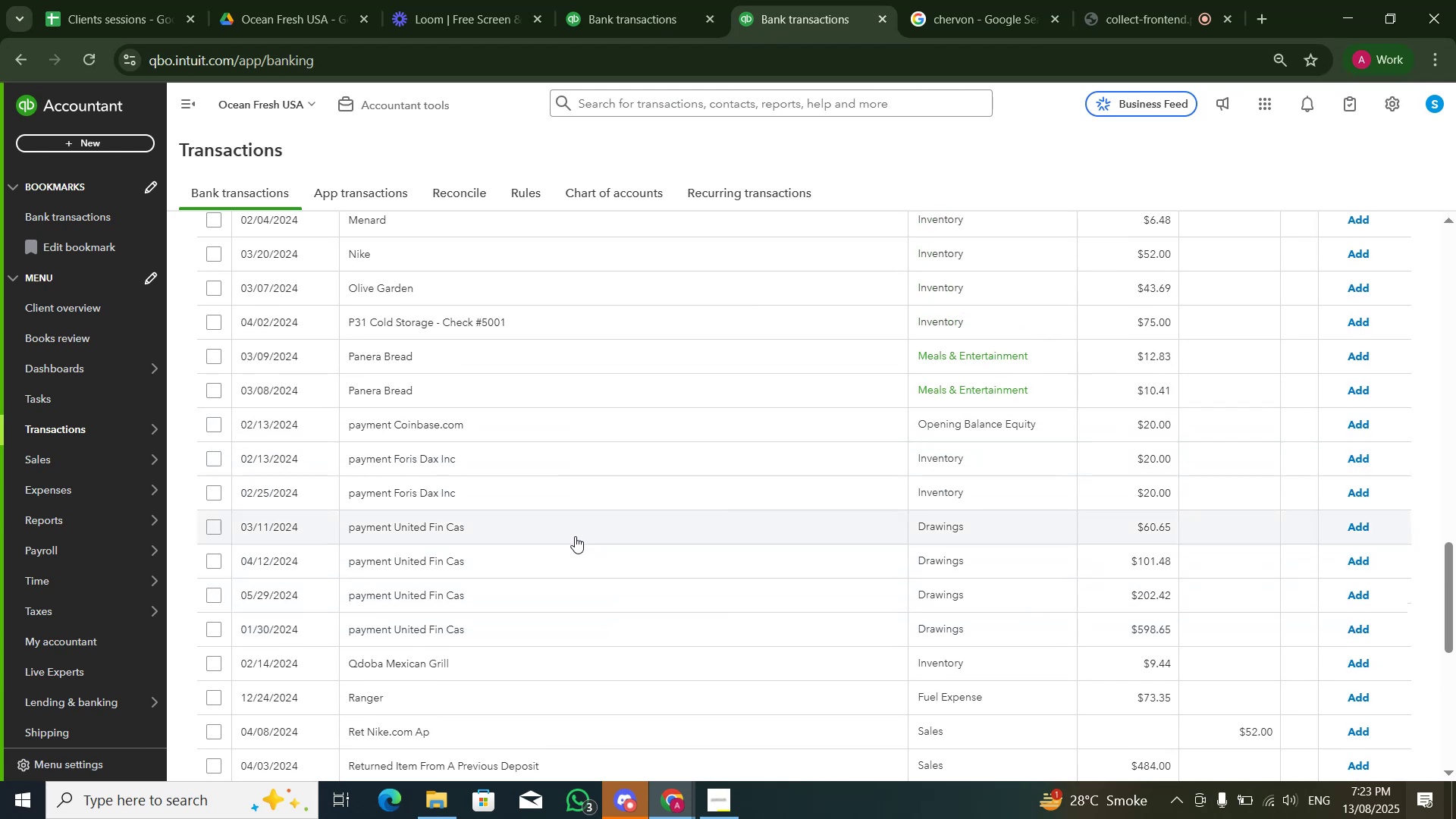 
left_click([573, 529])
 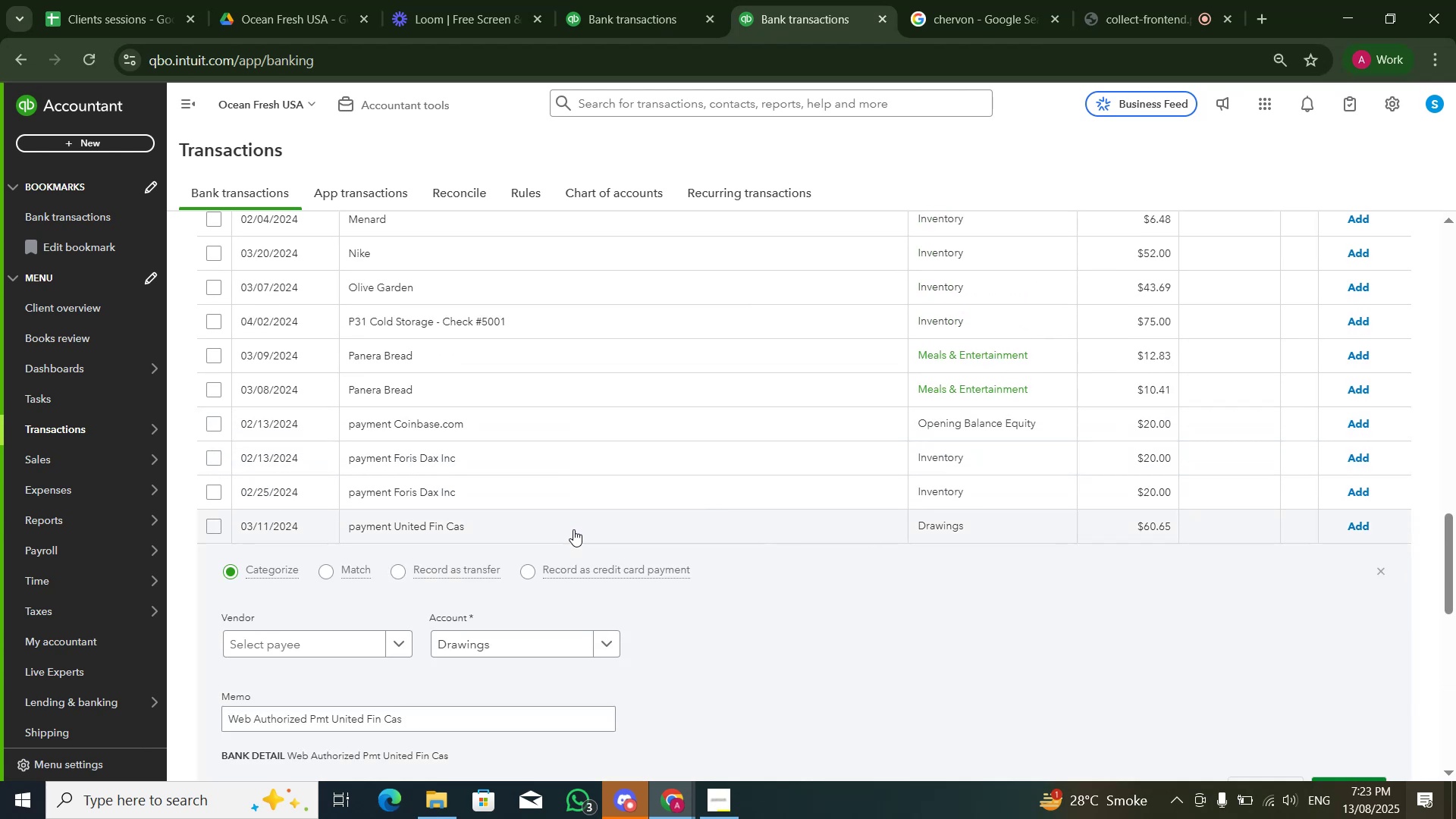 
scroll: coordinate [571, 532], scroll_direction: down, amount: 1.0
 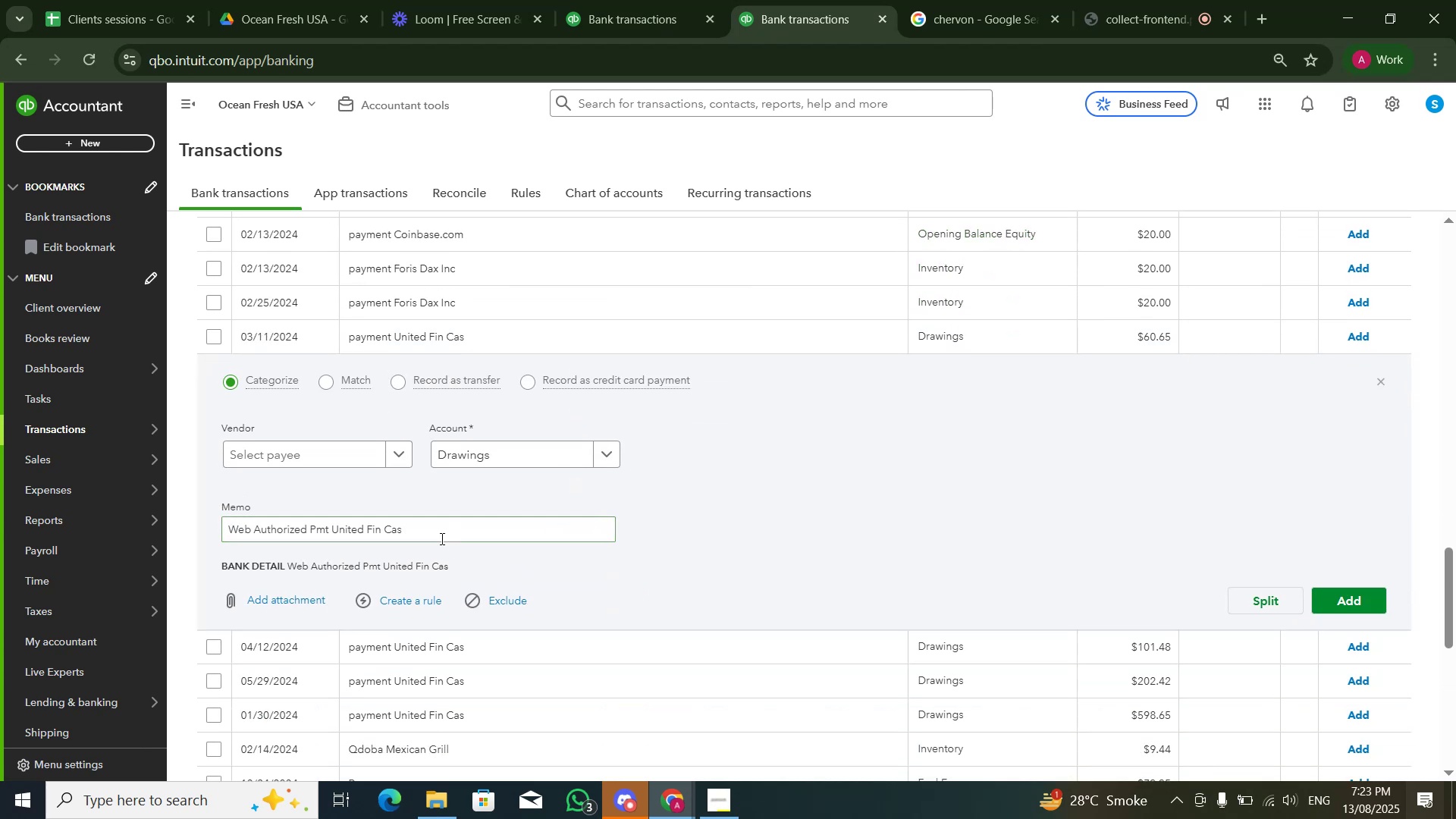 
left_click_drag(start_coordinate=[417, 524], to_coordinate=[228, 512])
 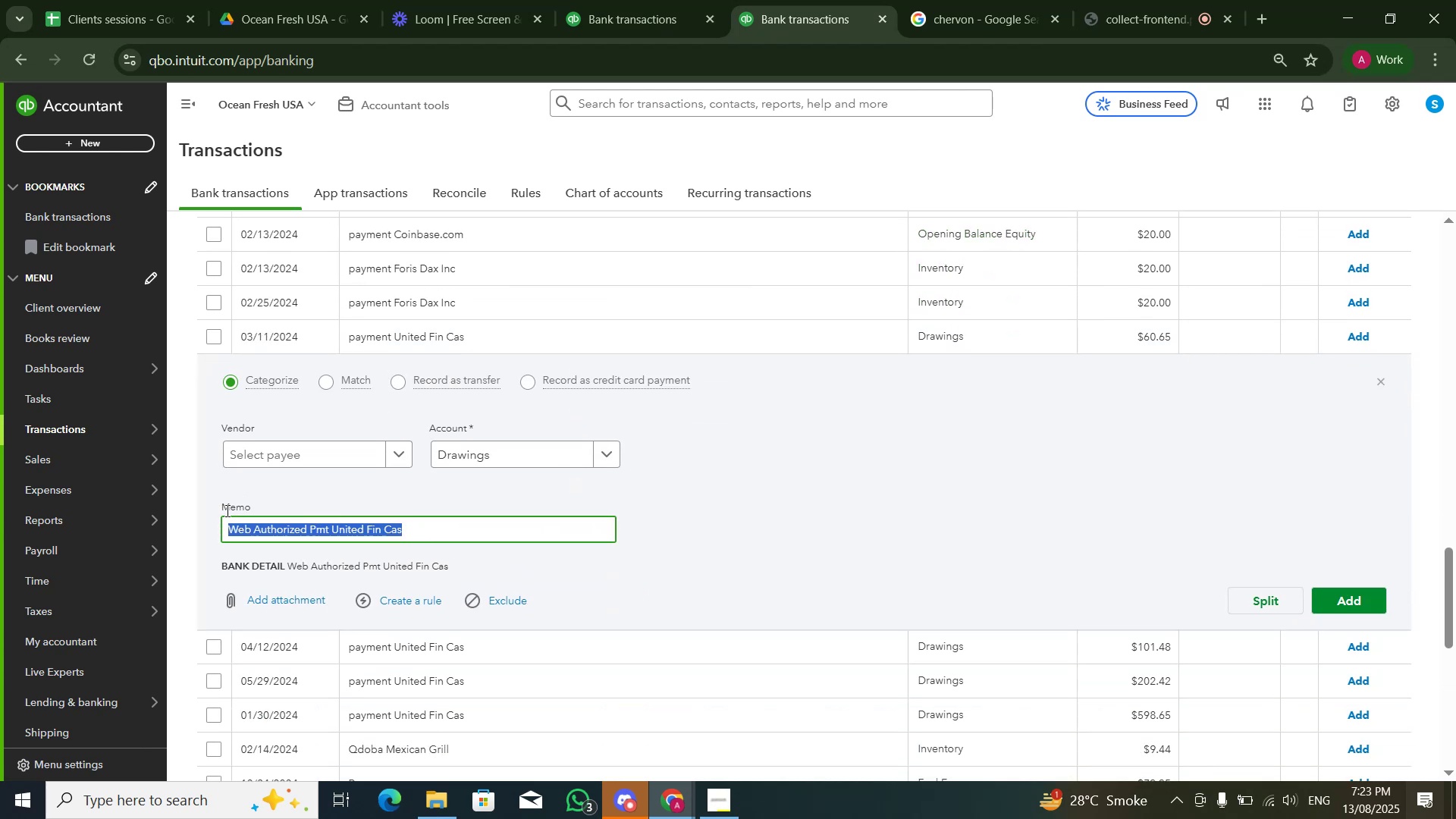 
key(Control+C)
 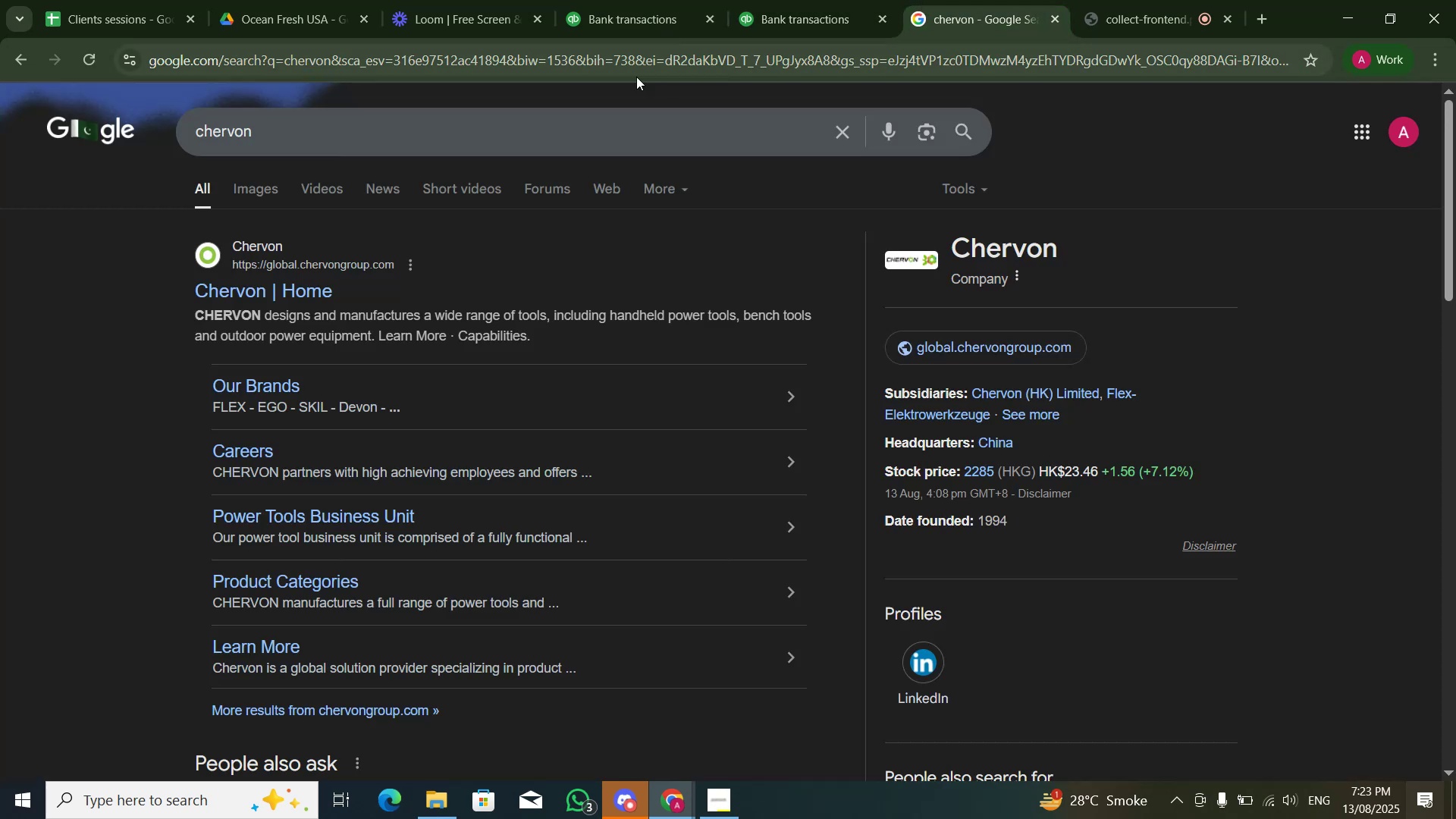 
key(Control+A)
 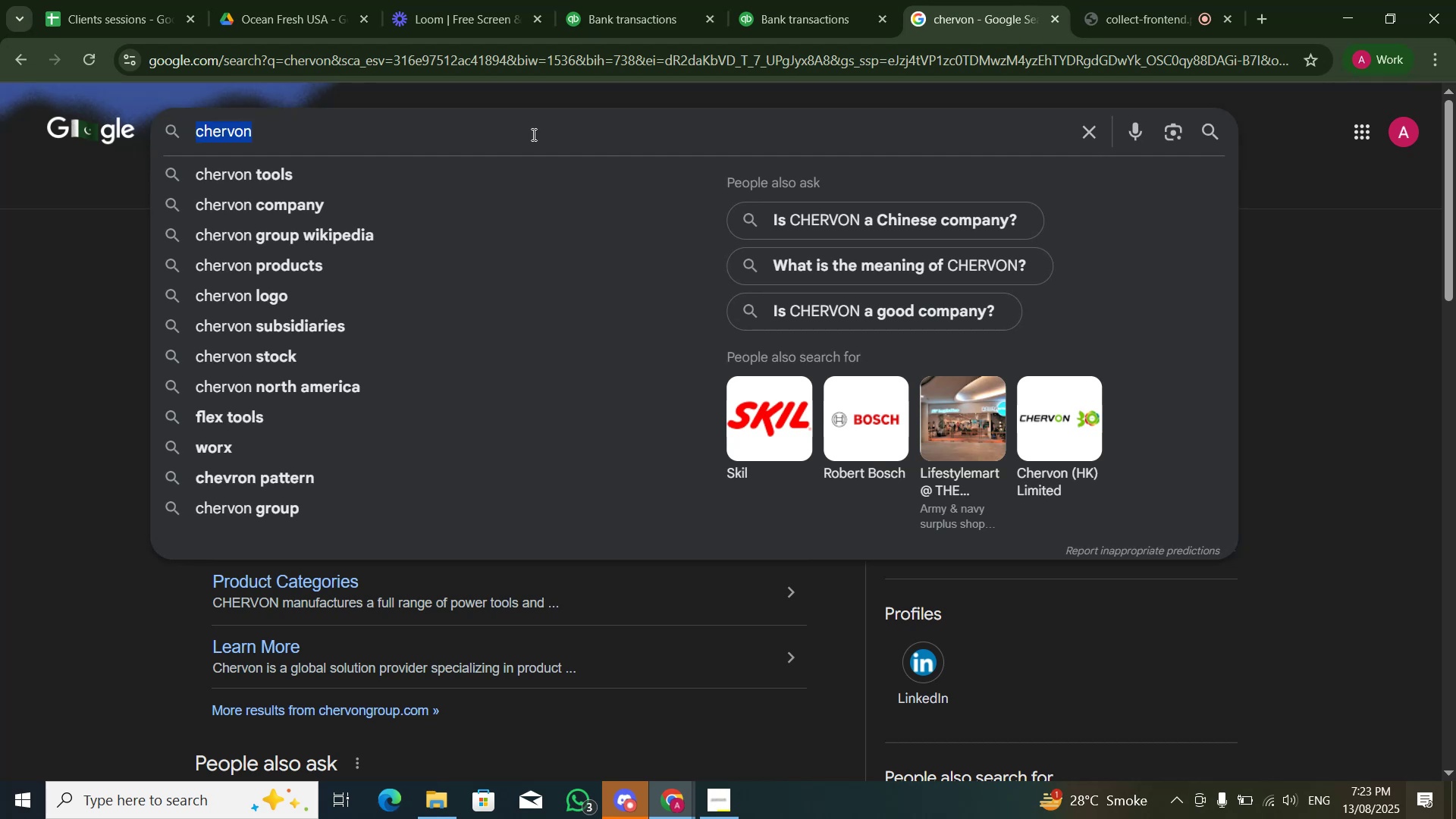 
key(Control+V)
 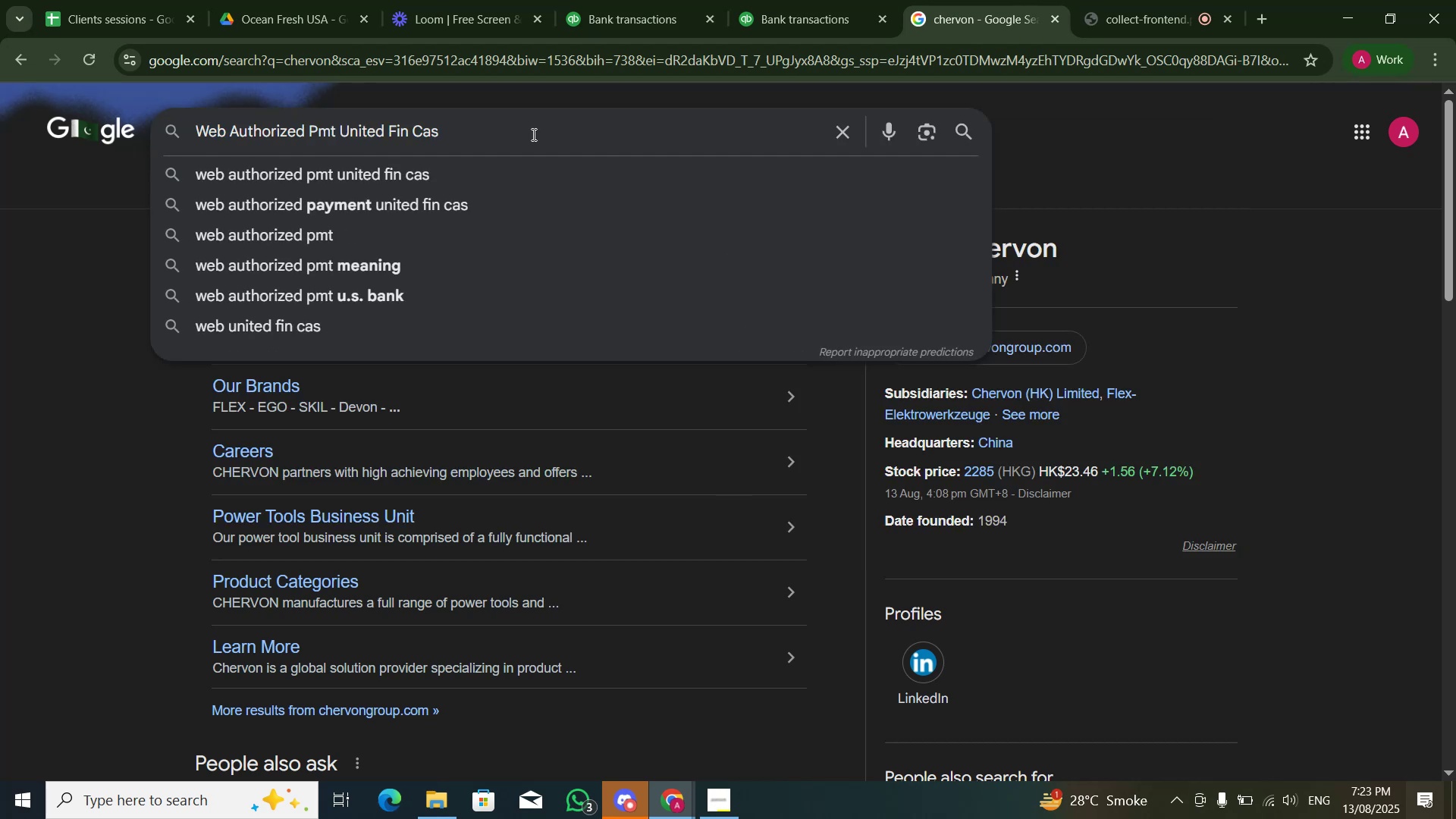 
key(NumpadEnter)
 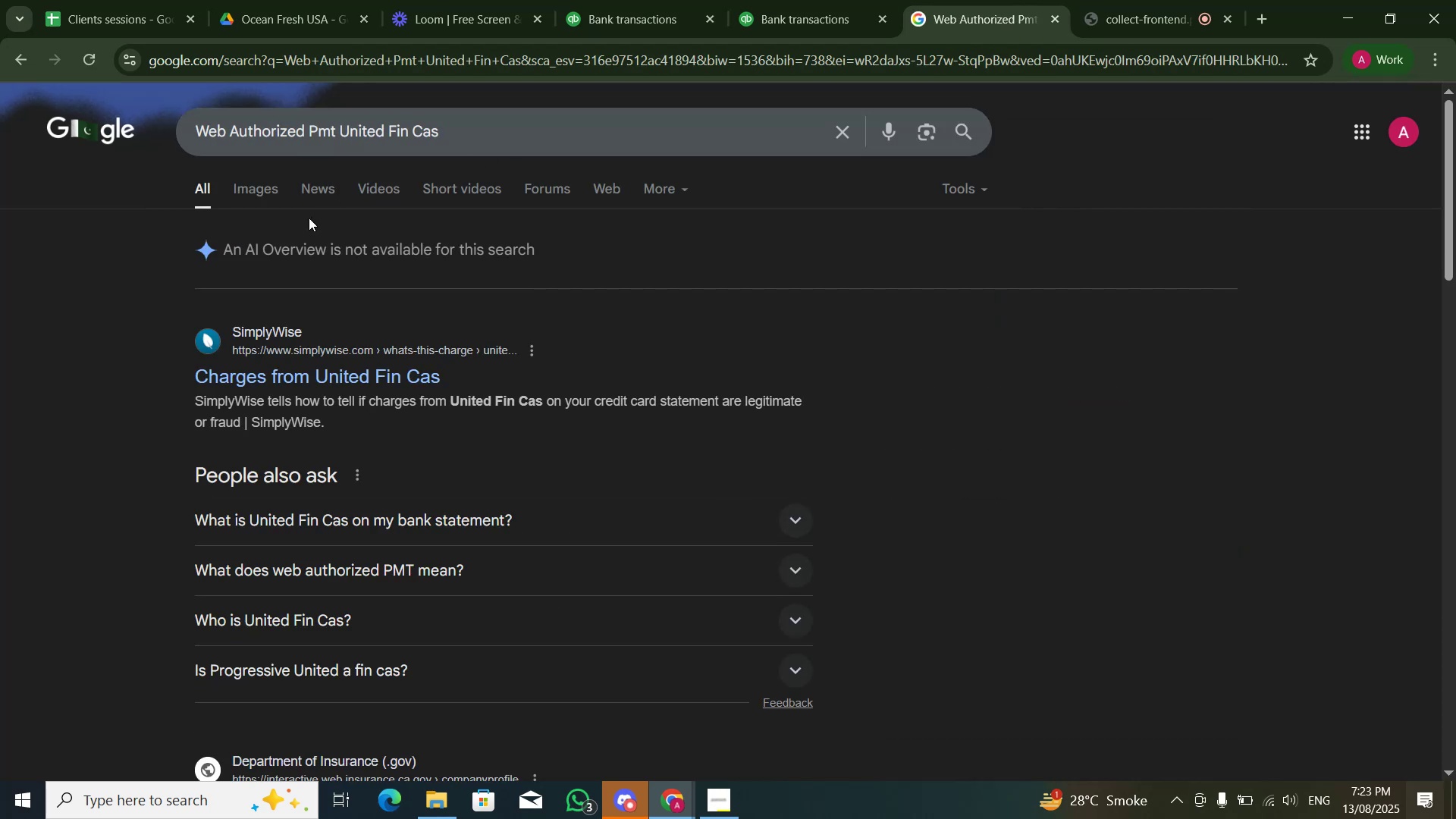 
wait(12.18)
 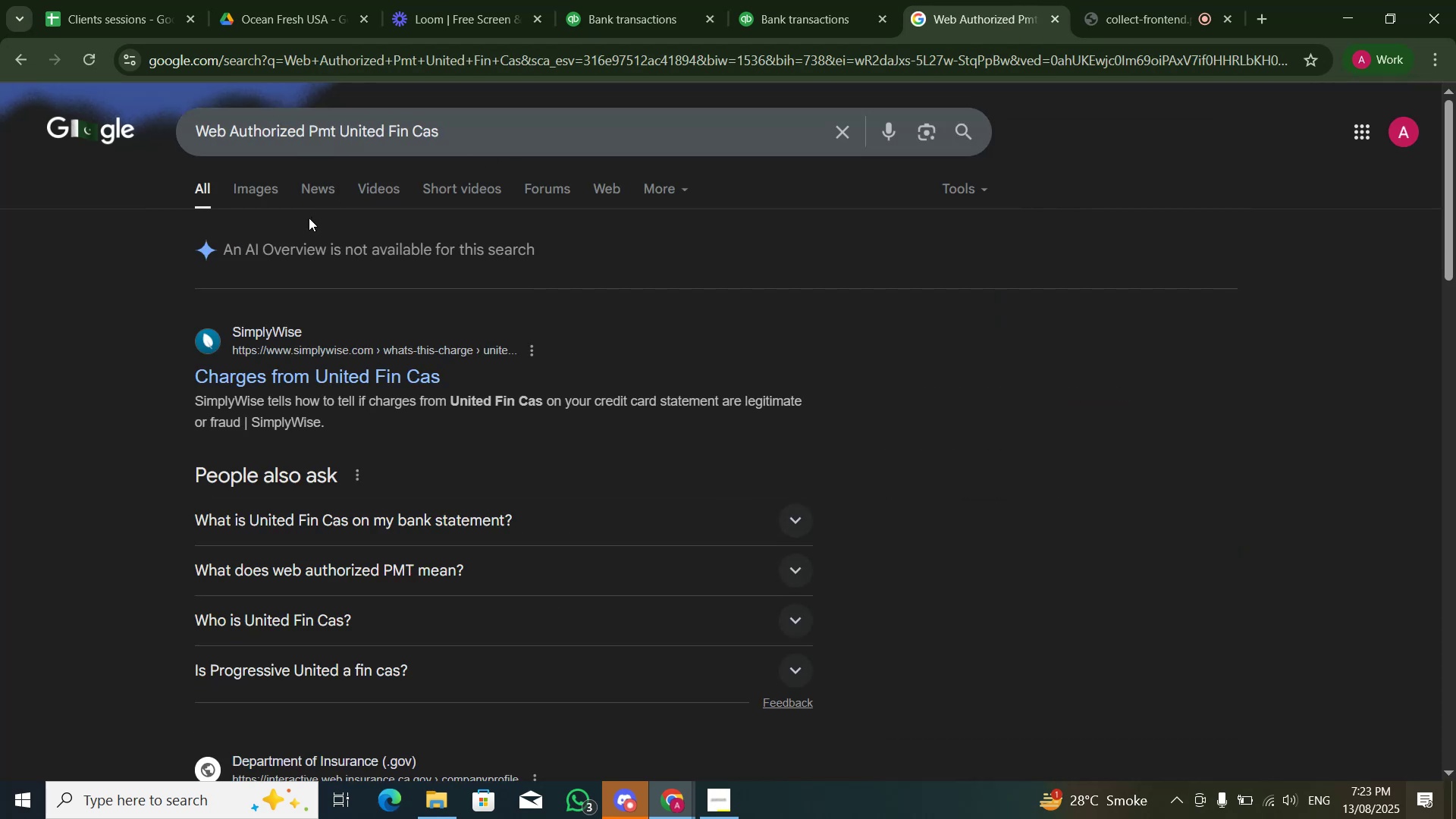 
scroll: coordinate [758, 300], scroll_direction: down, amount: 1.0
 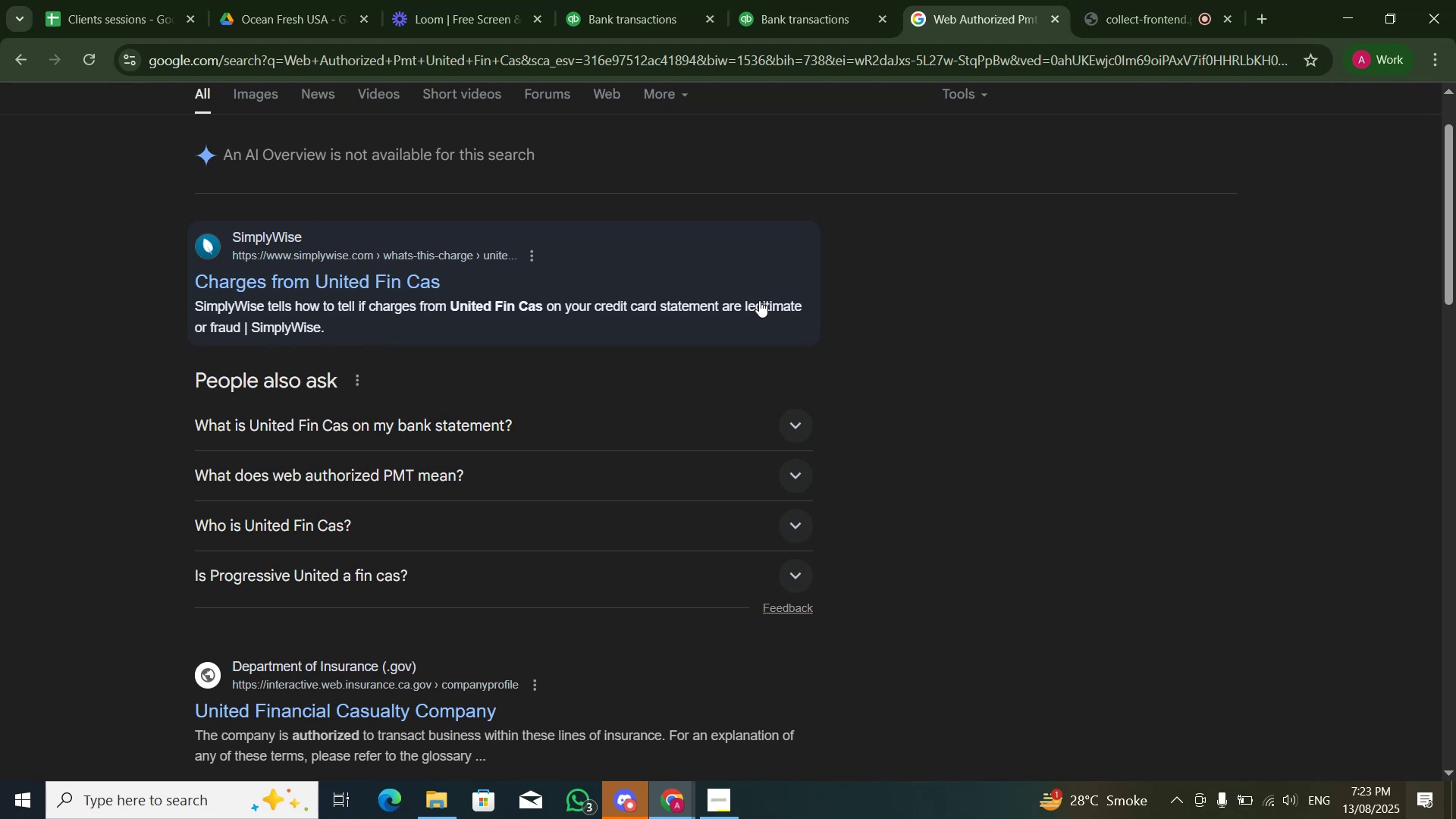 
wait(15.68)
 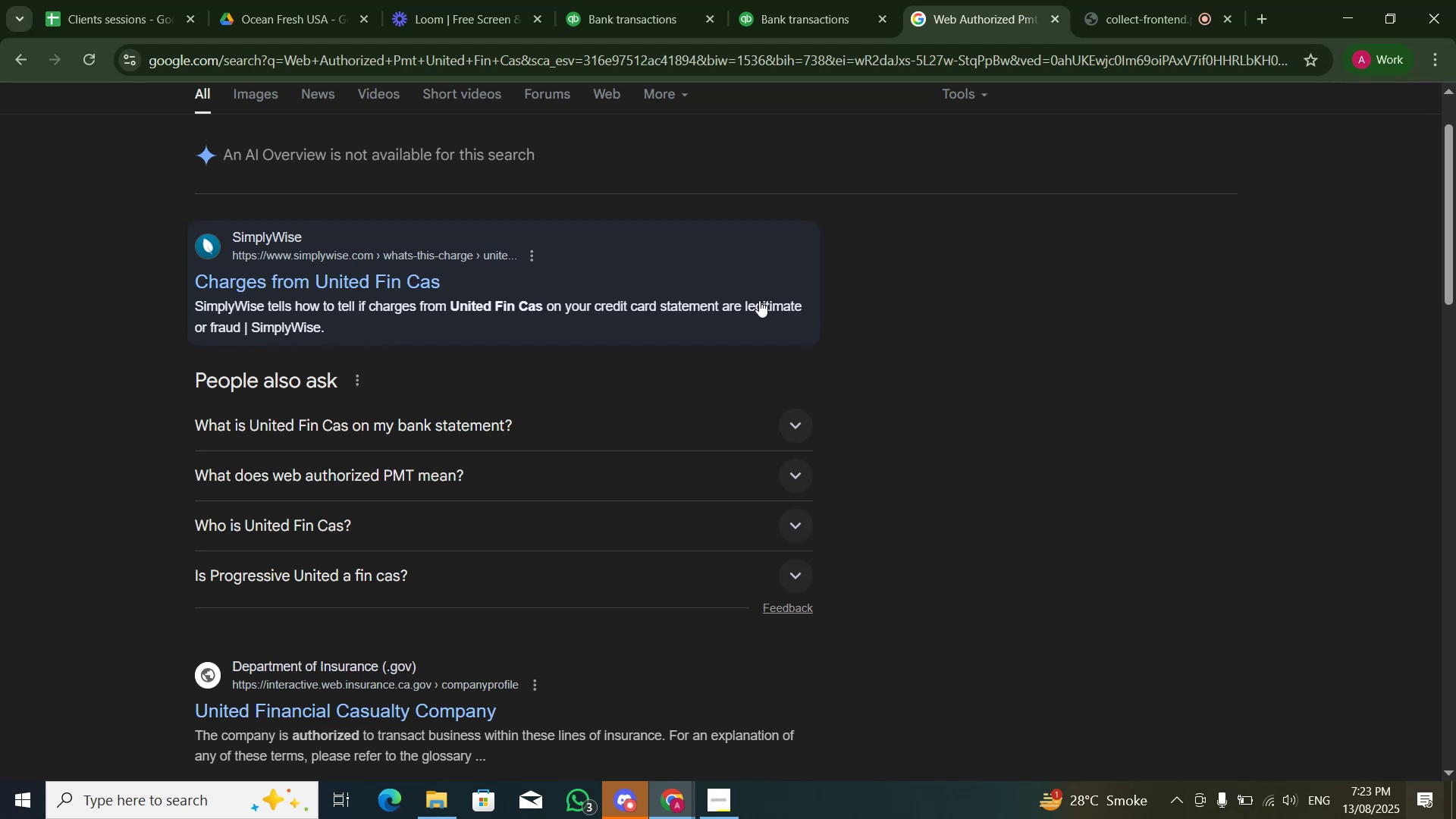 
scroll: coordinate [819, 306], scroll_direction: down, amount: 4.0
 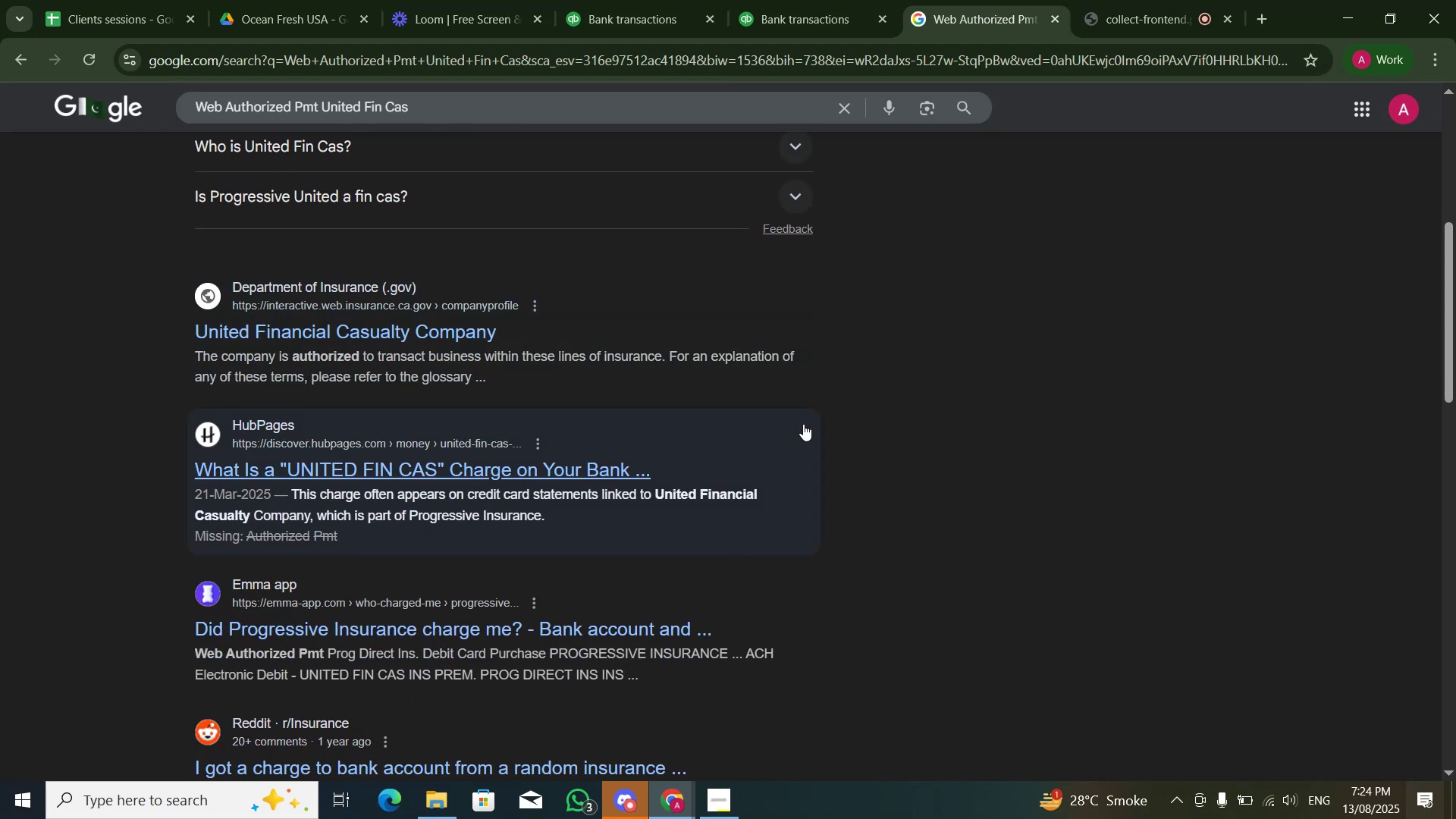 
scroll: coordinate [830, 416], scroll_direction: up, amount: 1.0
 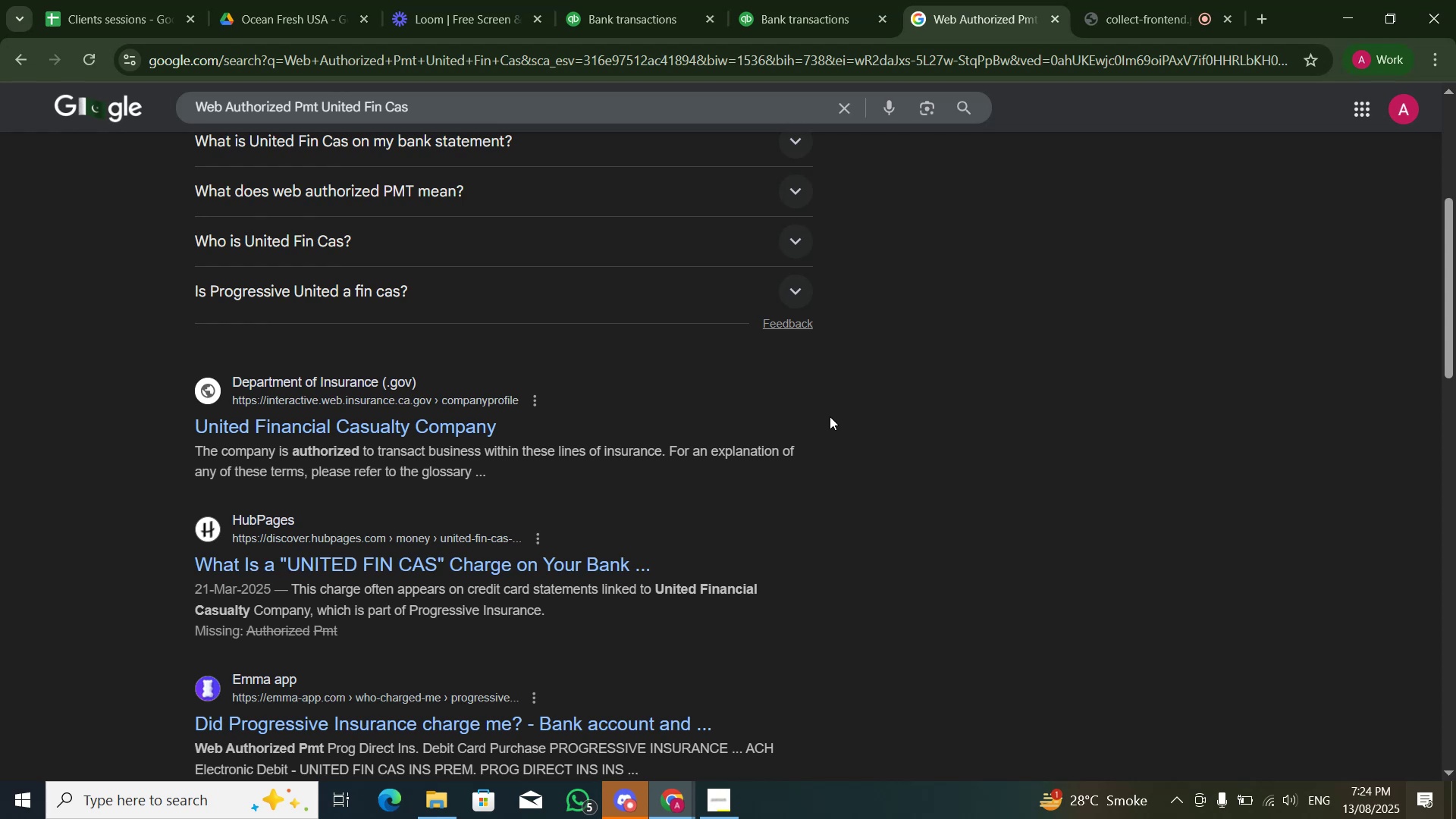 
wait(6.88)
 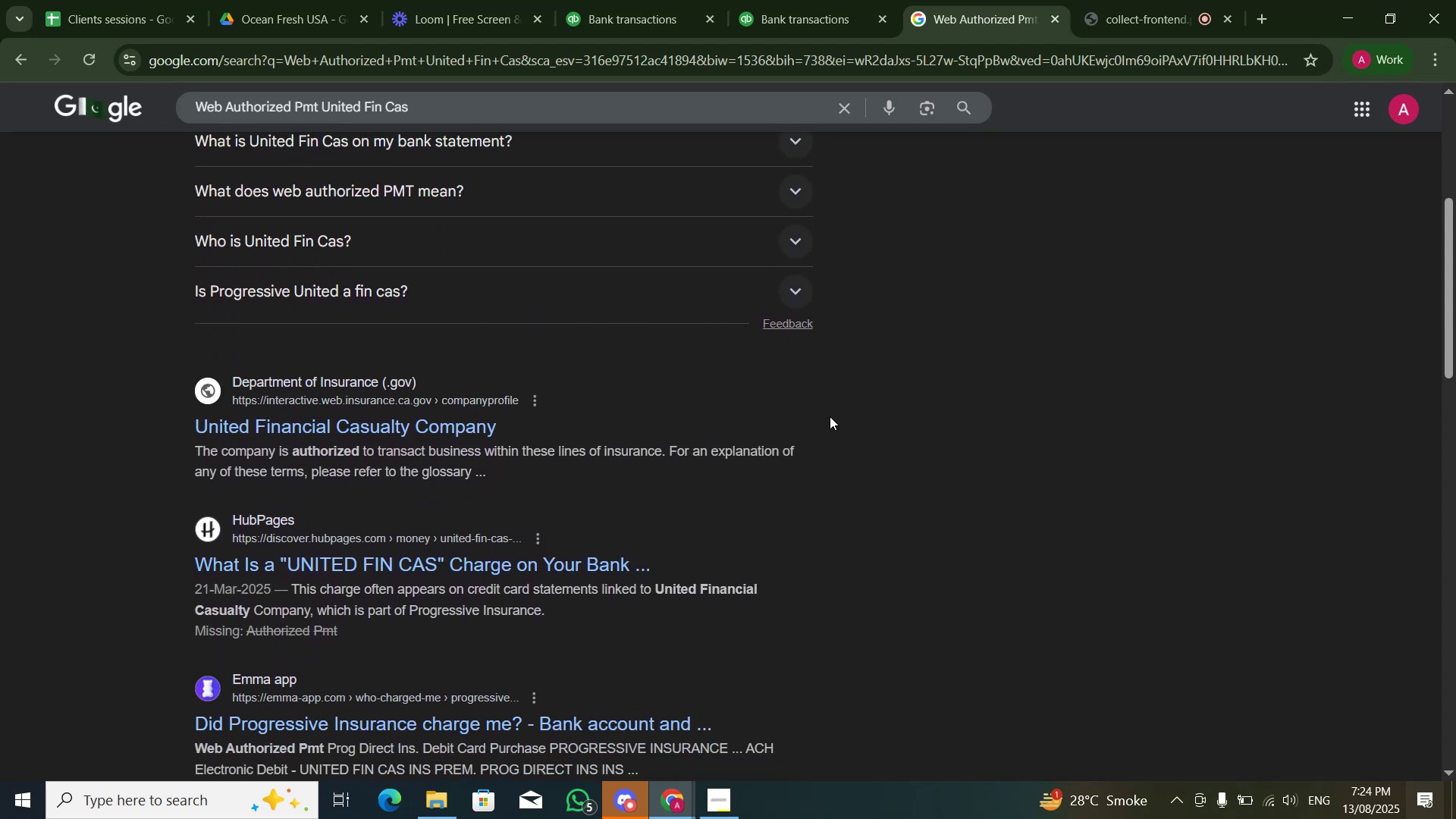 
scroll: coordinate [830, 416], scroll_direction: down, amount: 2.0
 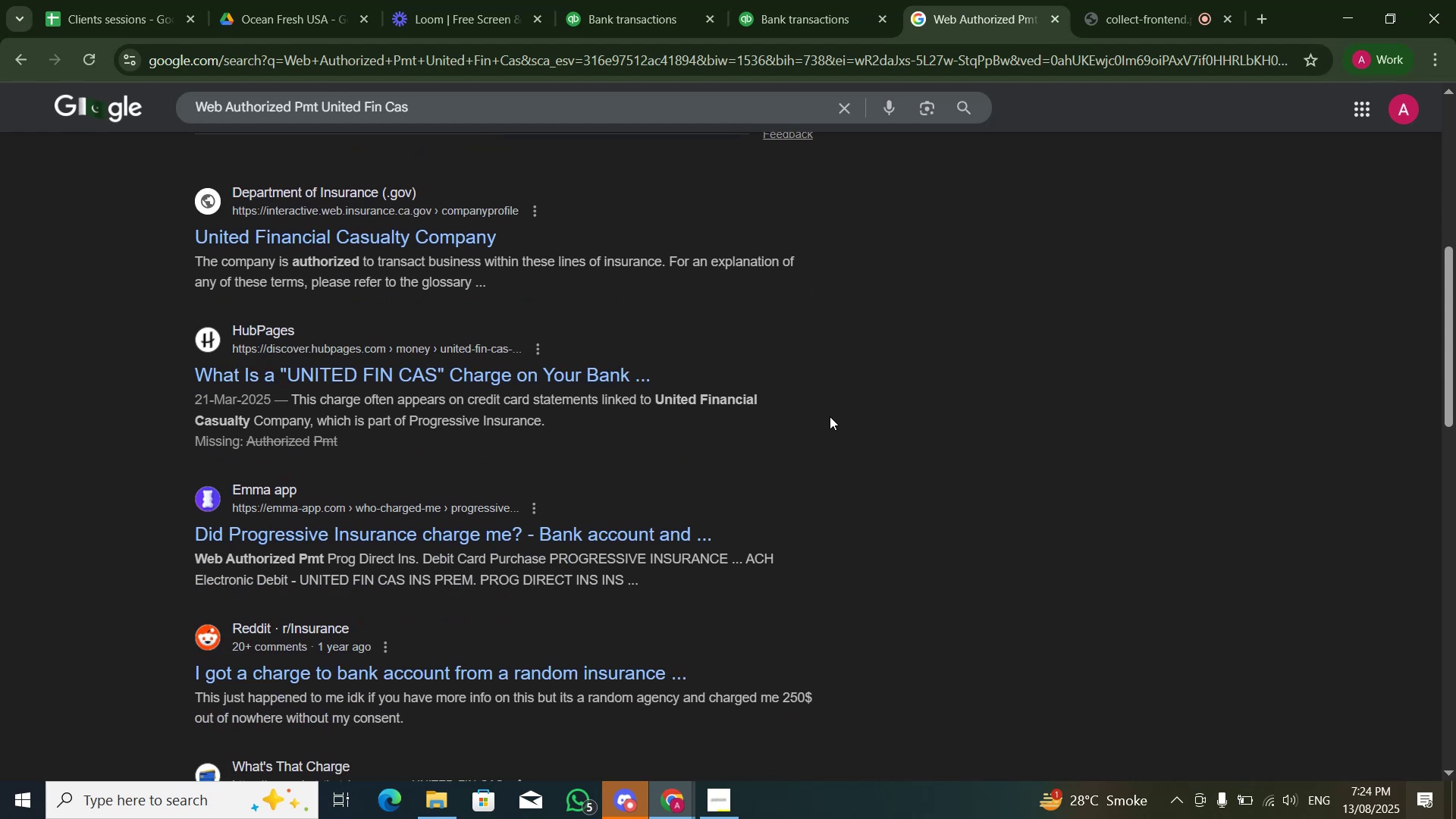 
scroll: coordinate [843, 405], scroll_direction: up, amount: 6.0
 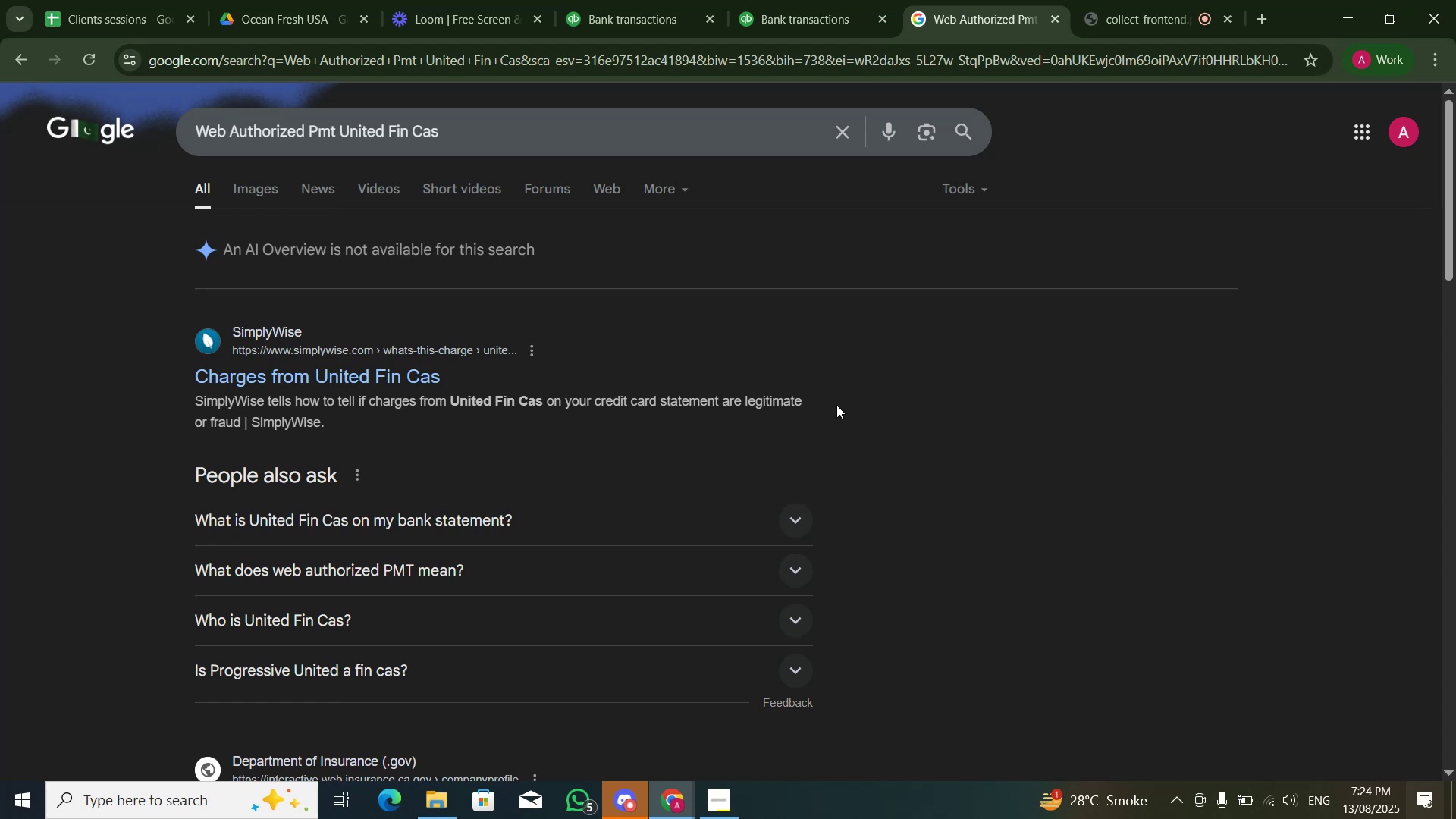 
wait(6.1)
 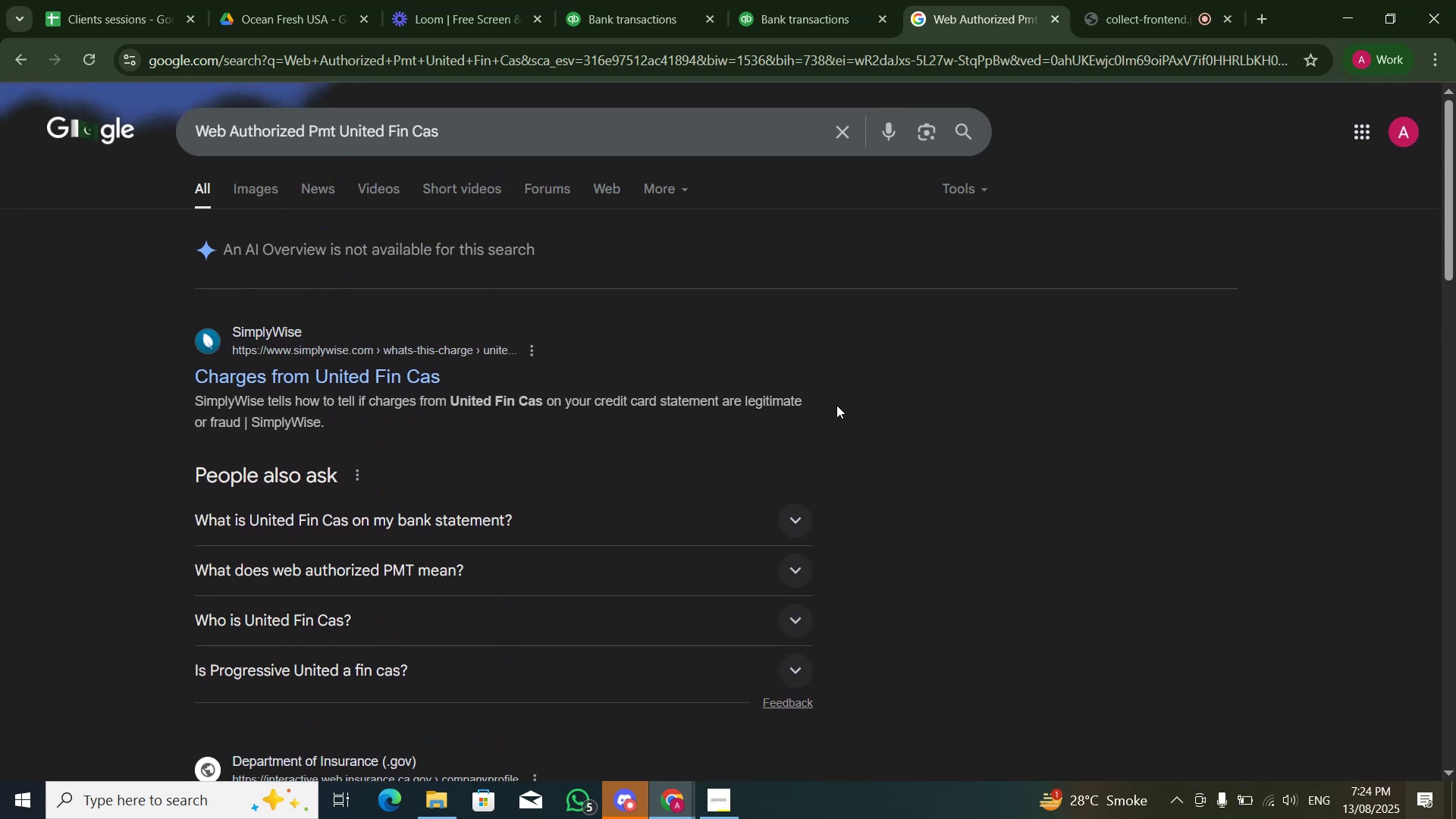 
scroll: coordinate [696, 391], scroll_direction: down, amount: 1.0
 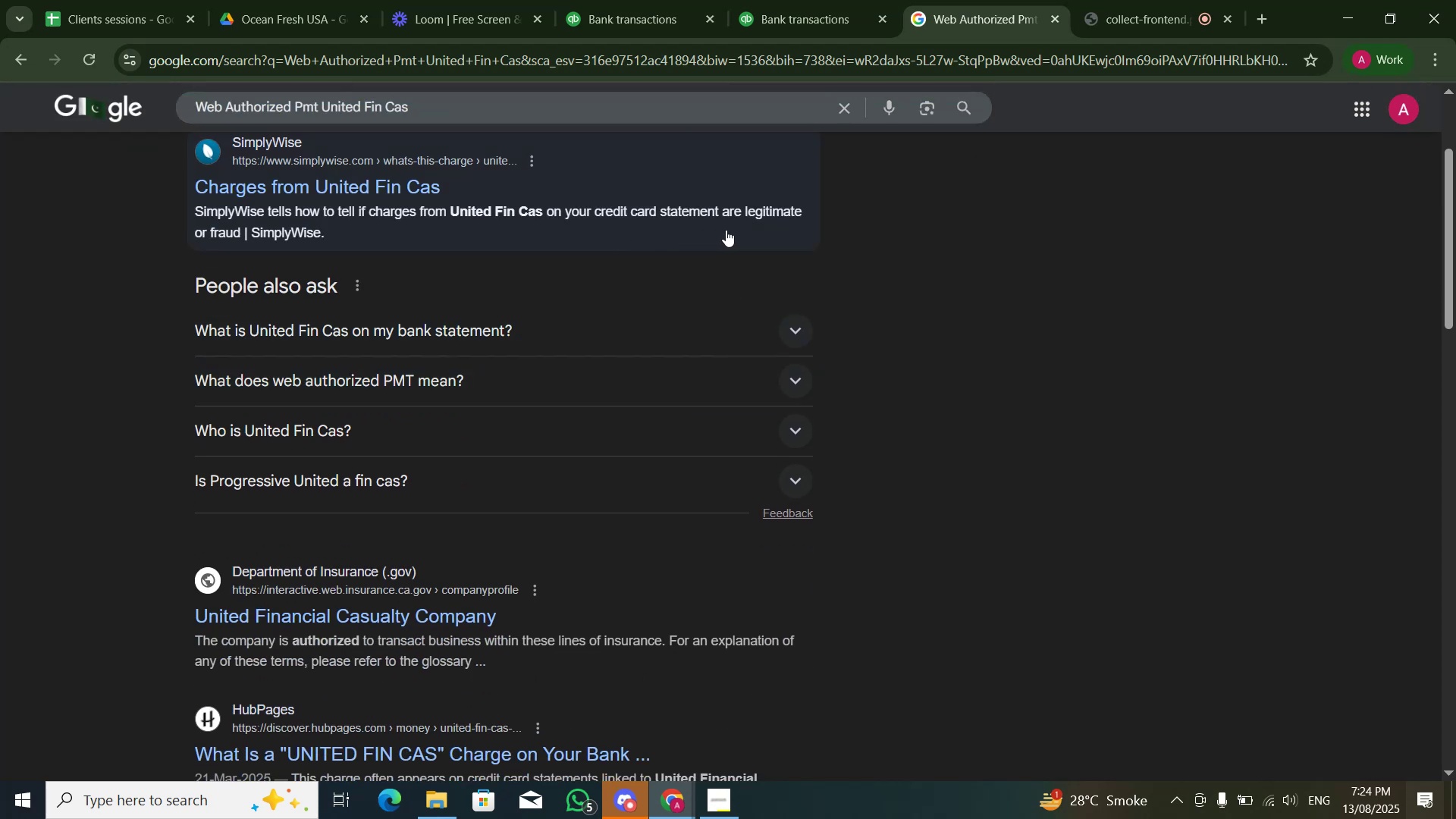 
scroll: coordinate [566, 258], scroll_direction: up, amount: 5.0
 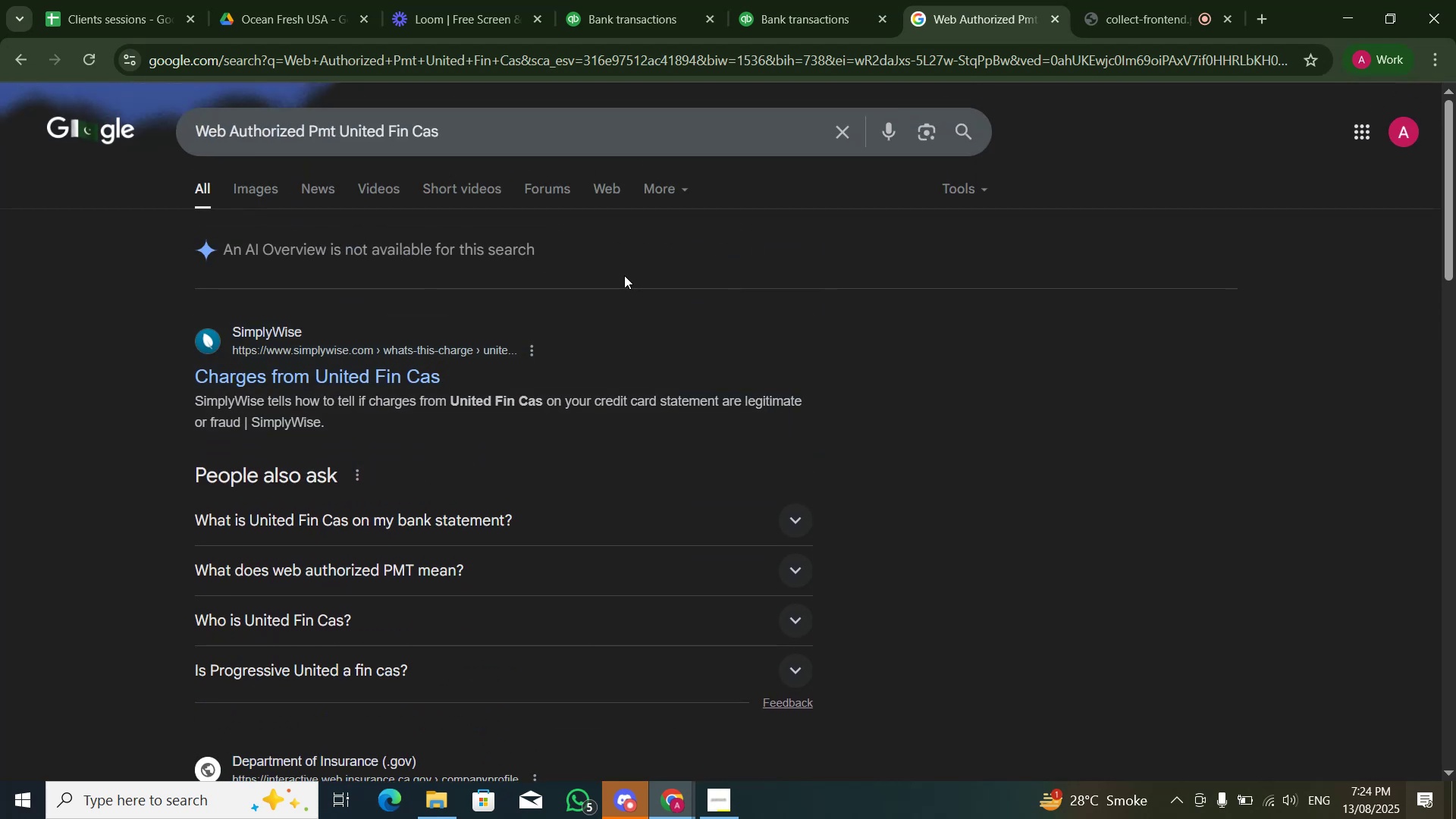 
scroll: coordinate [624, 312], scroll_direction: down, amount: 1.0
 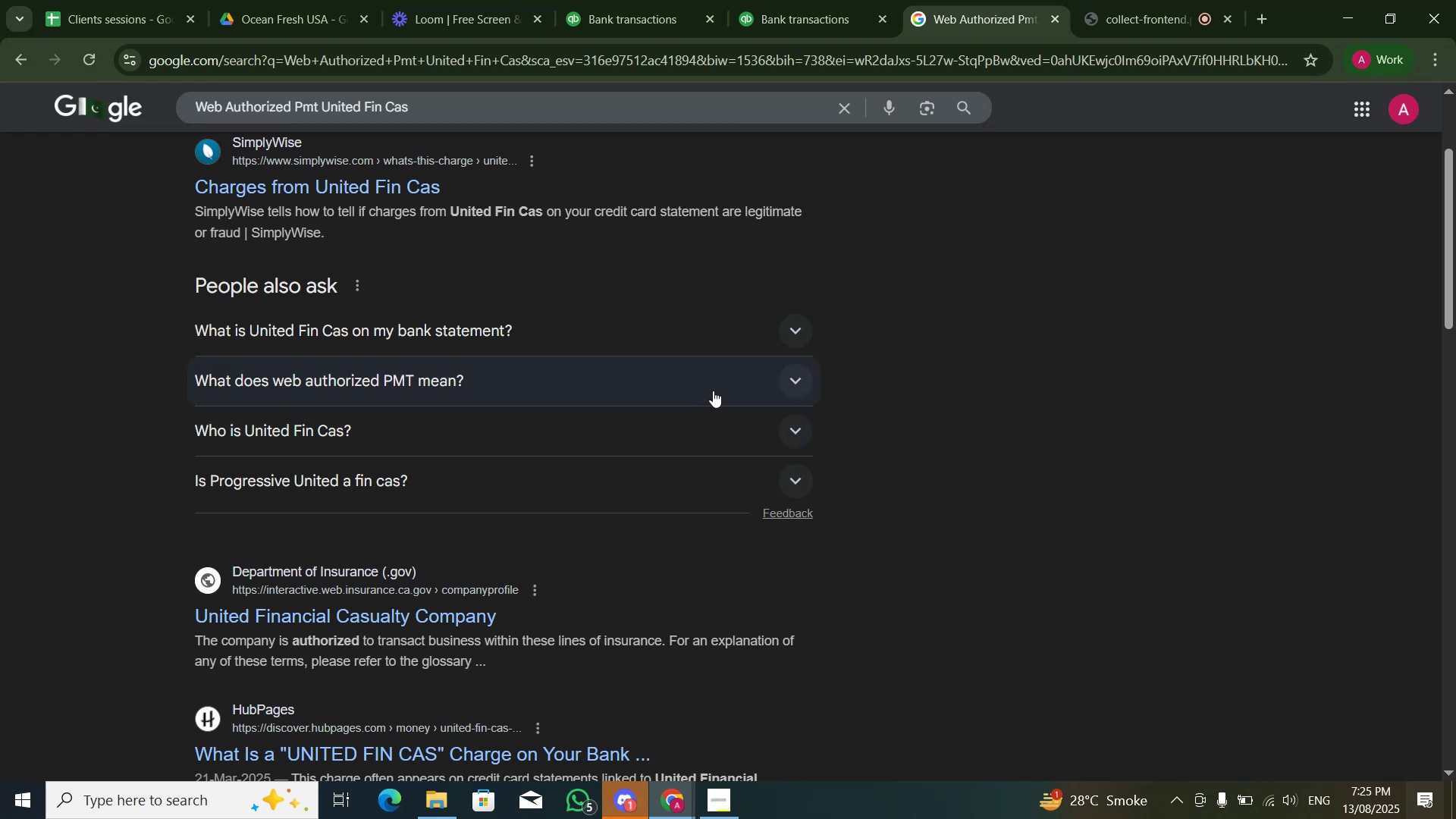 
wait(45.39)
 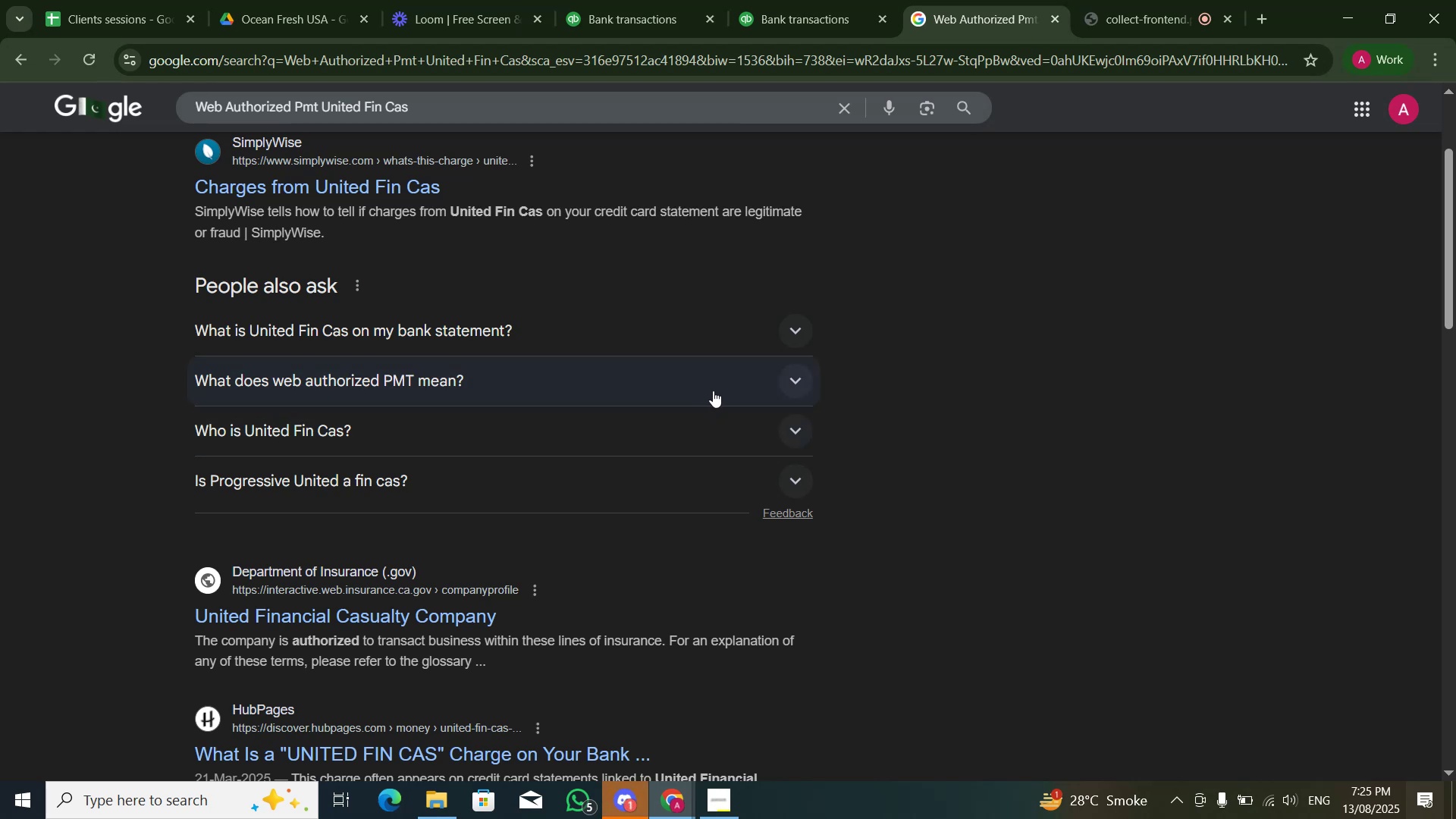 
scroll: coordinate [997, 413], scroll_direction: down, amount: 3.0
 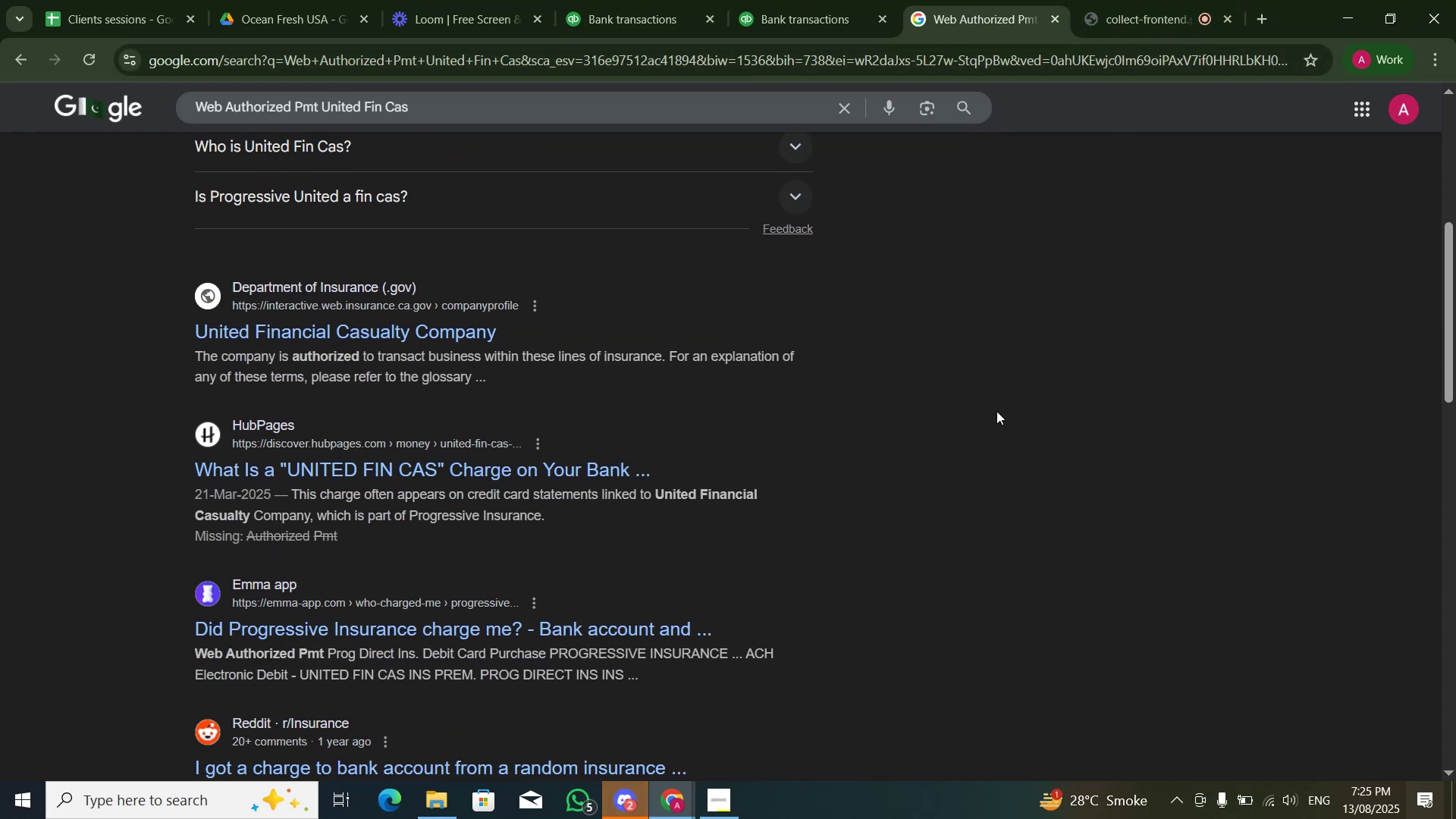 
scroll: coordinate [996, 411], scroll_direction: up, amount: 3.0
 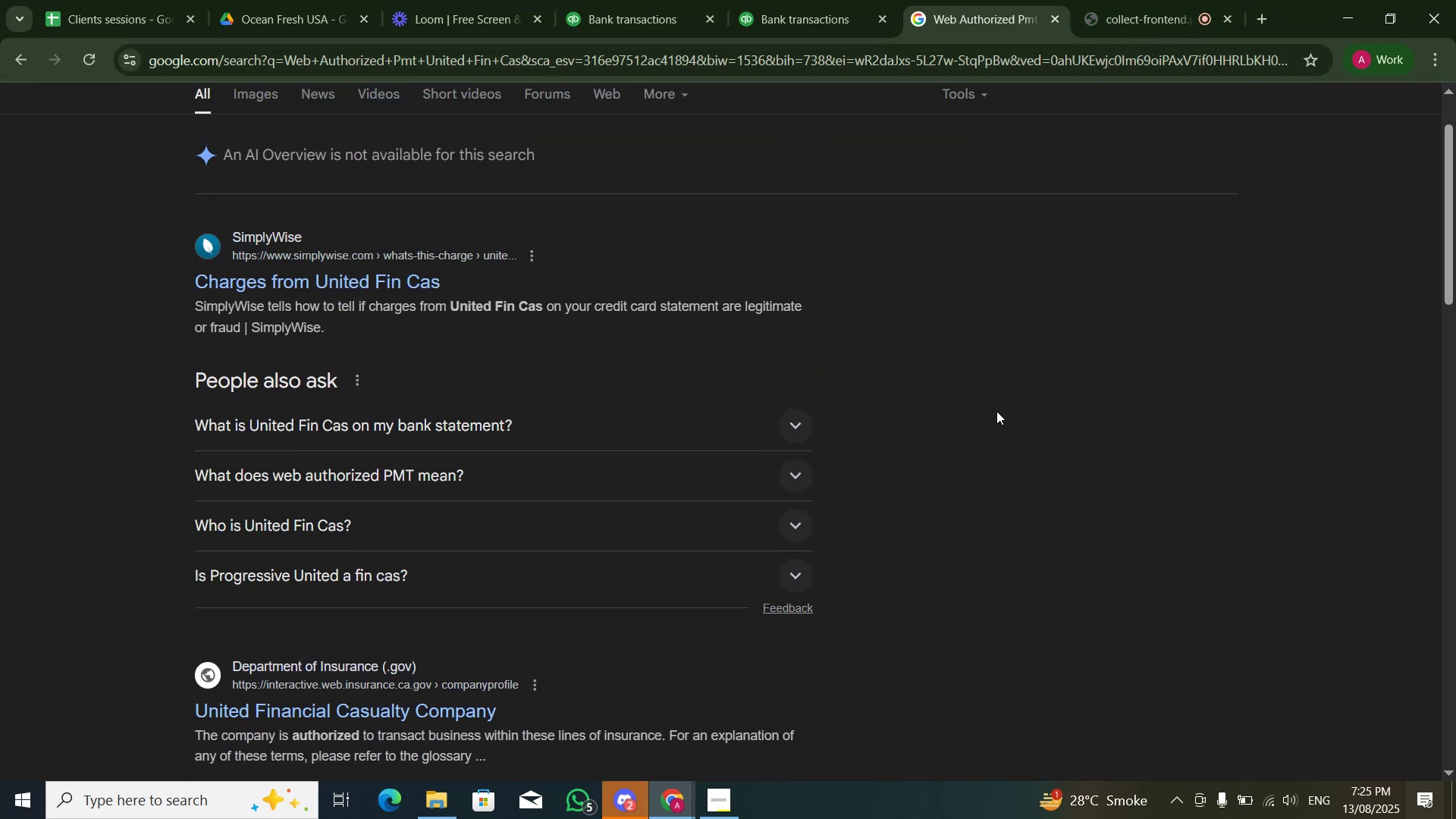 
wait(5.86)
 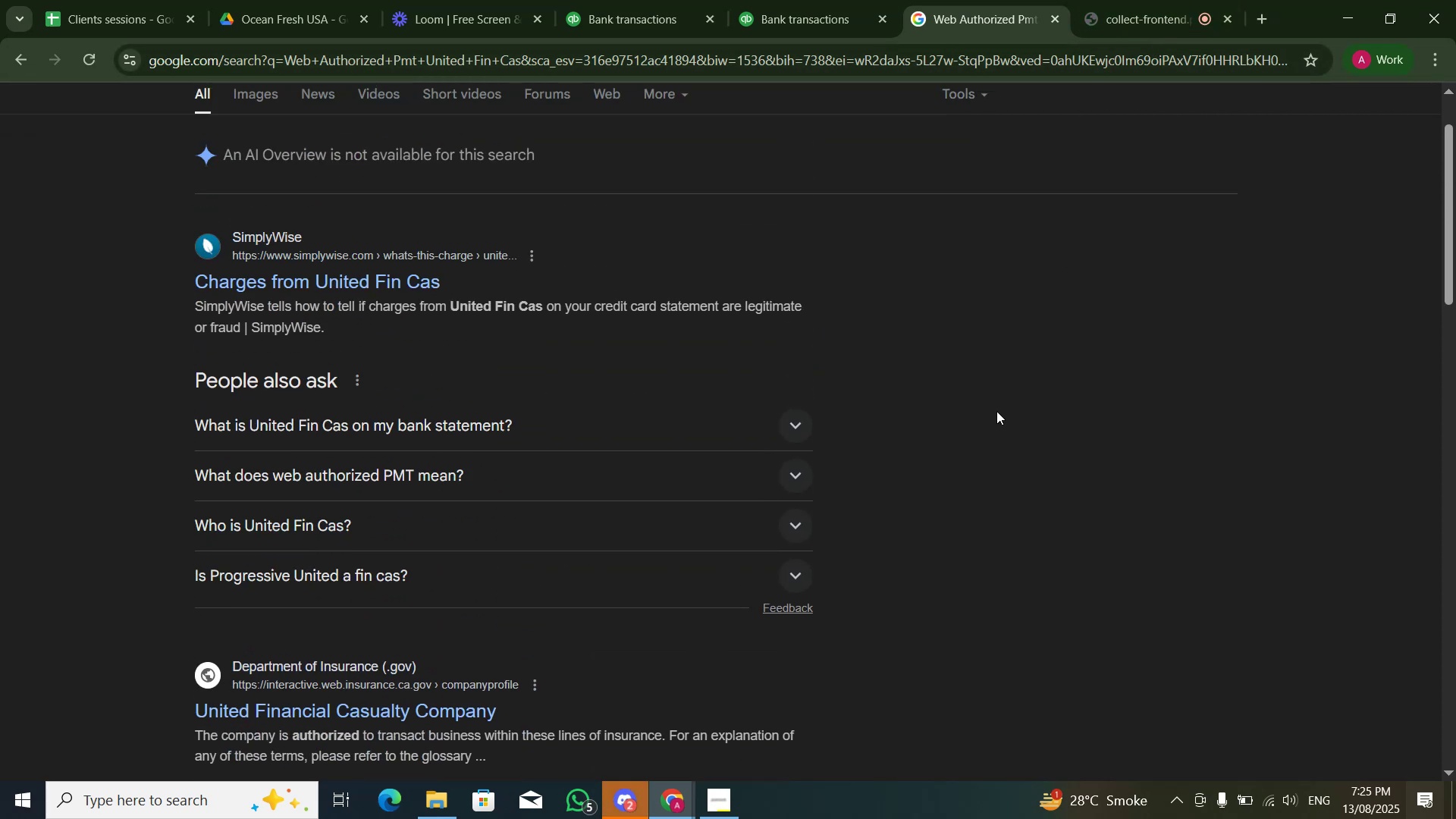 
scroll: coordinate [497, 407], scroll_direction: none, amount: 0.0
 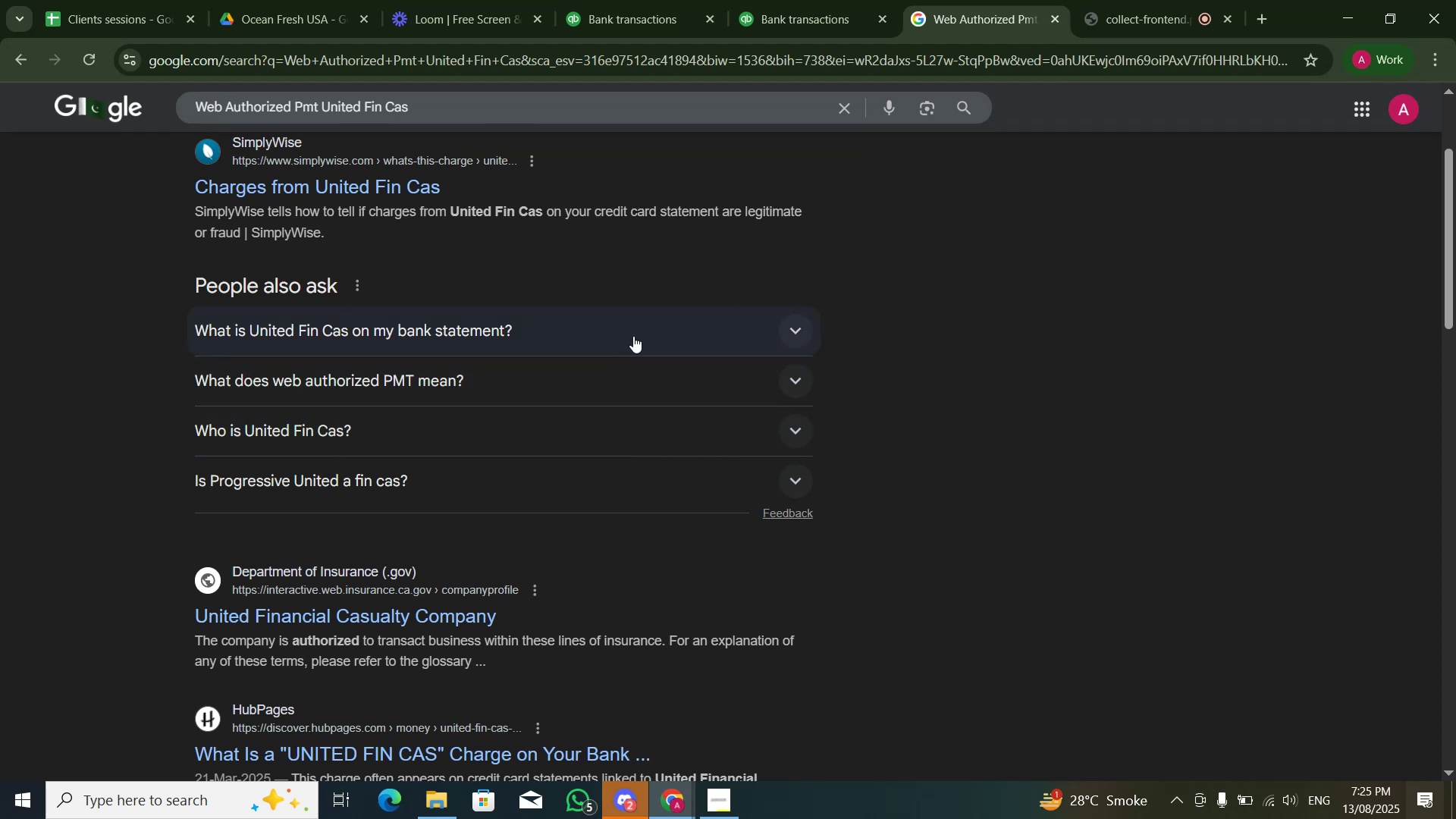 
left_click([633, 337])
 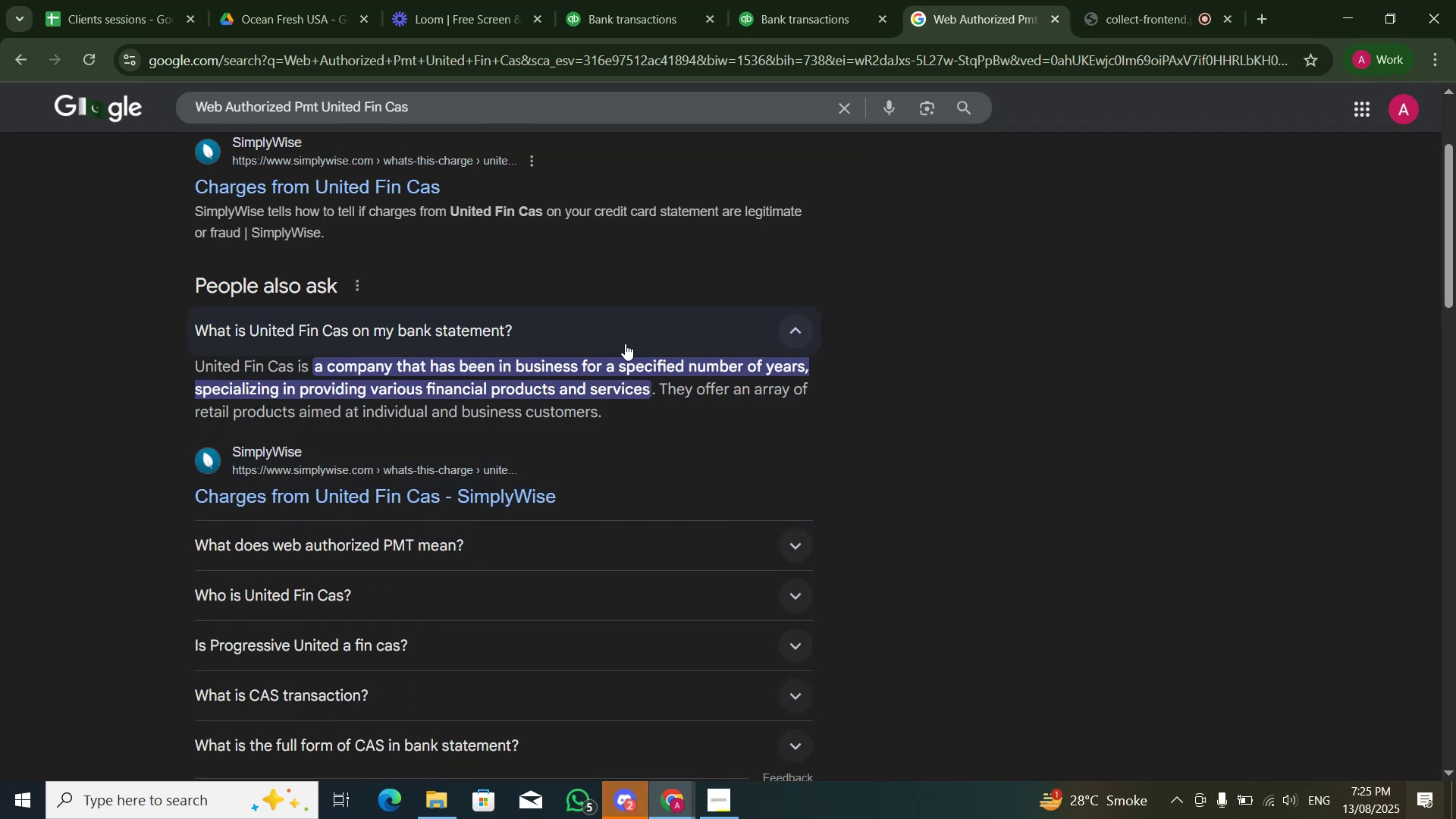 
wait(9.06)
 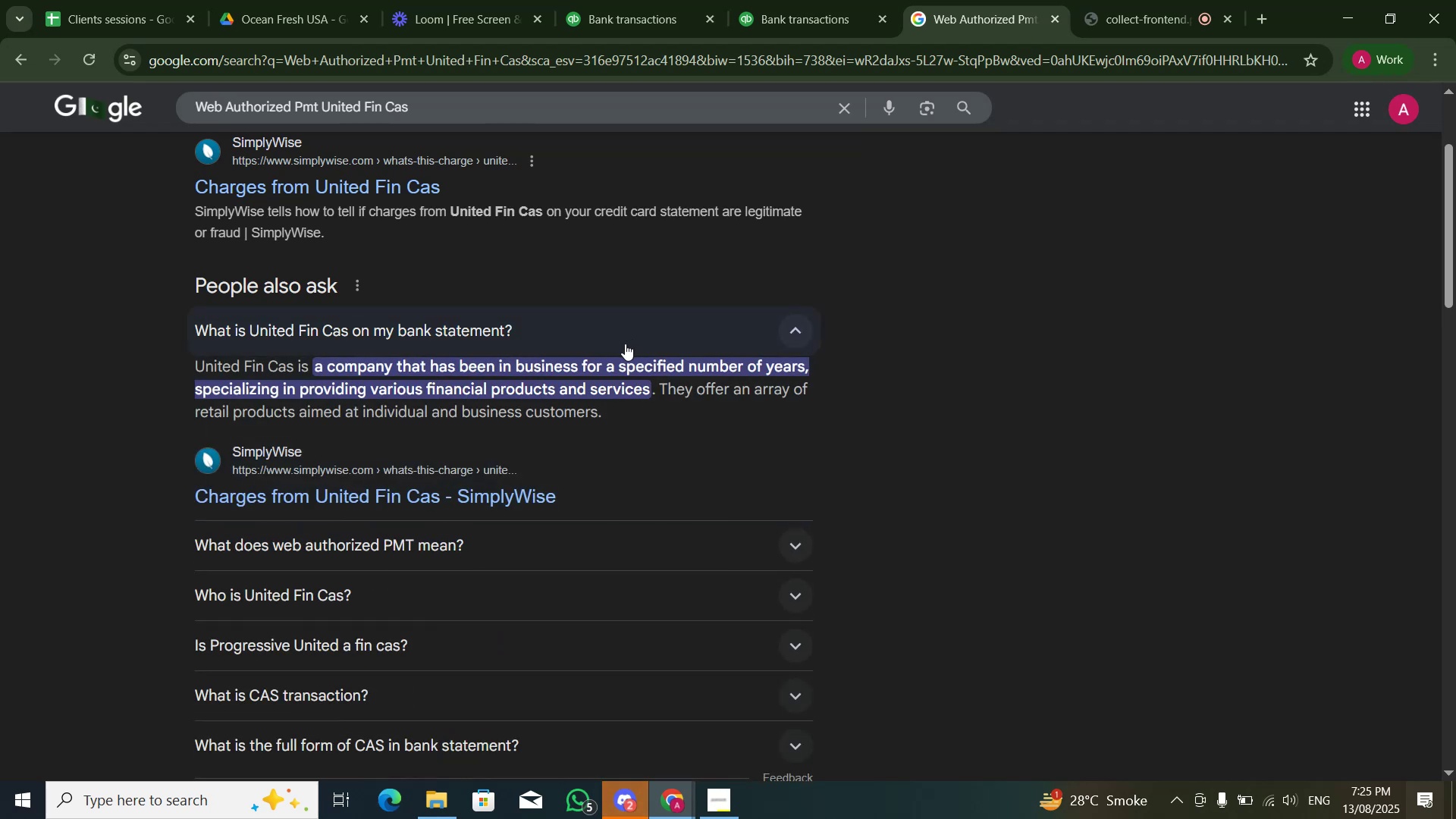 
scroll: coordinate [637, 361], scroll_direction: down, amount: 6.0
 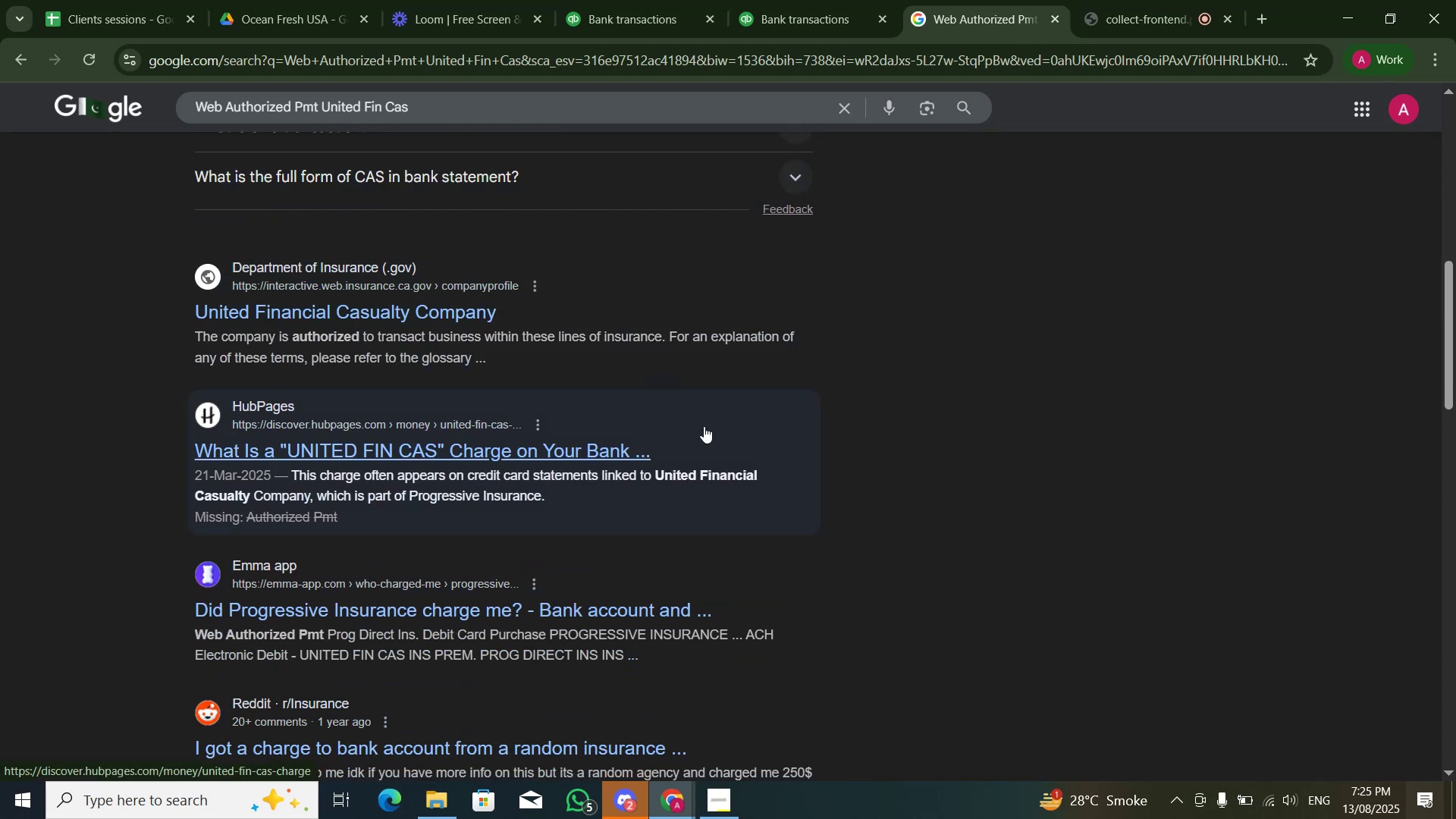 
scroll: coordinate [800, 410], scroll_direction: up, amount: 7.0
 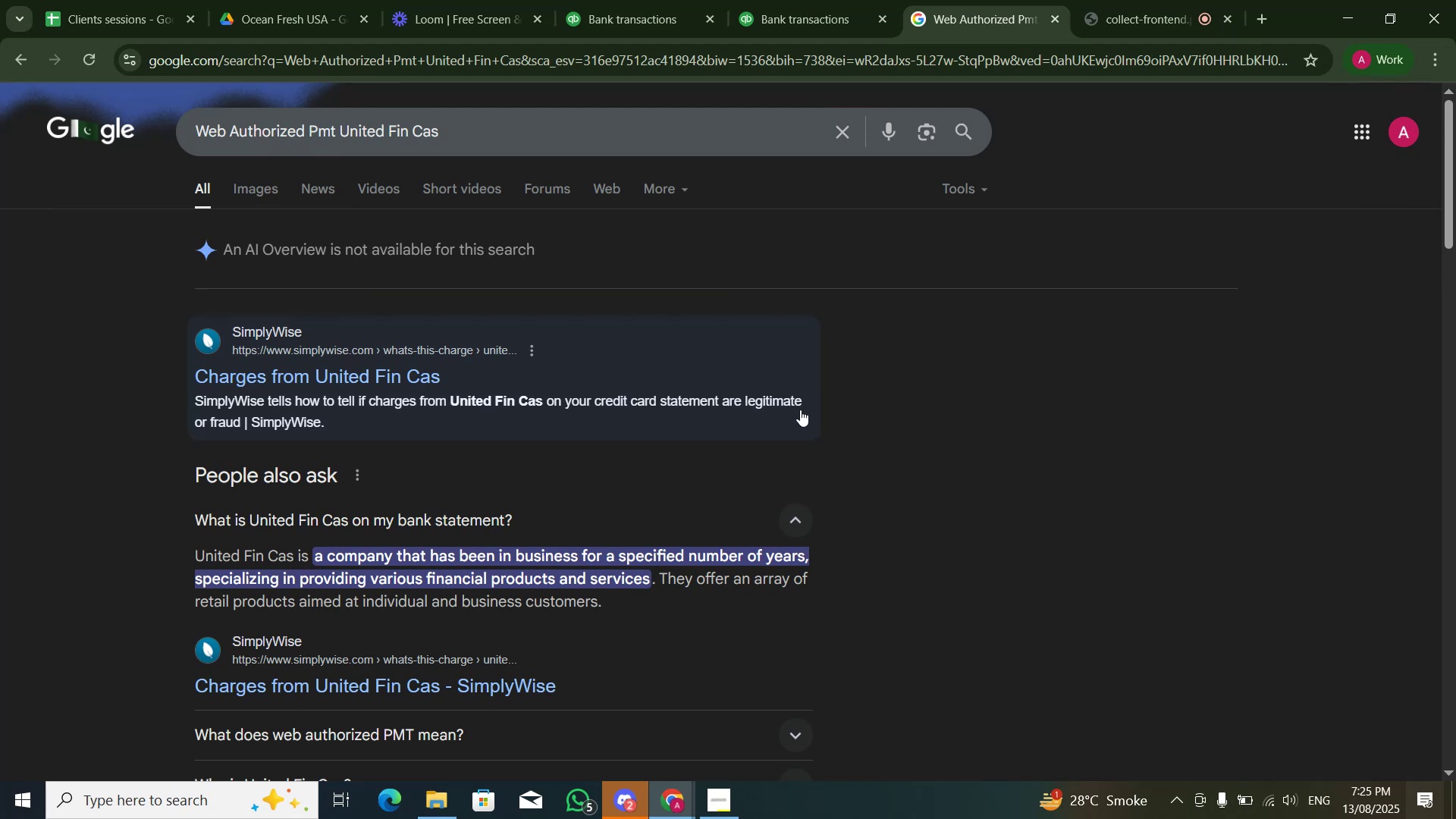 
wait(13.2)
 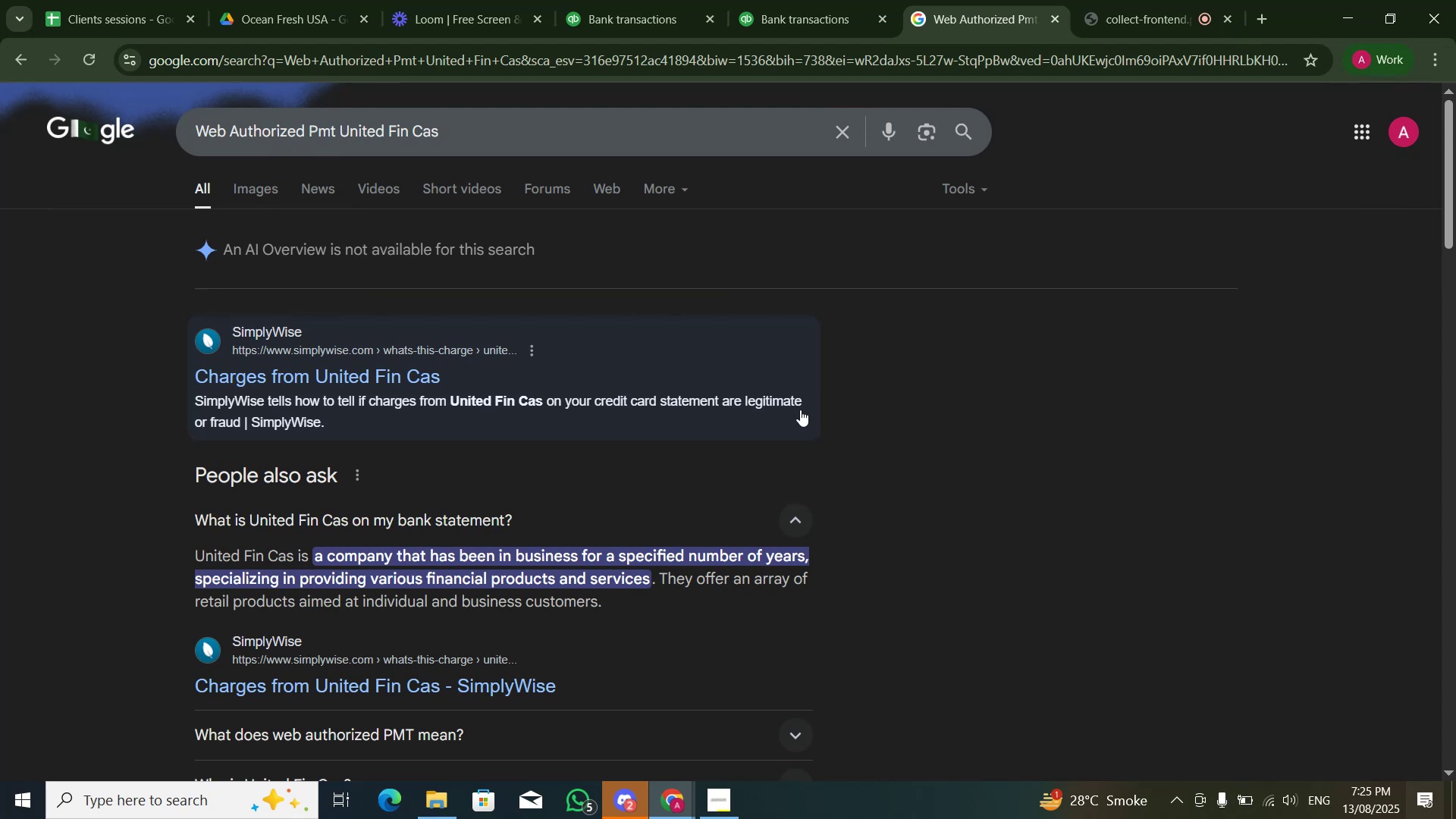 
scroll: coordinate [602, 463], scroll_direction: down, amount: 6.0
 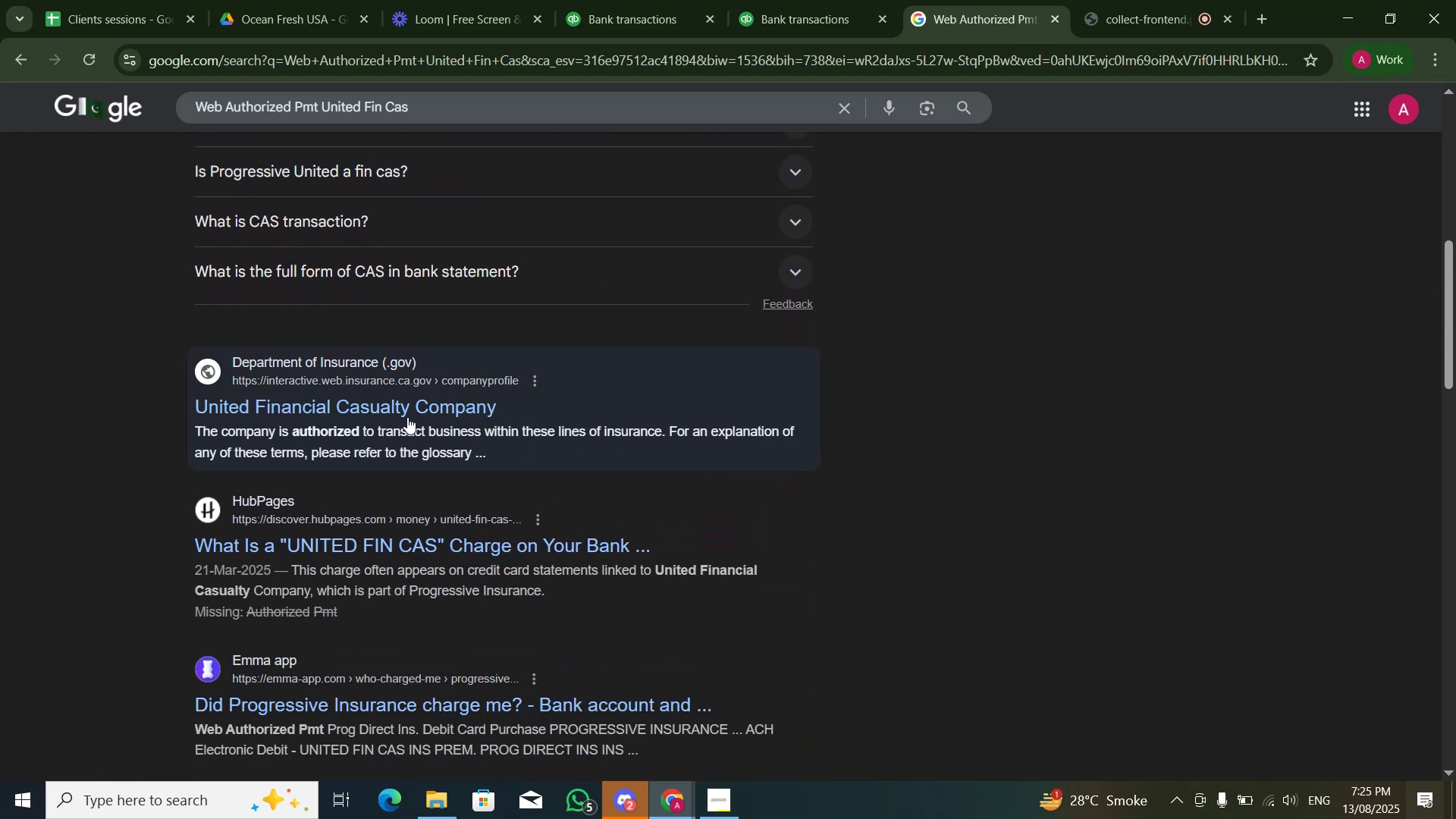 
scroll: coordinate [557, 281], scroll_direction: up, amount: 8.0
 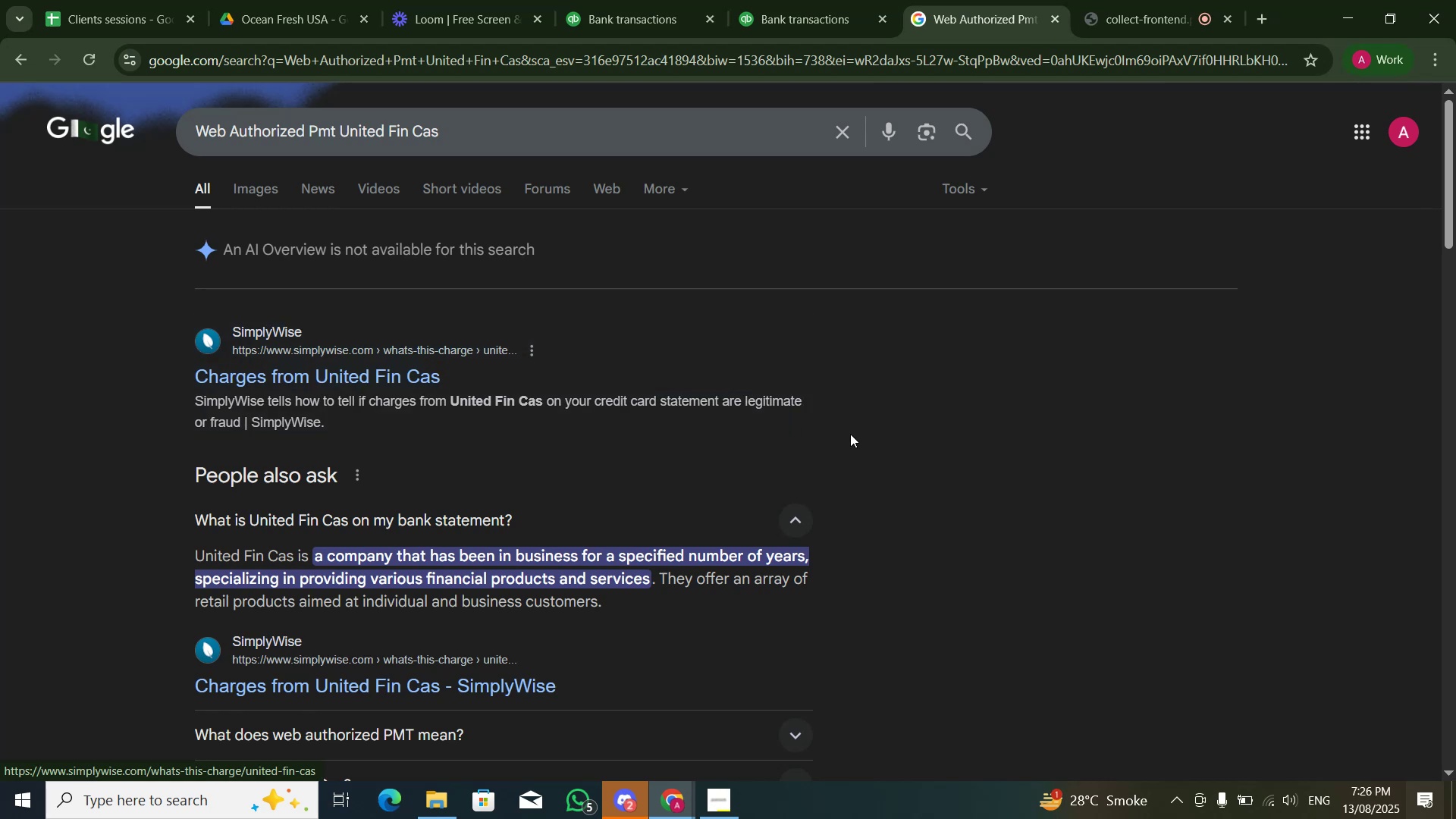 
wait(6.84)
 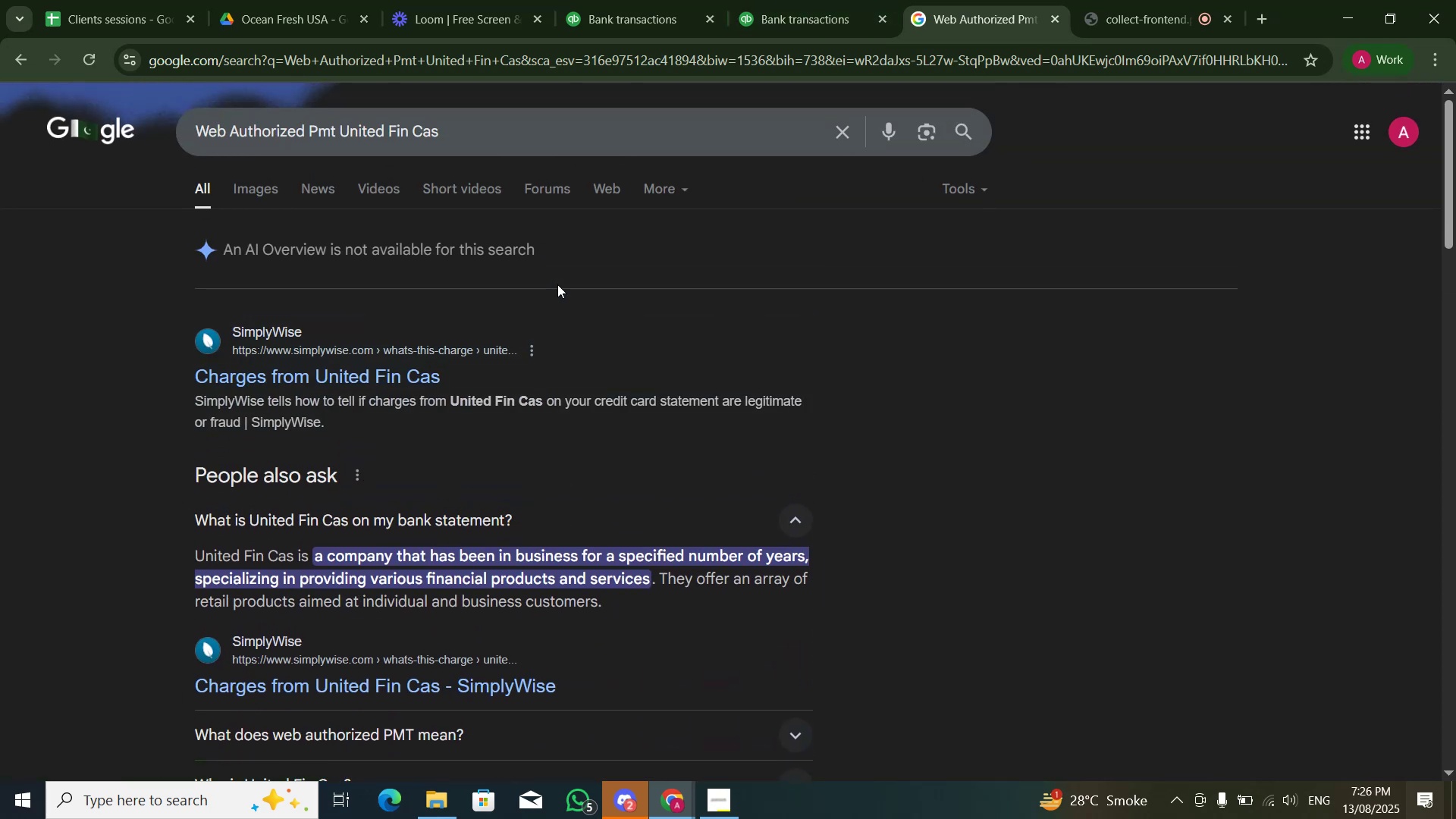 
scroll: coordinate [767, 462], scroll_direction: down, amount: 2.0
 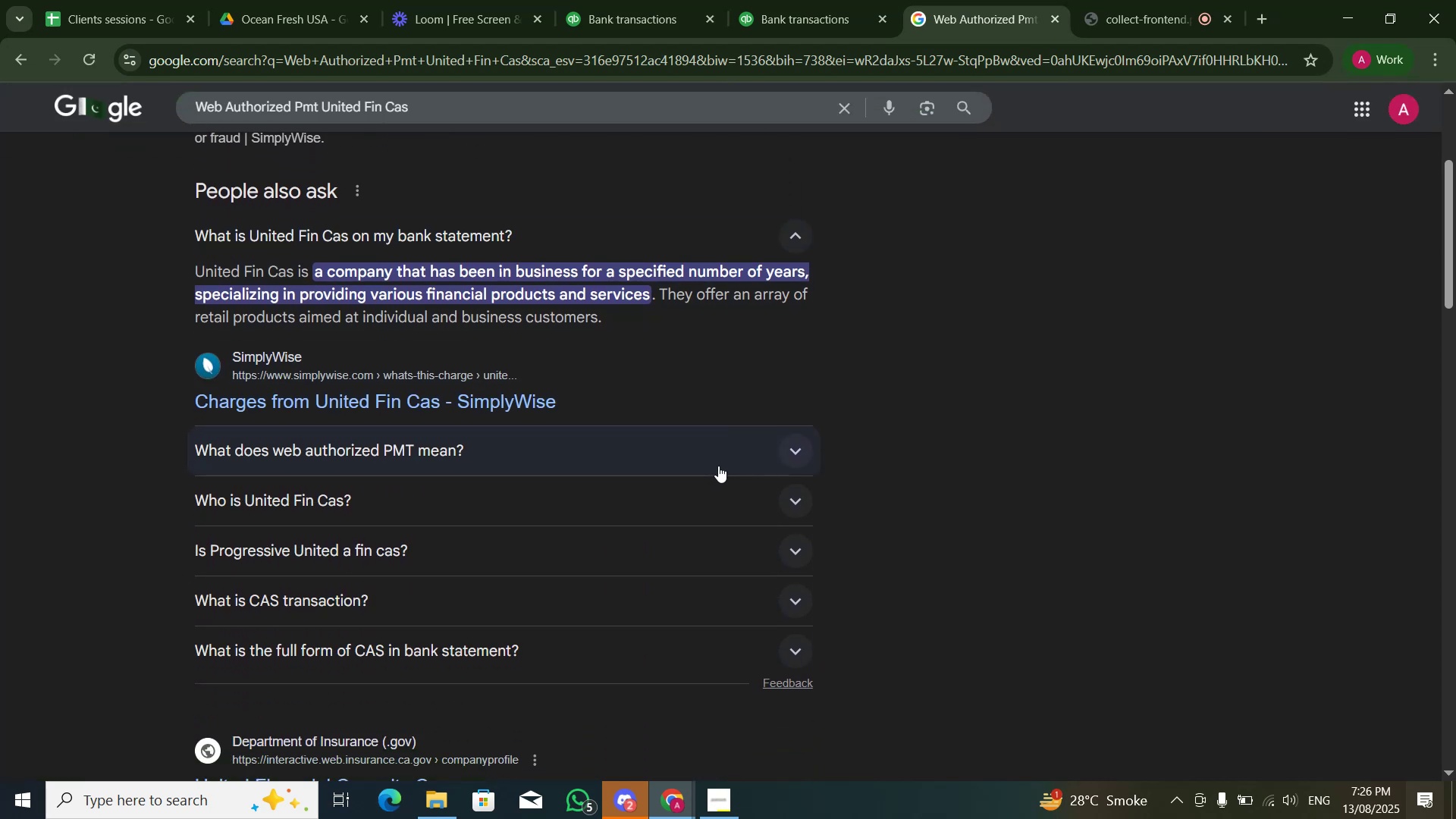 
scroll: coordinate [720, 460], scroll_direction: up, amount: 1.0
 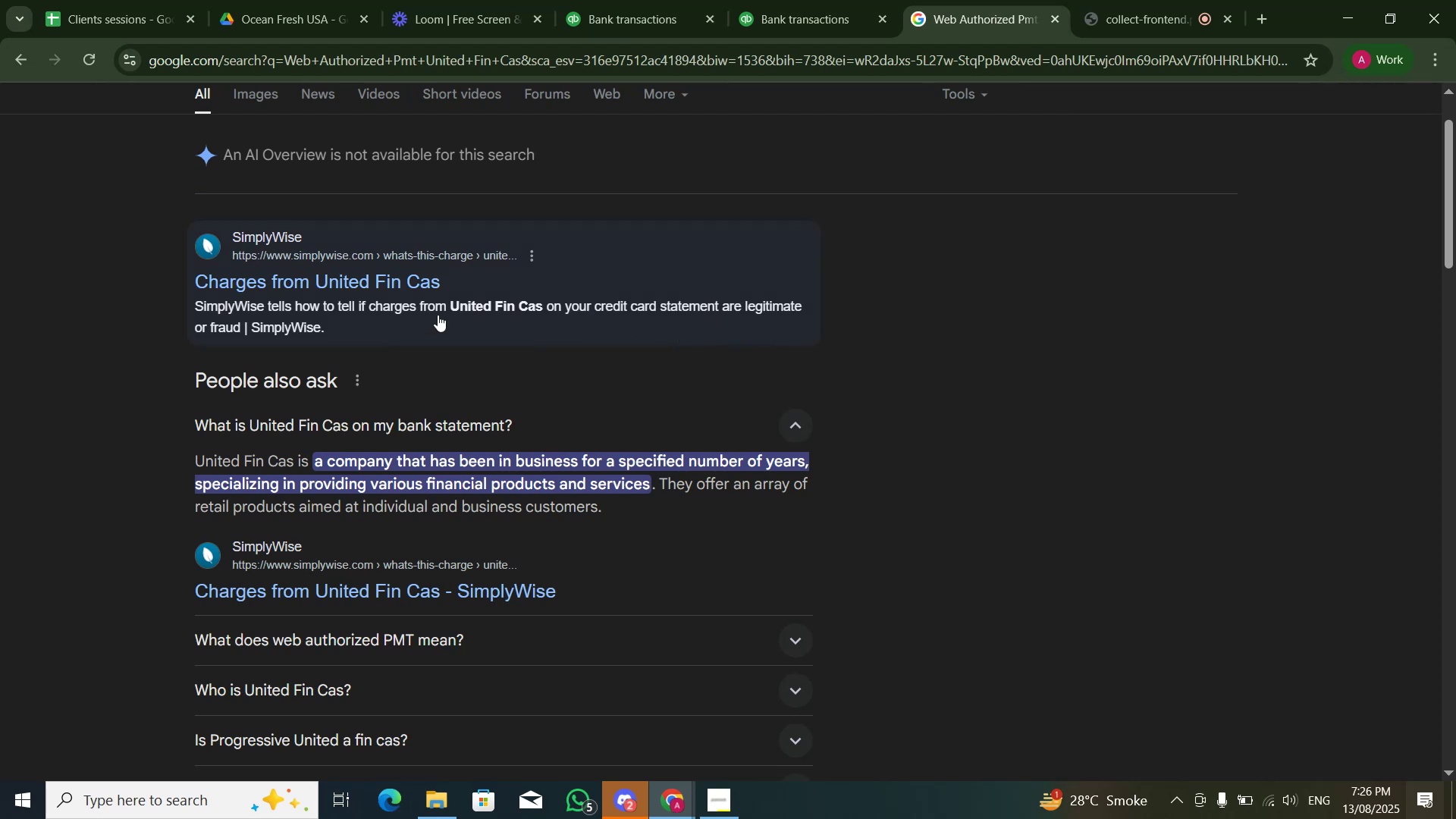 
wait(7.42)
 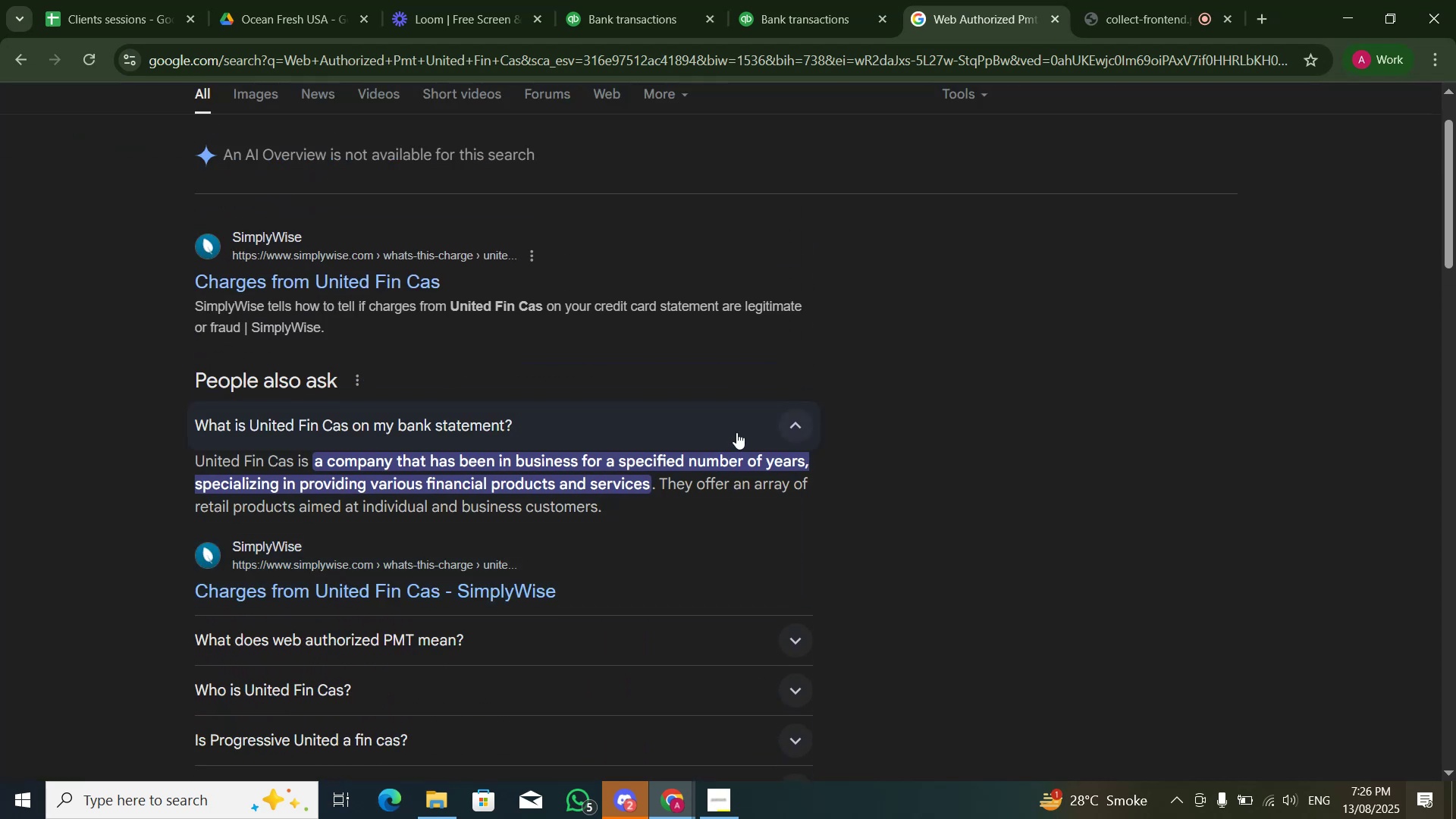 
left_click([802, 0])
 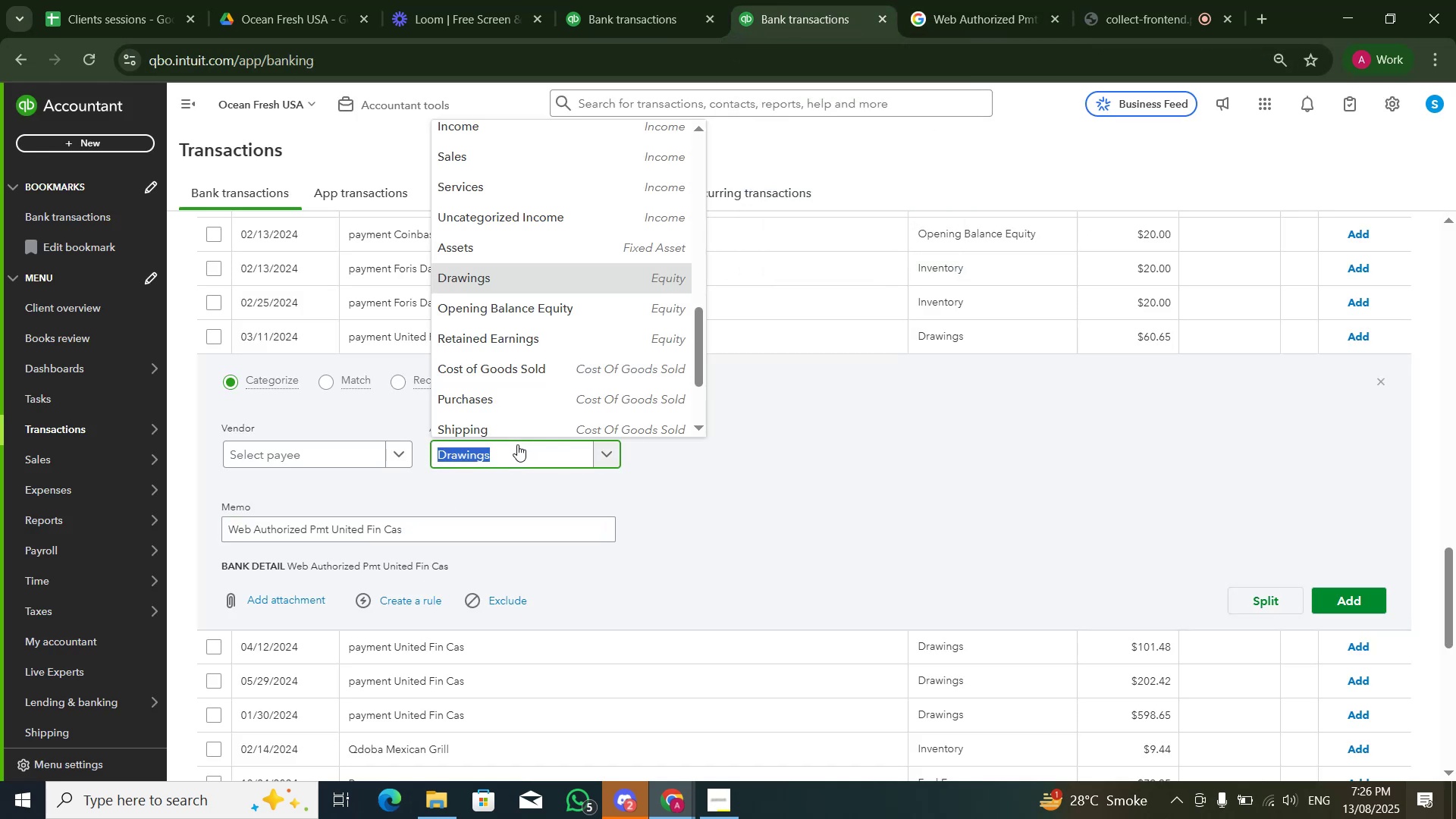 
type(Soft)
 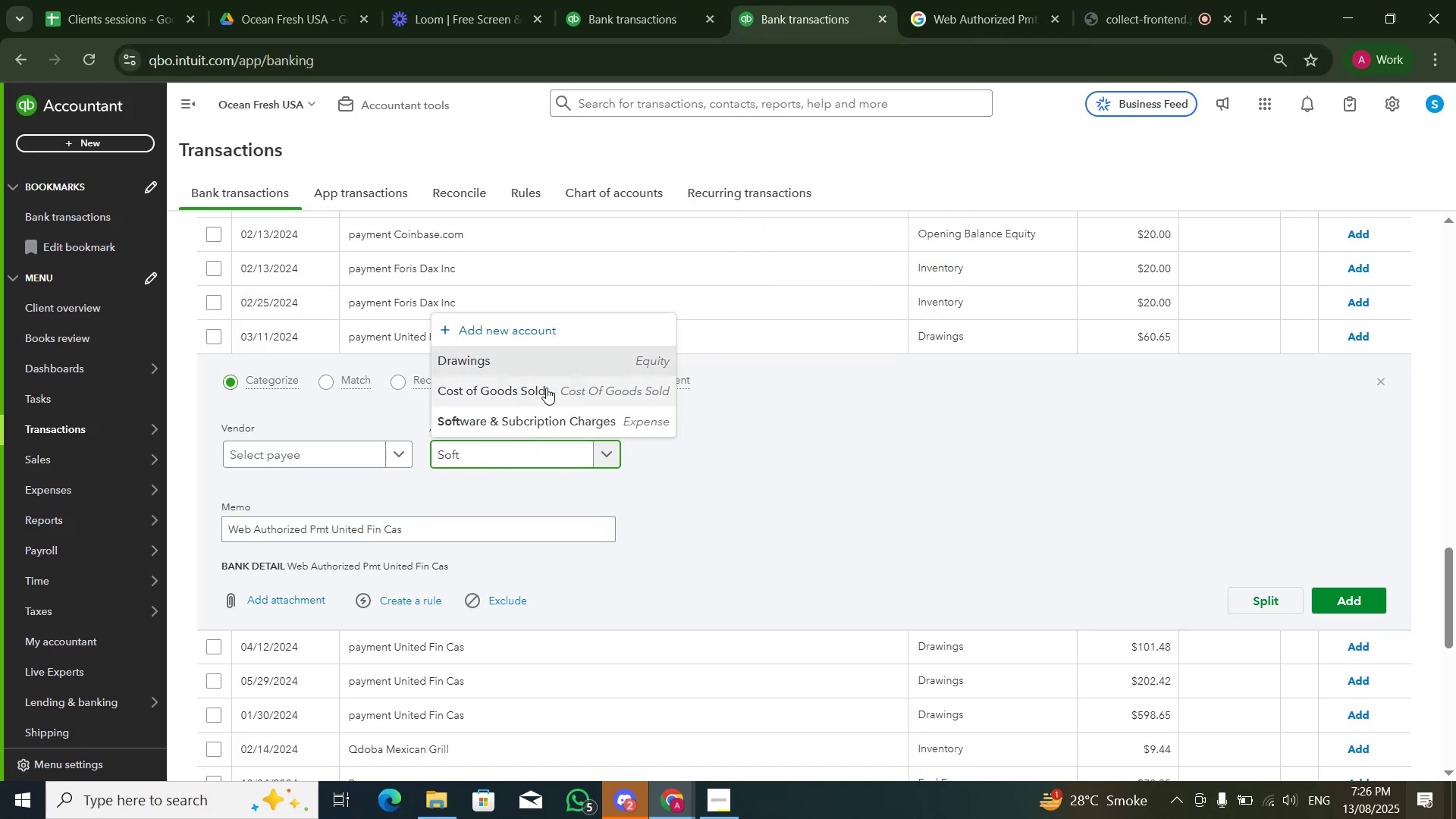 
left_click([541, 422])
 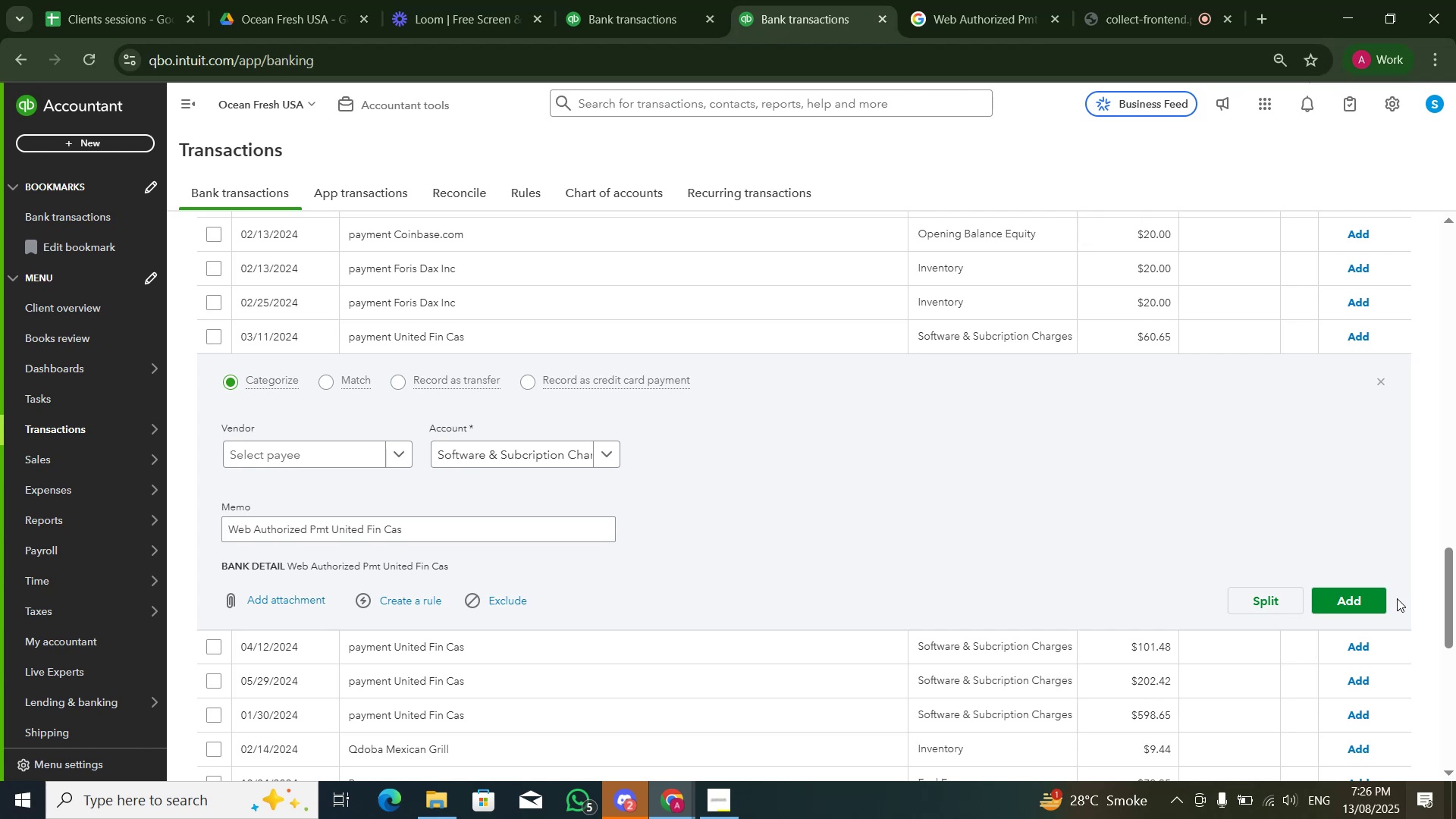 
left_click([1376, 598])
 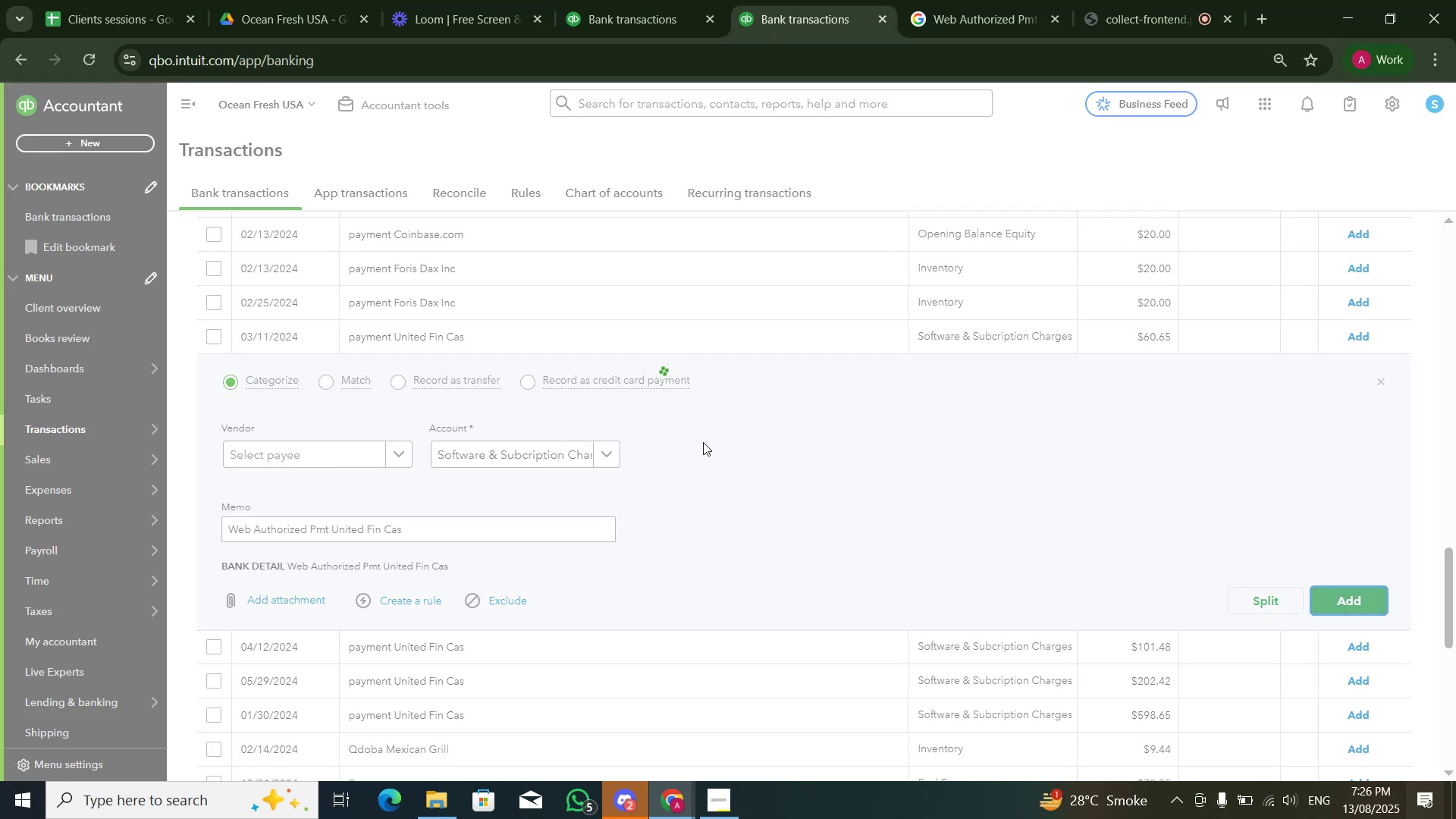 
scroll: coordinate [595, 546], scroll_direction: down, amount: 8.0
 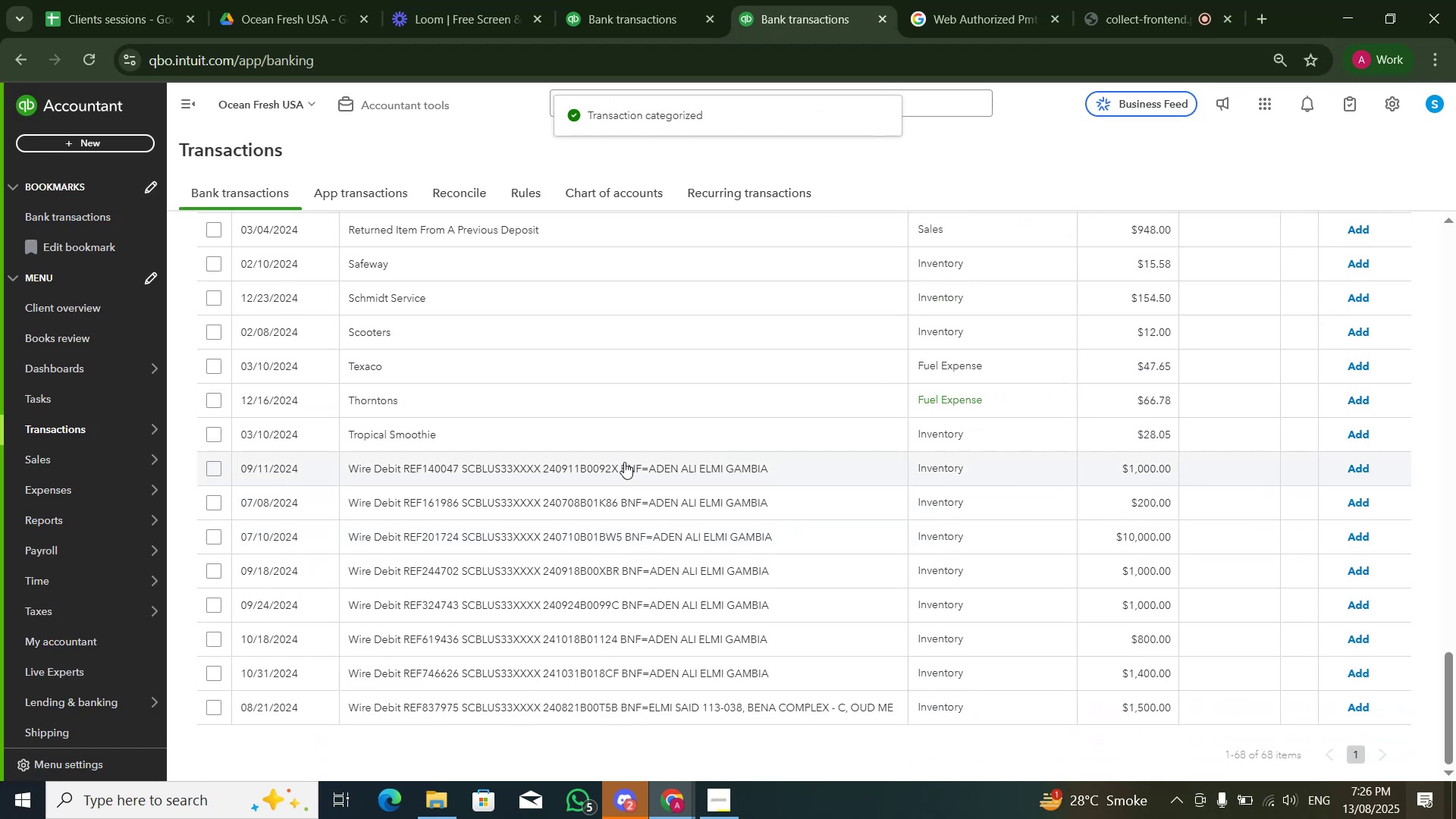 
scroll: coordinate [623, 455], scroll_direction: up, amount: 26.0
 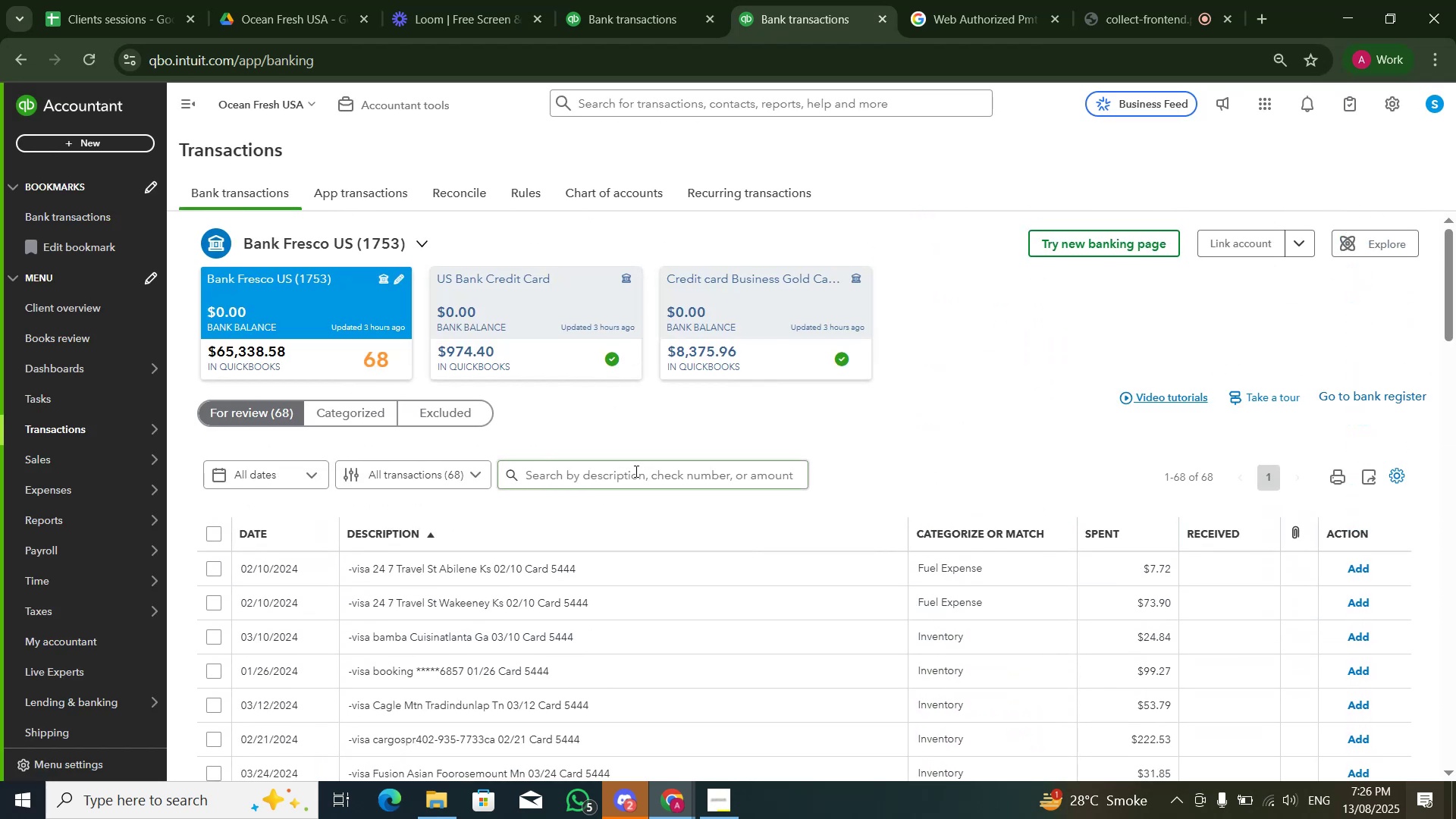 
left_click([635, 471])
 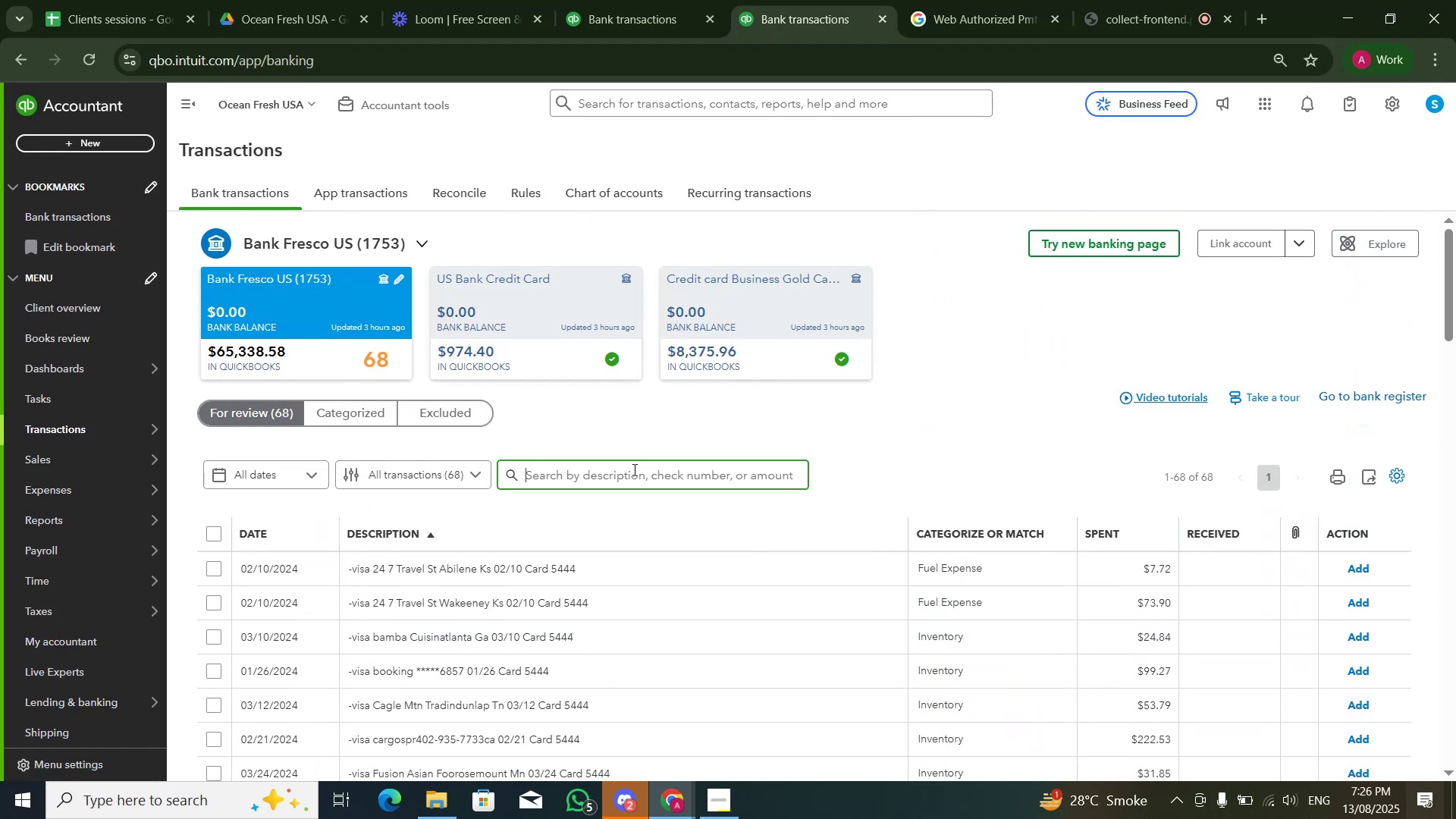 
type(wire)
 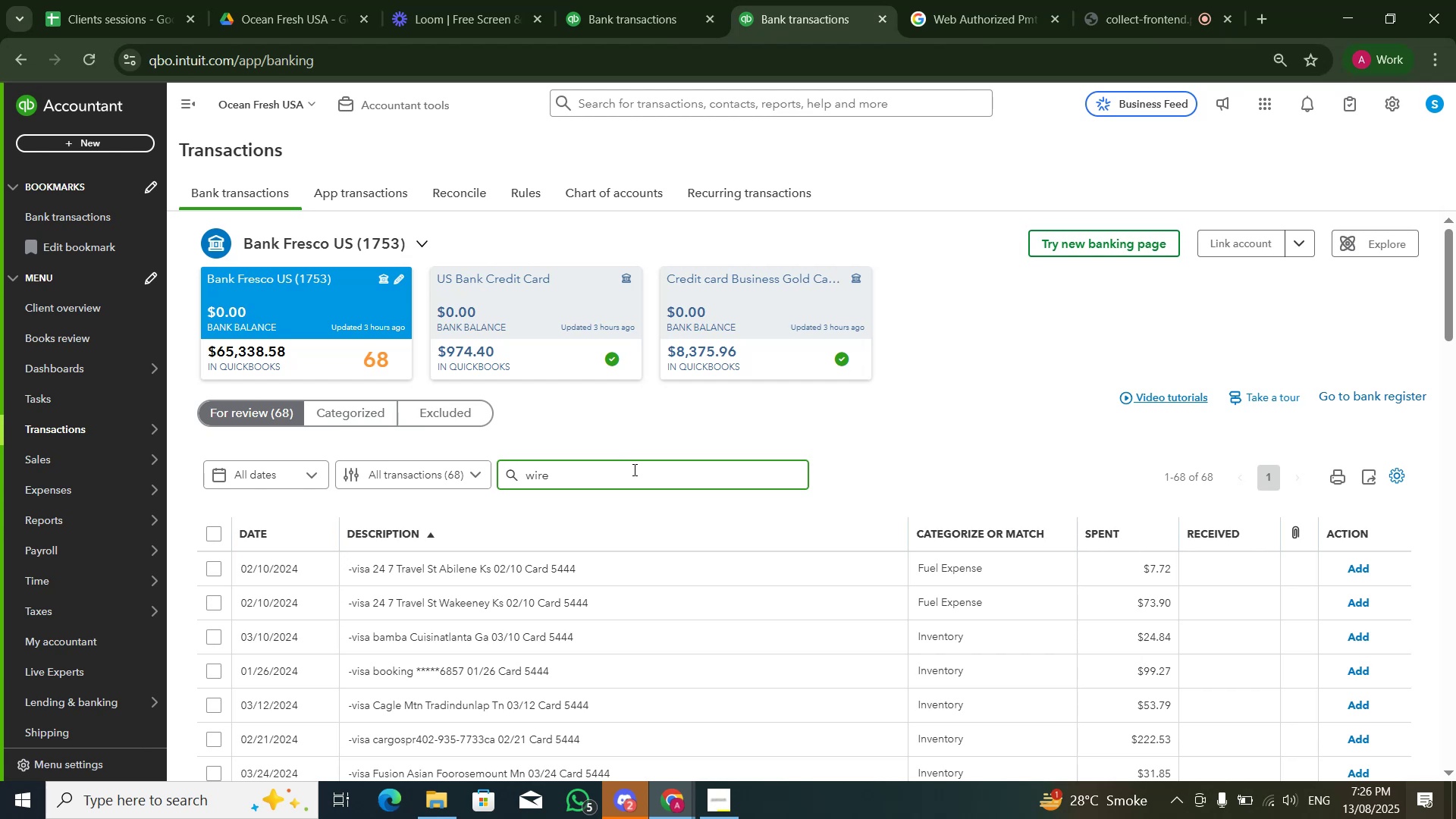 
key(NumpadEnter)
 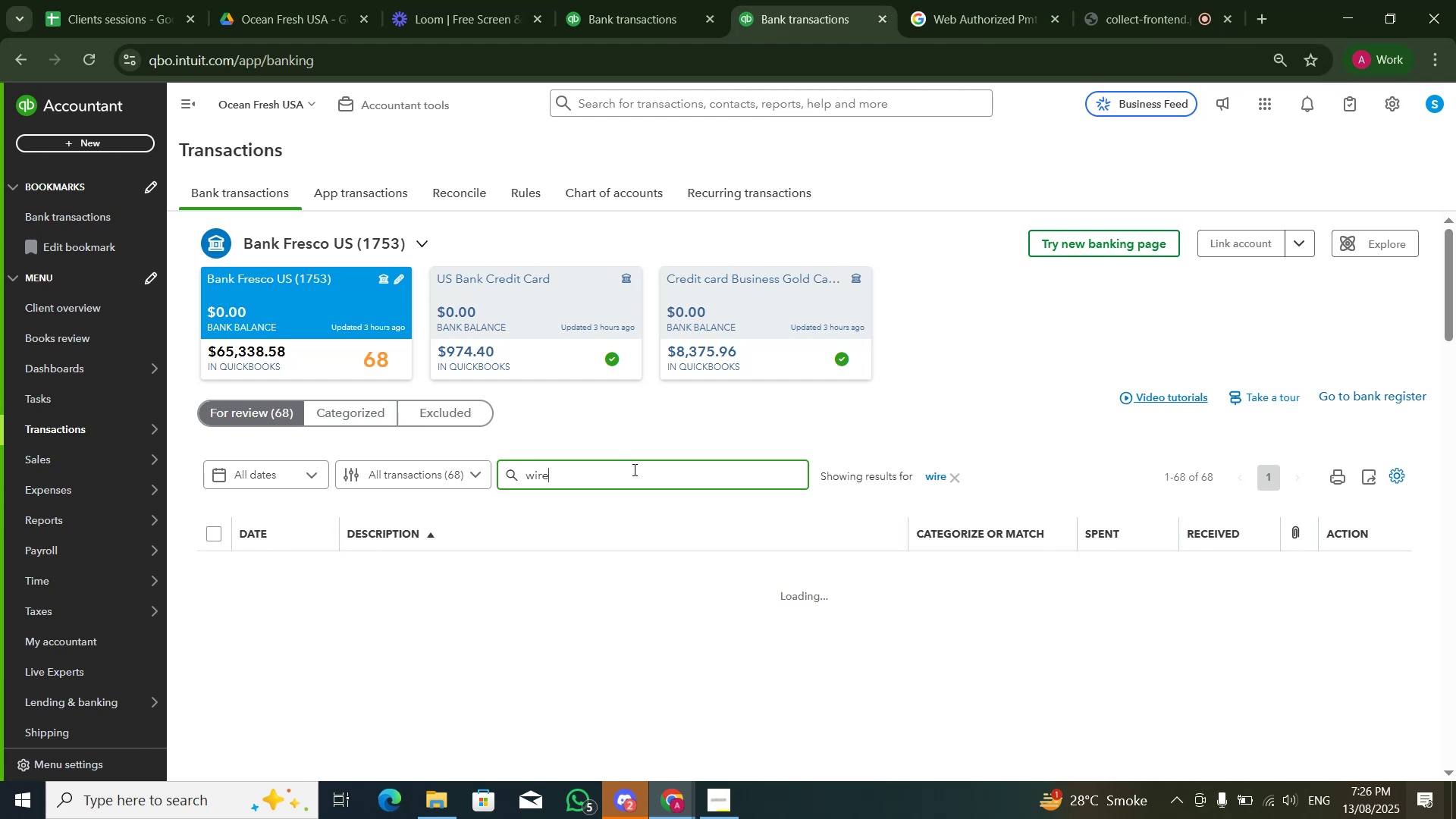 
wait(9.25)
 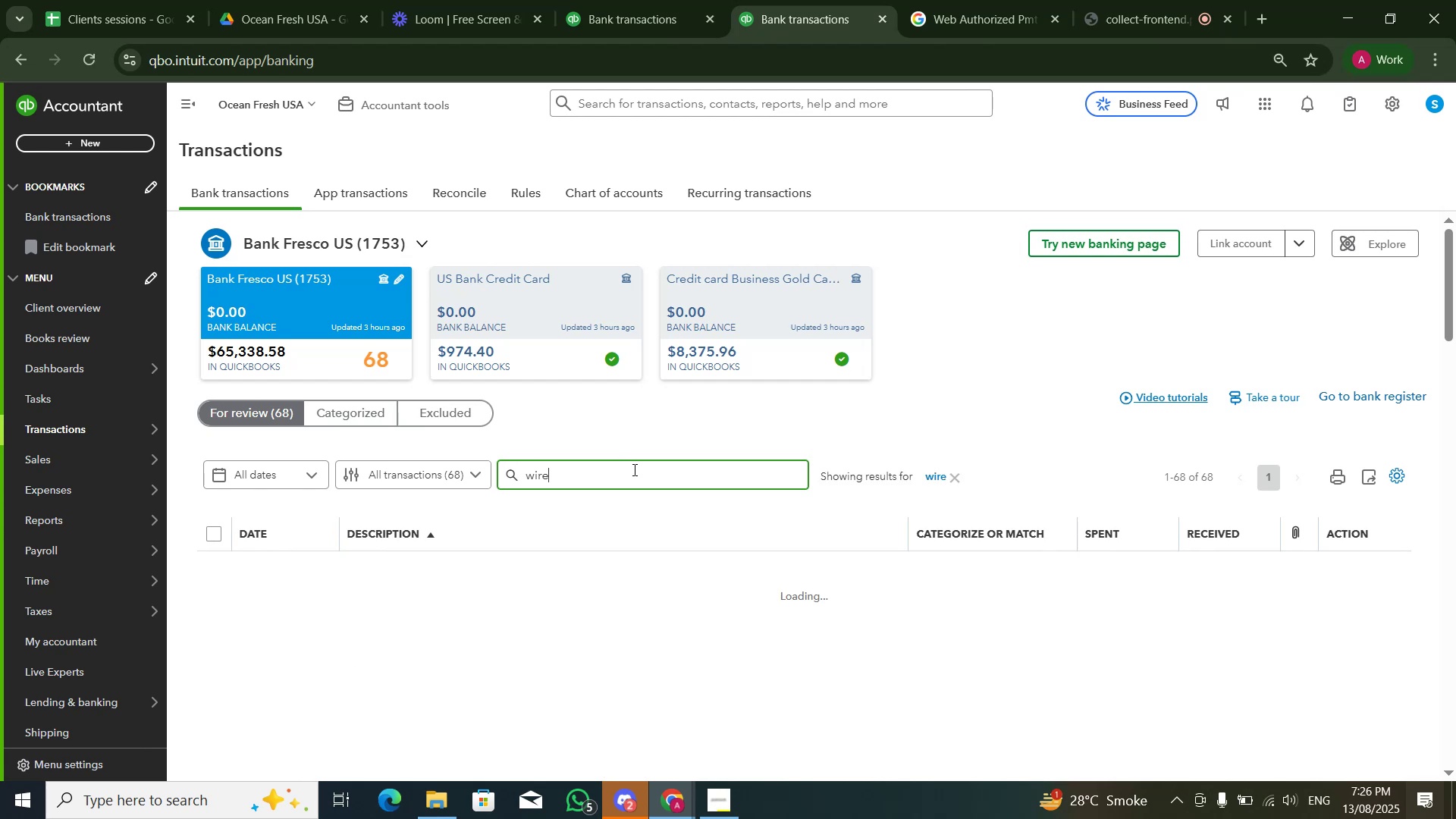 
scroll: coordinate [632, 469], scroll_direction: down, amount: 4.0
 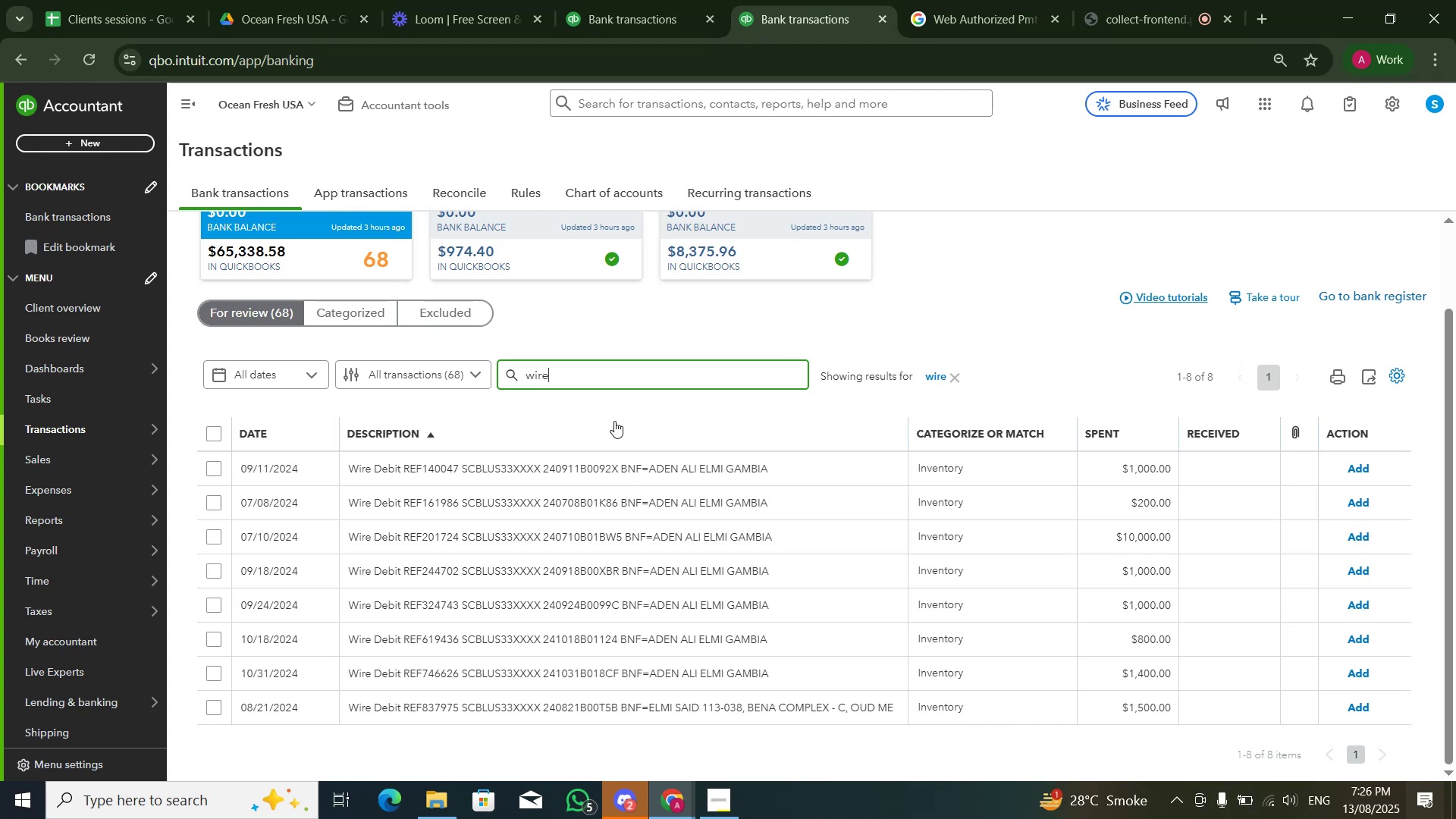 
wait(18.91)
 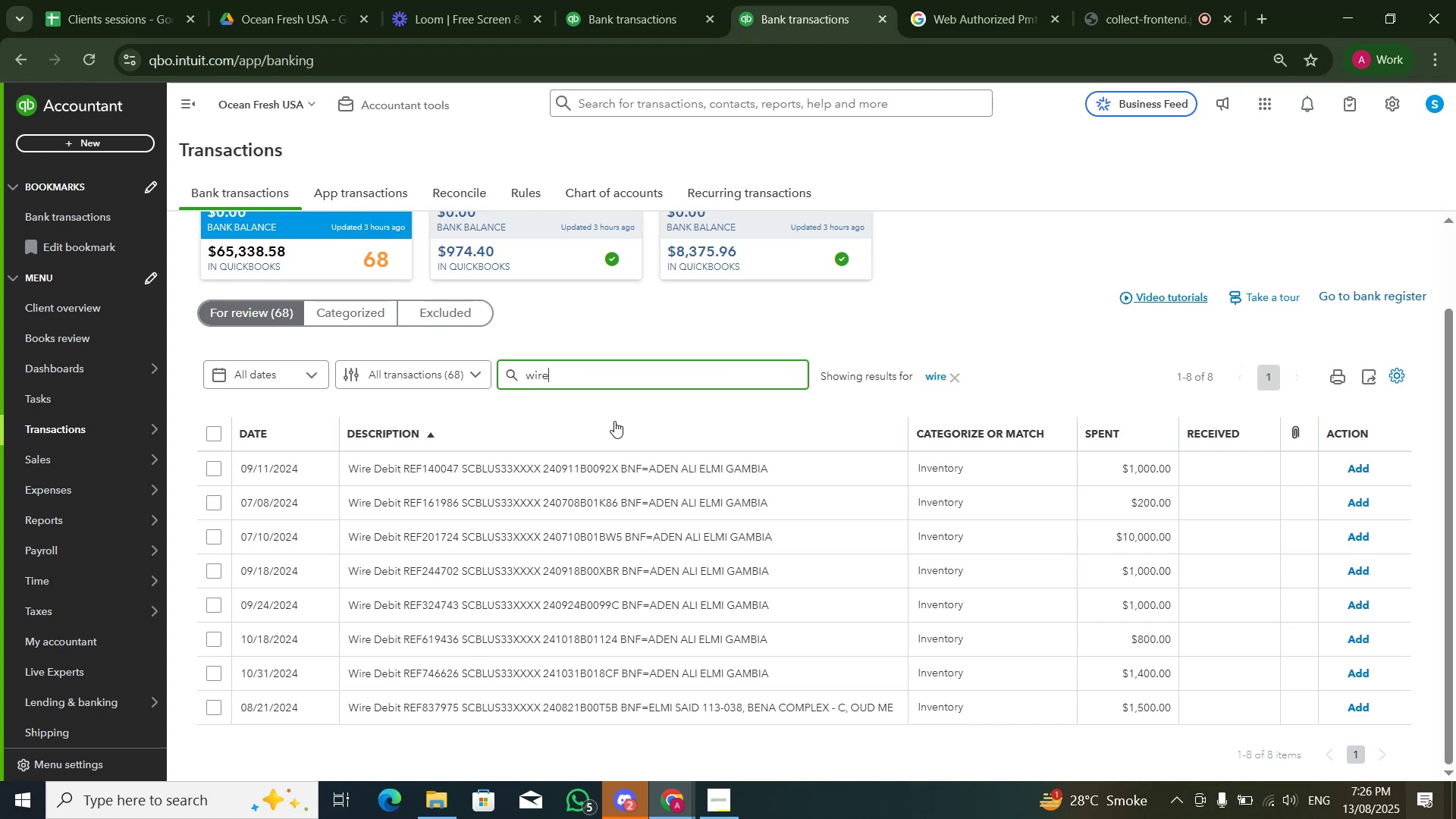 
scroll: coordinate [617, 427], scroll_direction: down, amount: 2.0
 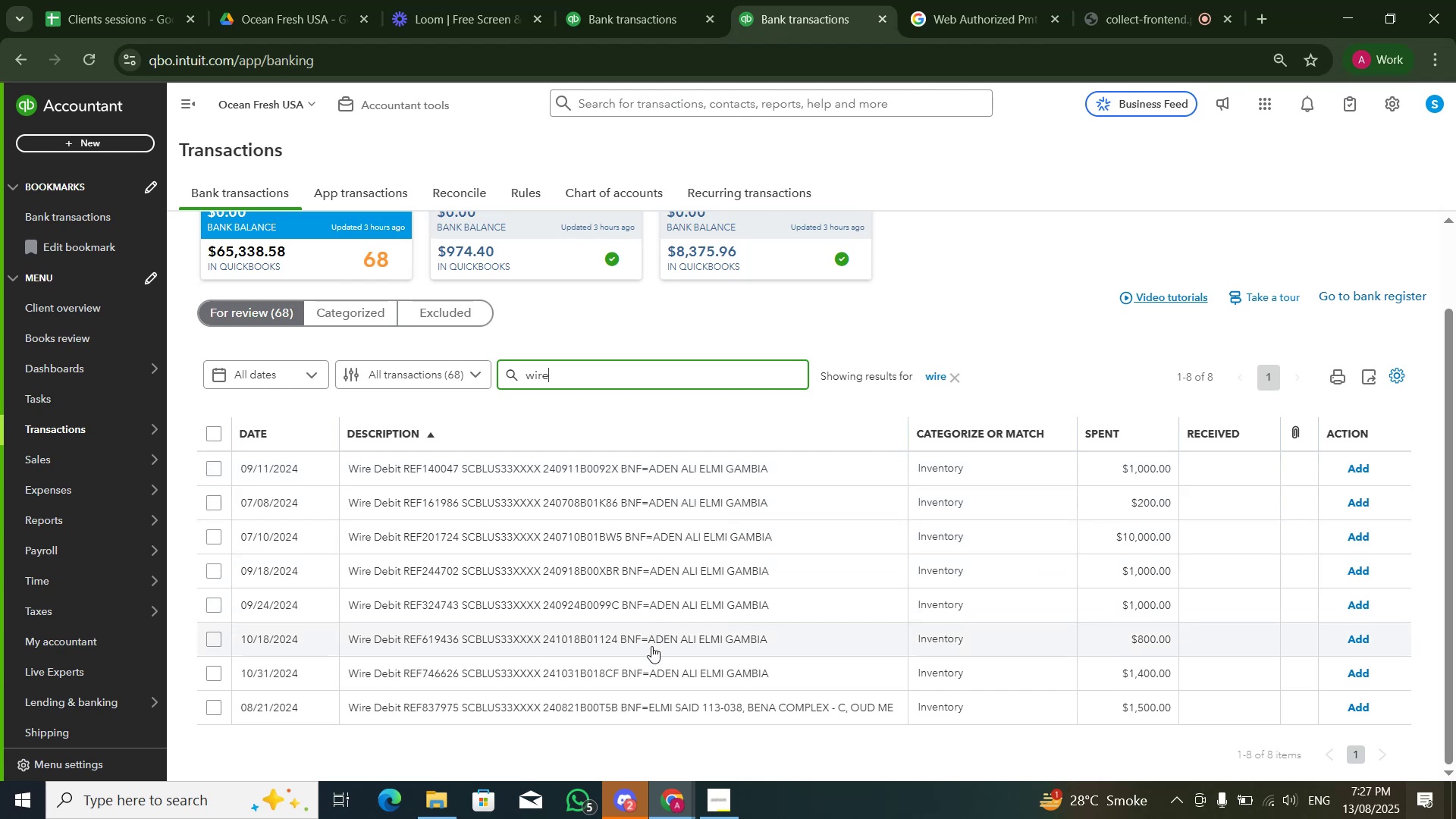 
wait(27.46)
 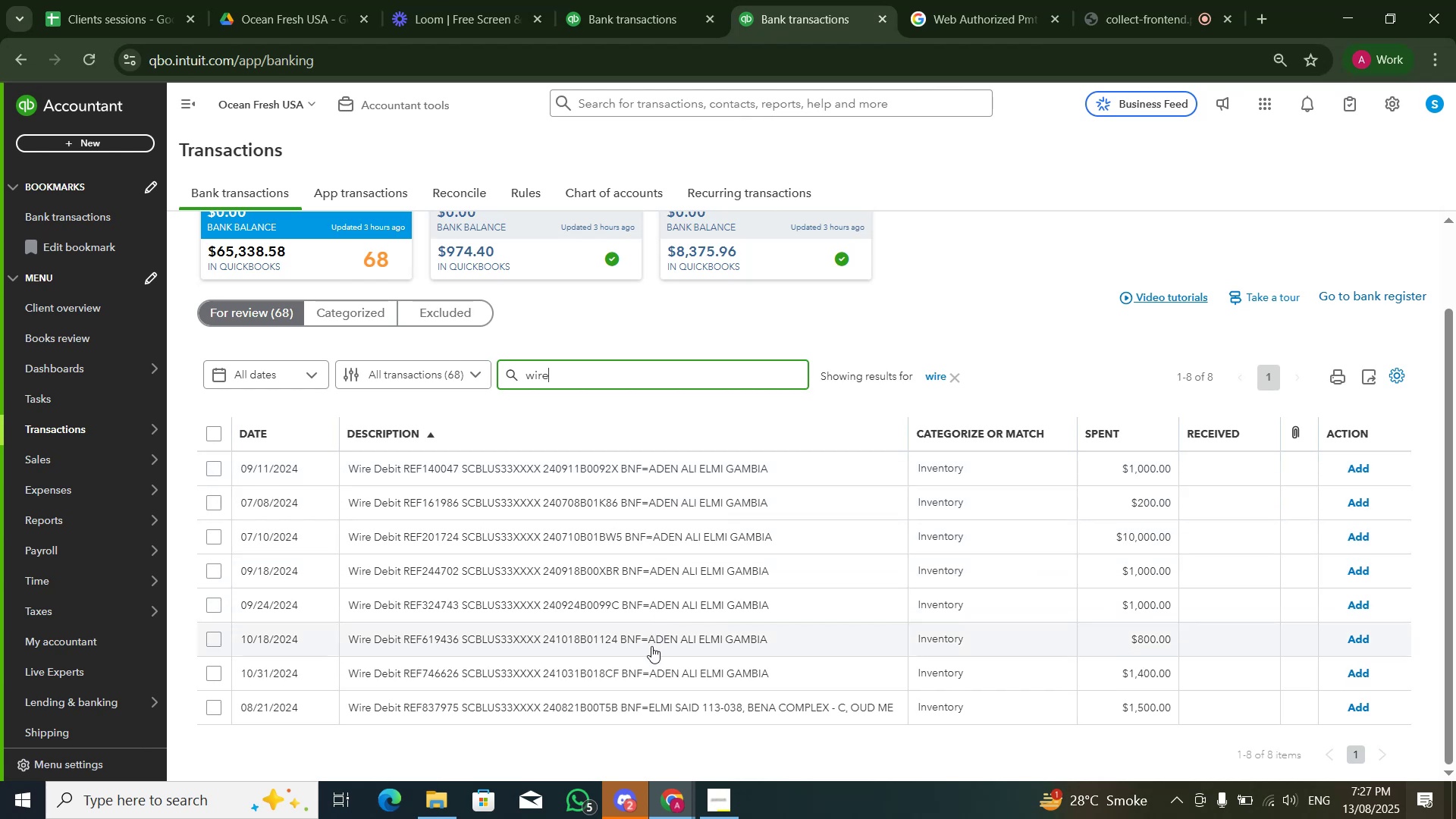 
left_click([603, 361])
 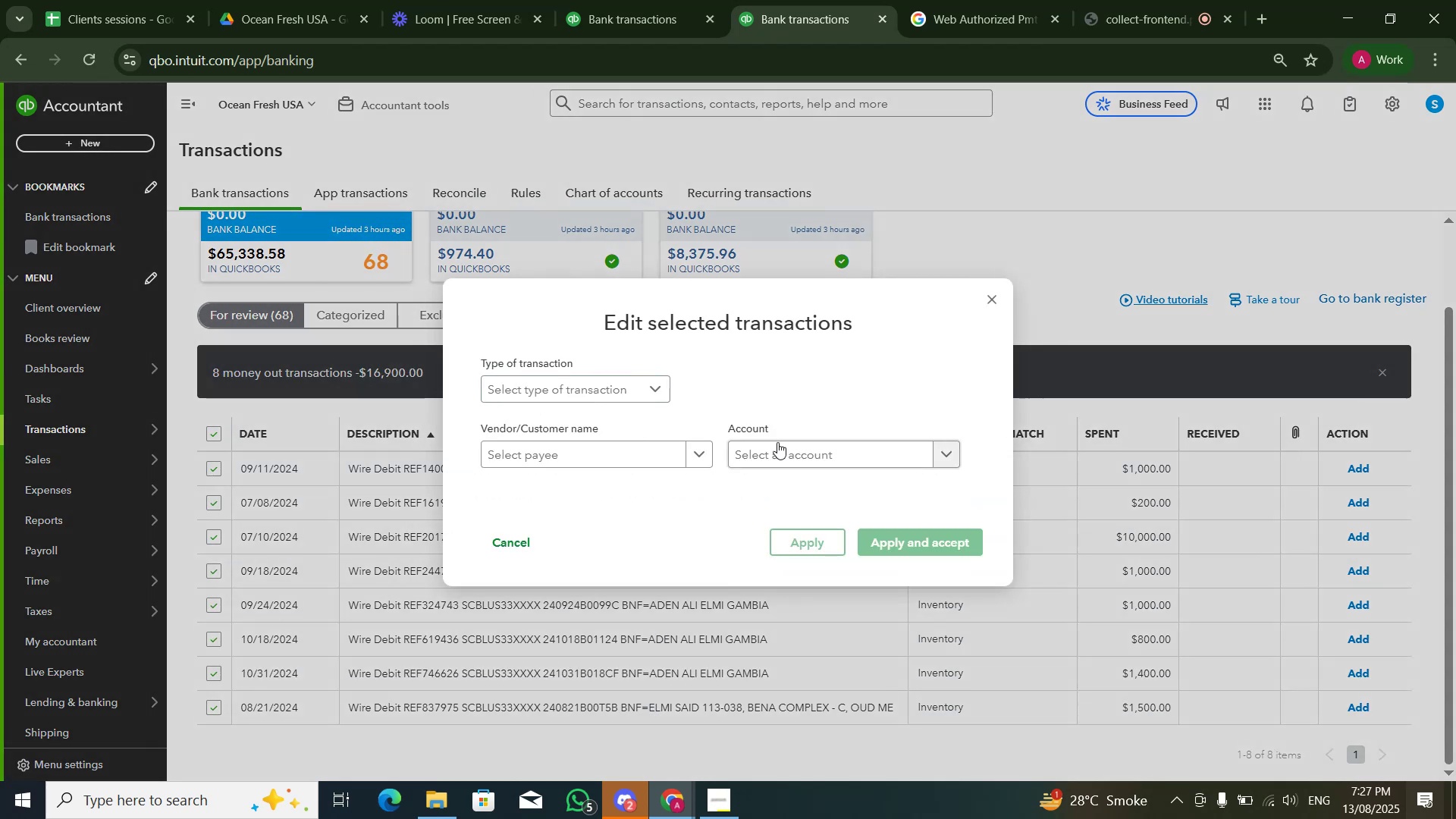 
left_click([779, 442])
 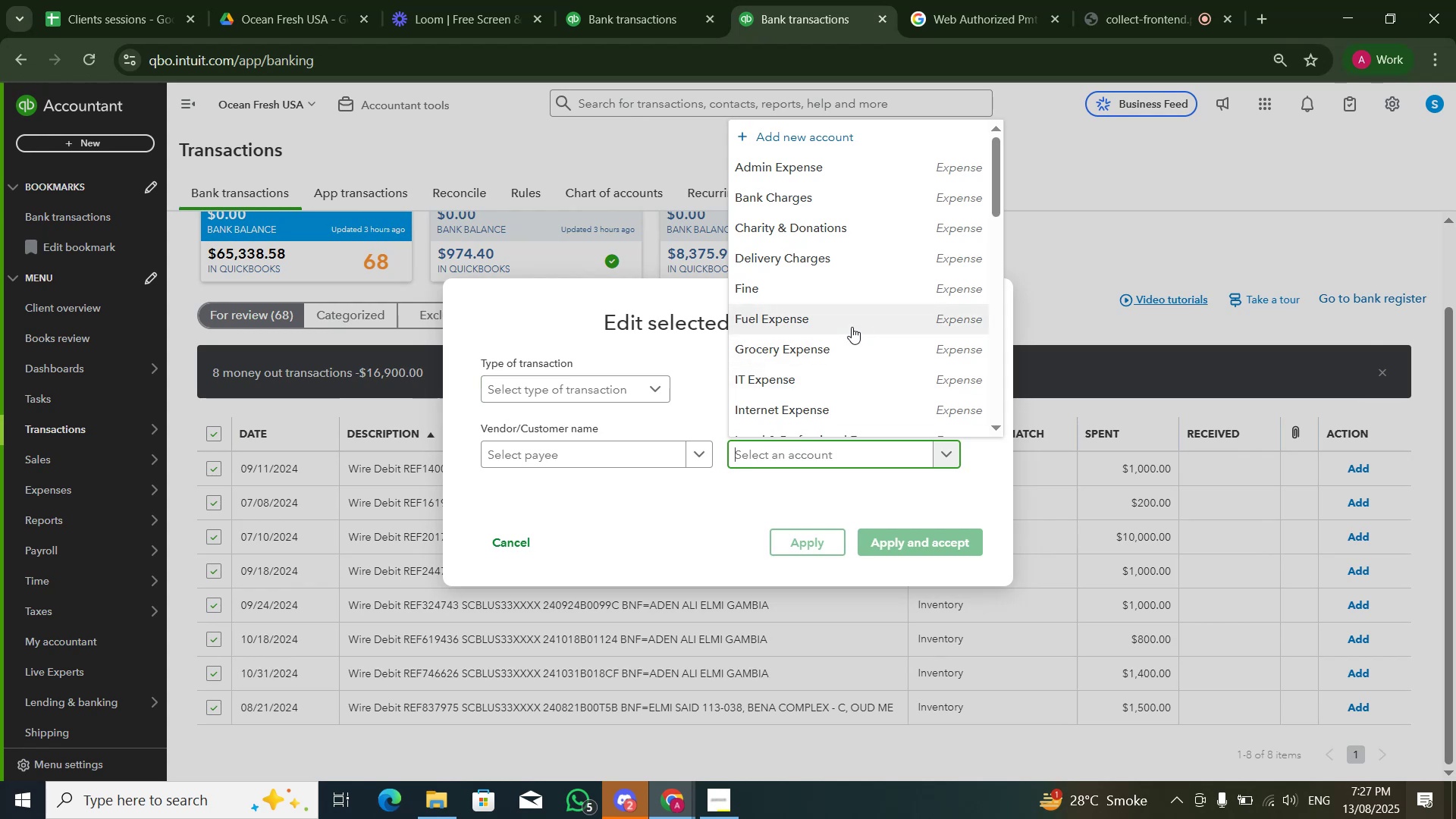 
scroll: coordinate [874, 249], scroll_direction: down, amount: 6.0
 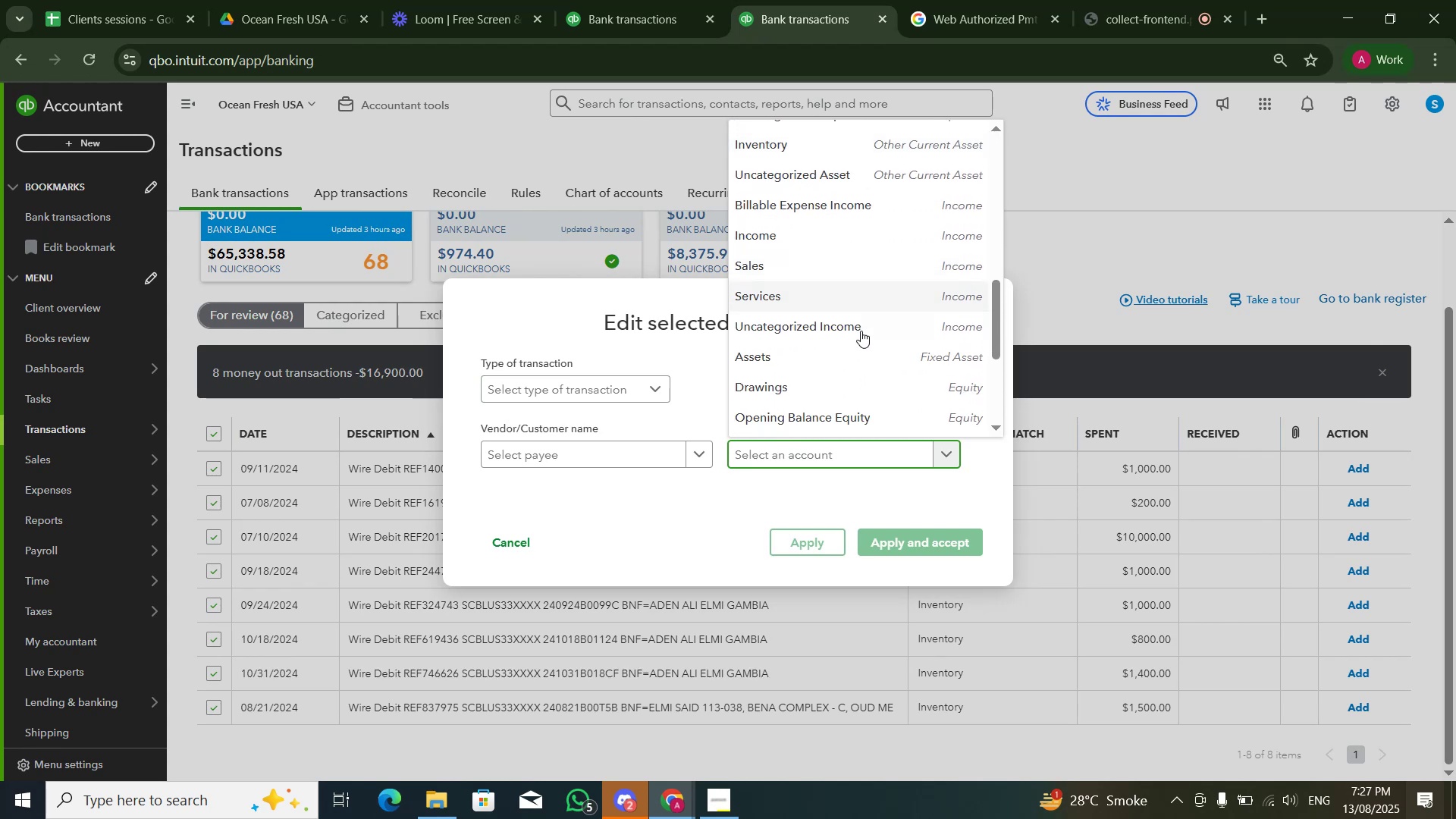 
scroll: coordinate [858, 347], scroll_direction: up, amount: 3.0
 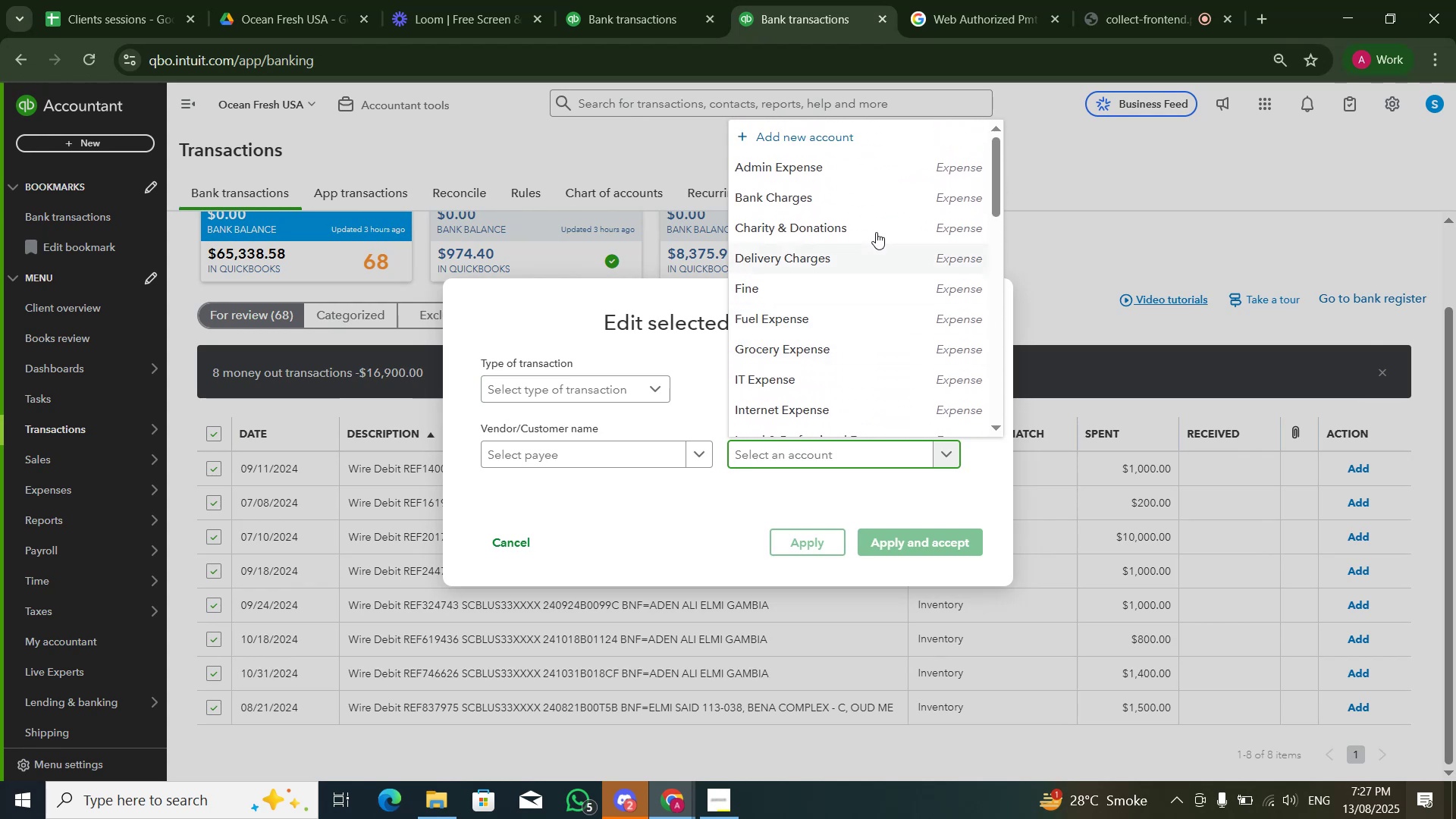 
scroll: coordinate [879, 228], scroll_direction: down, amount: 8.0
 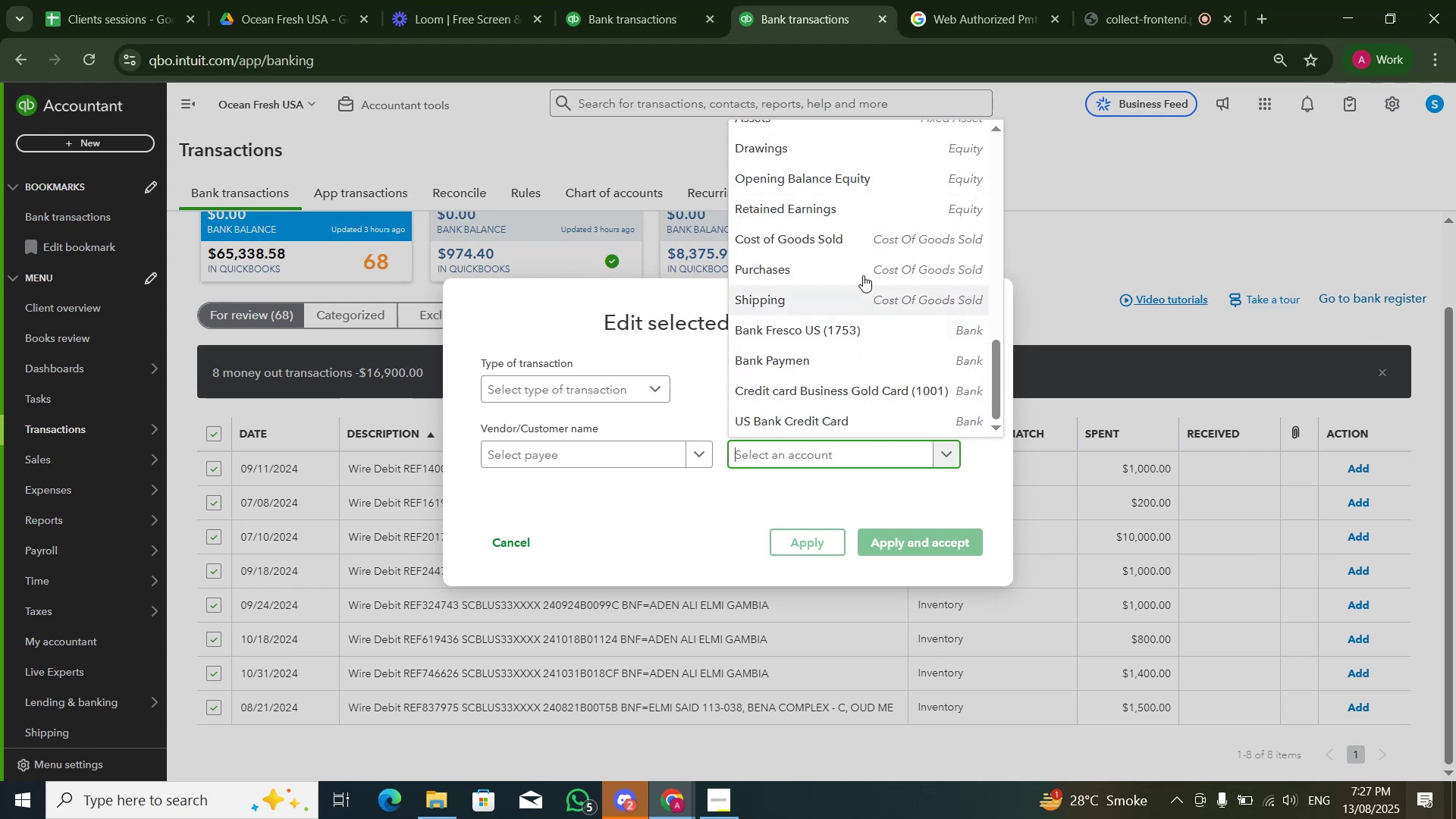 
left_click([868, 267])
 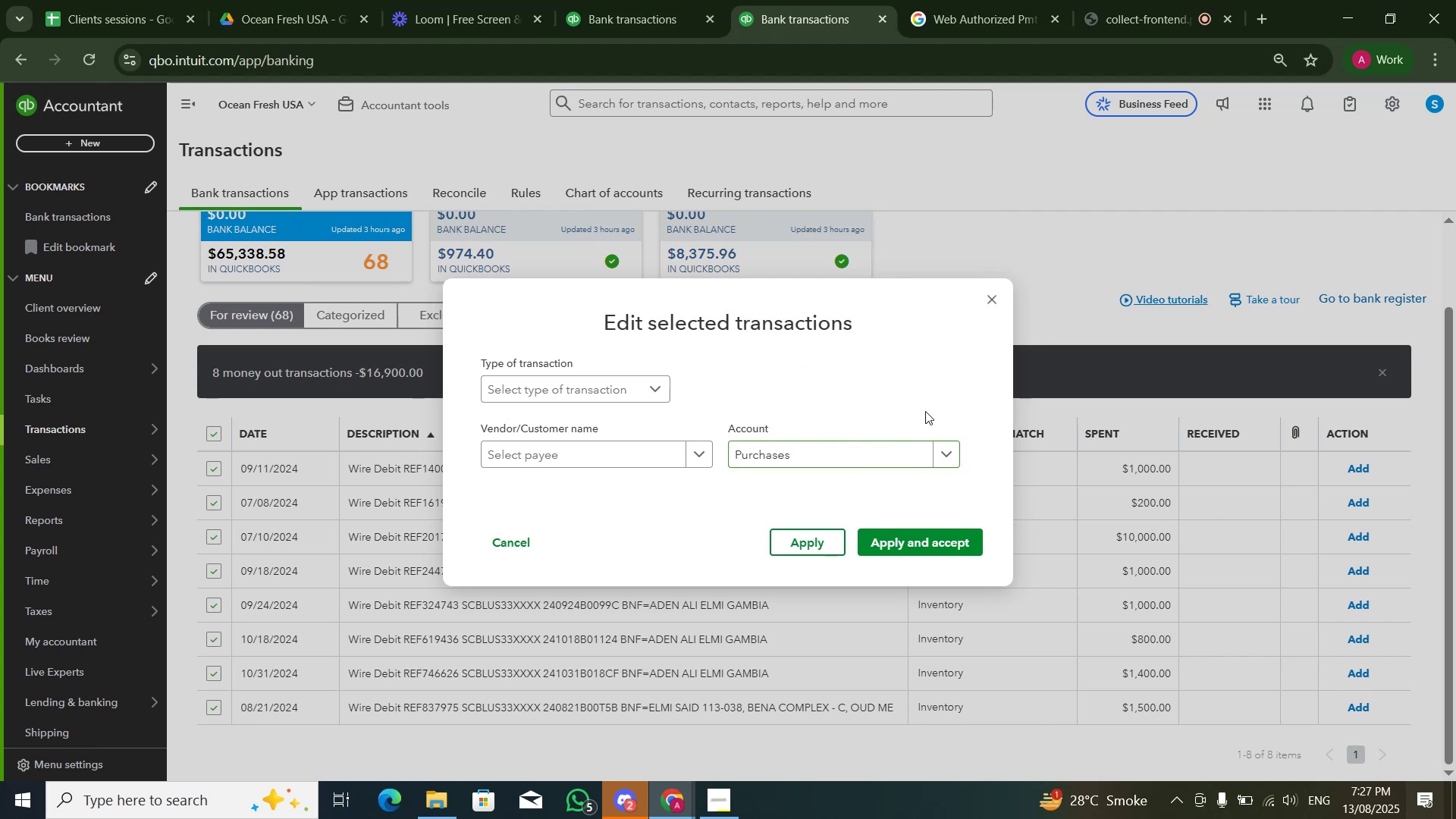 
left_click([932, 400])
 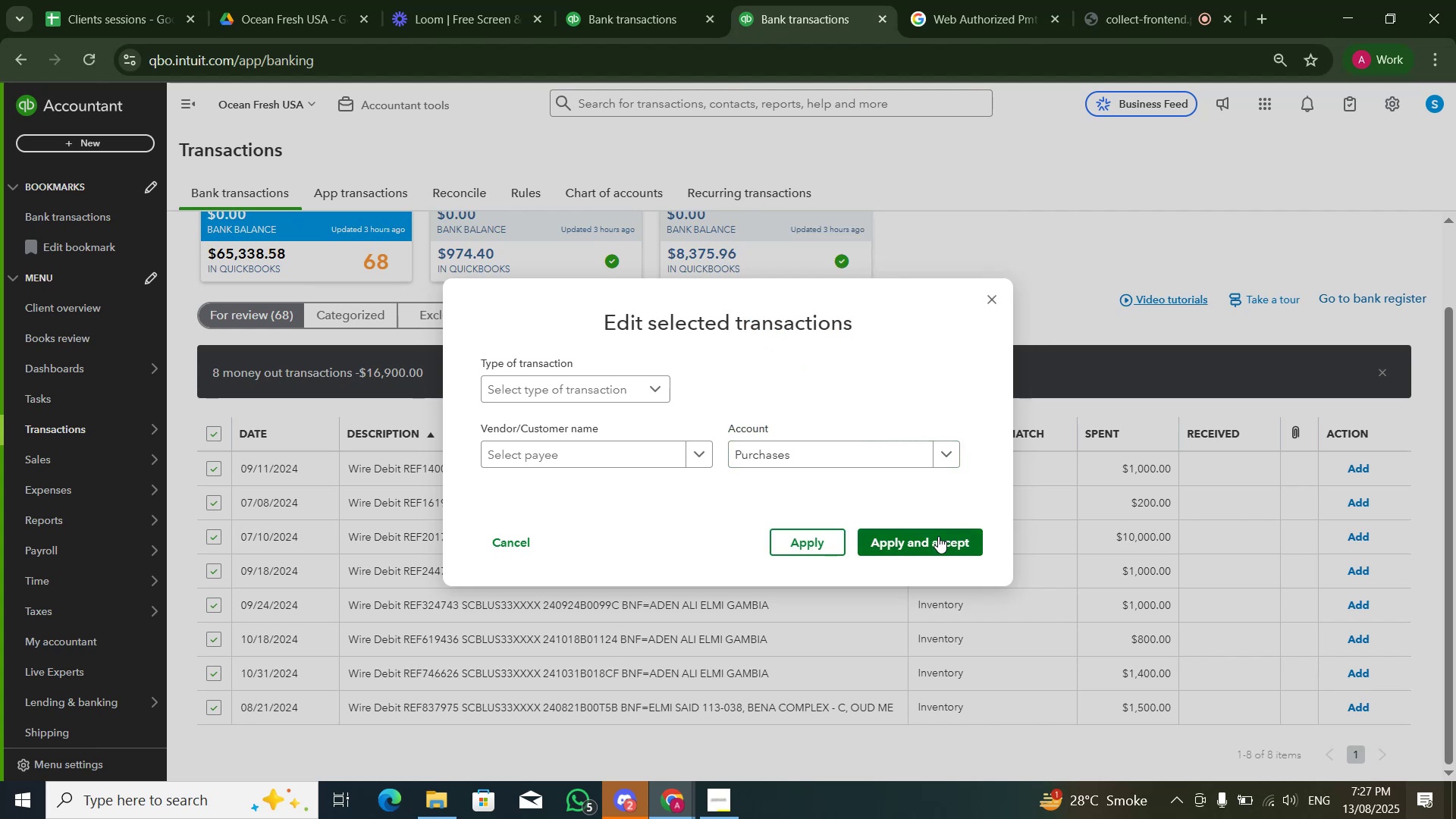 
left_click([938, 536])
 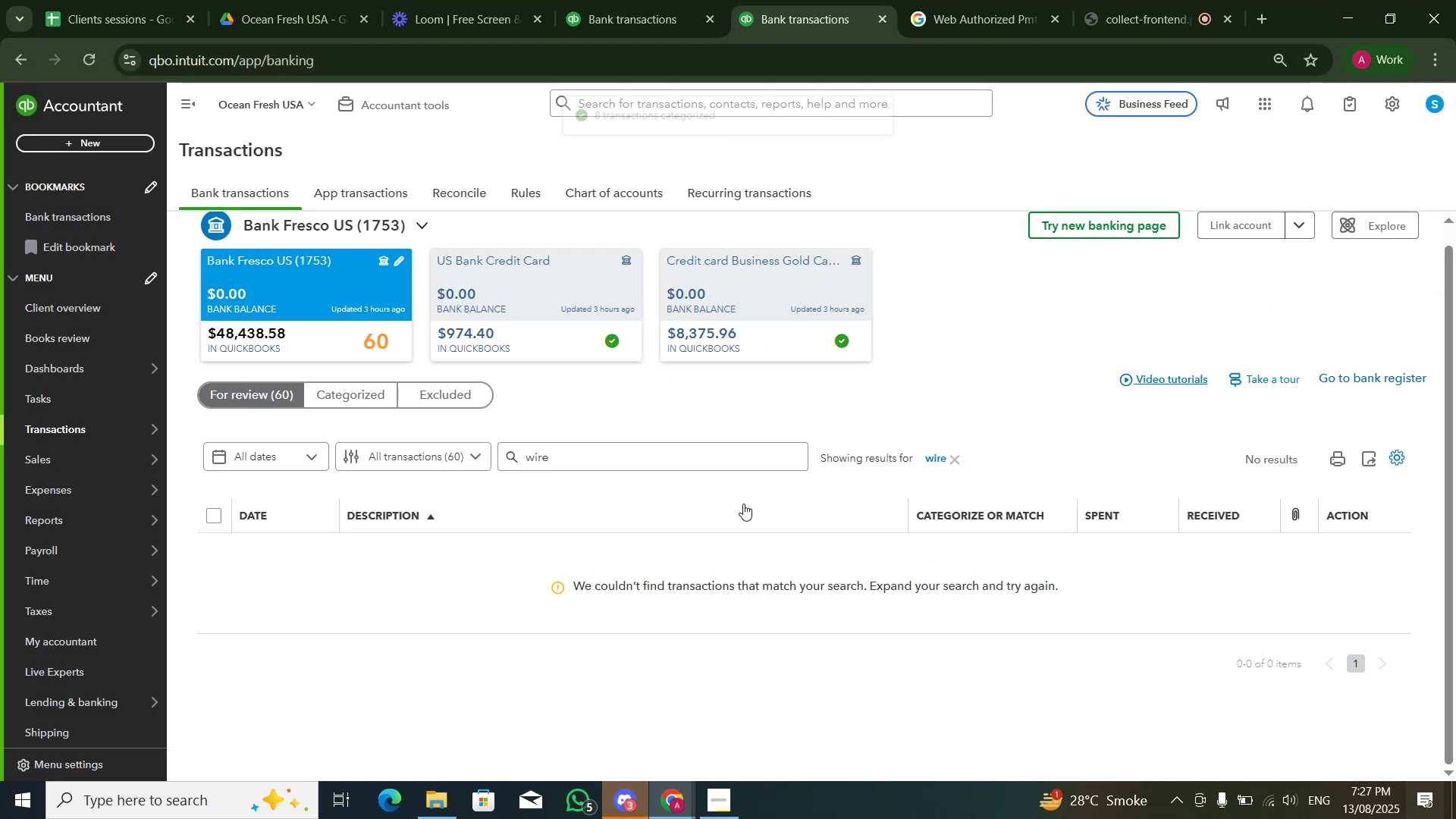 
wait(7.53)
 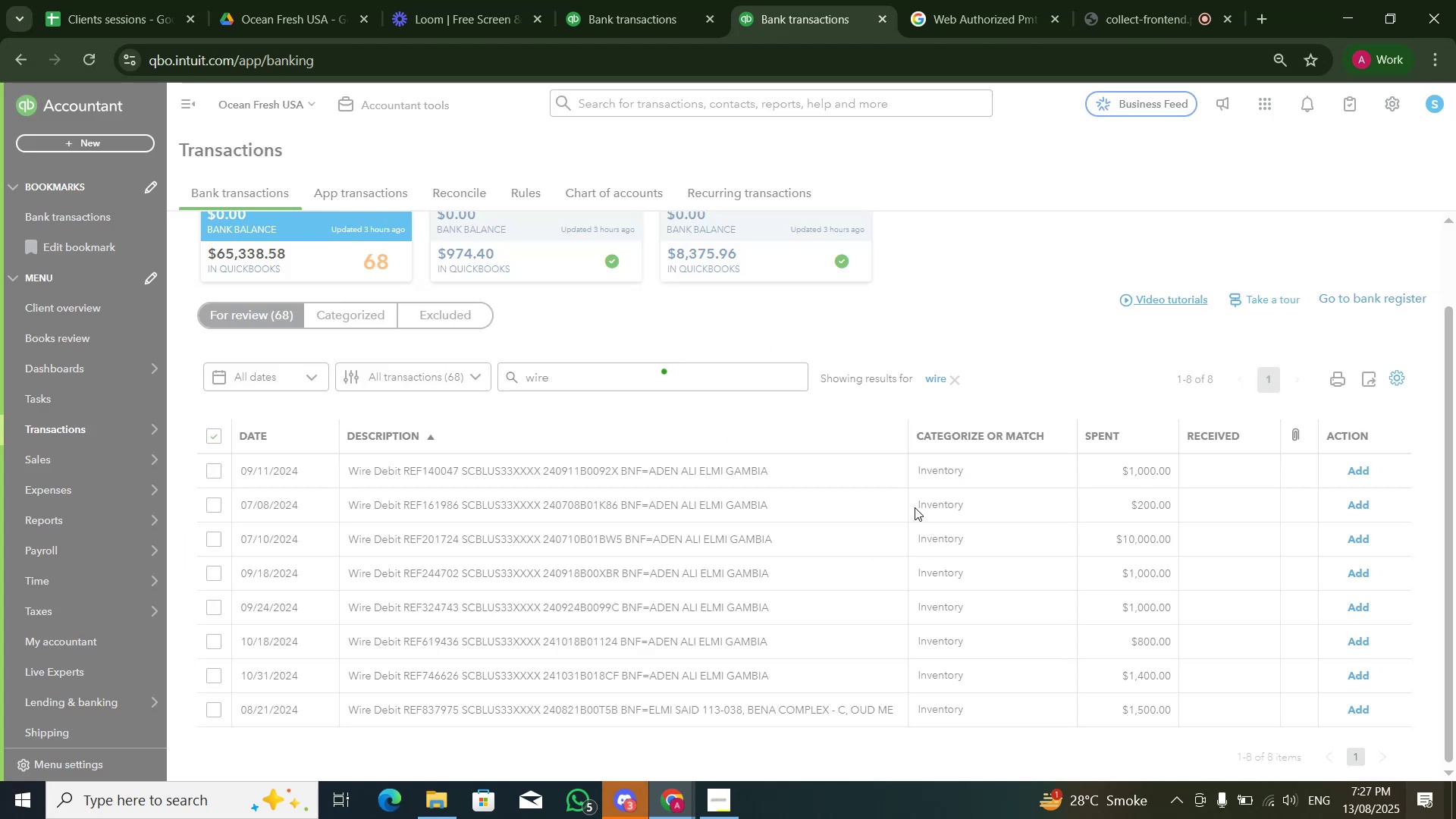 
left_click([949, 463])
 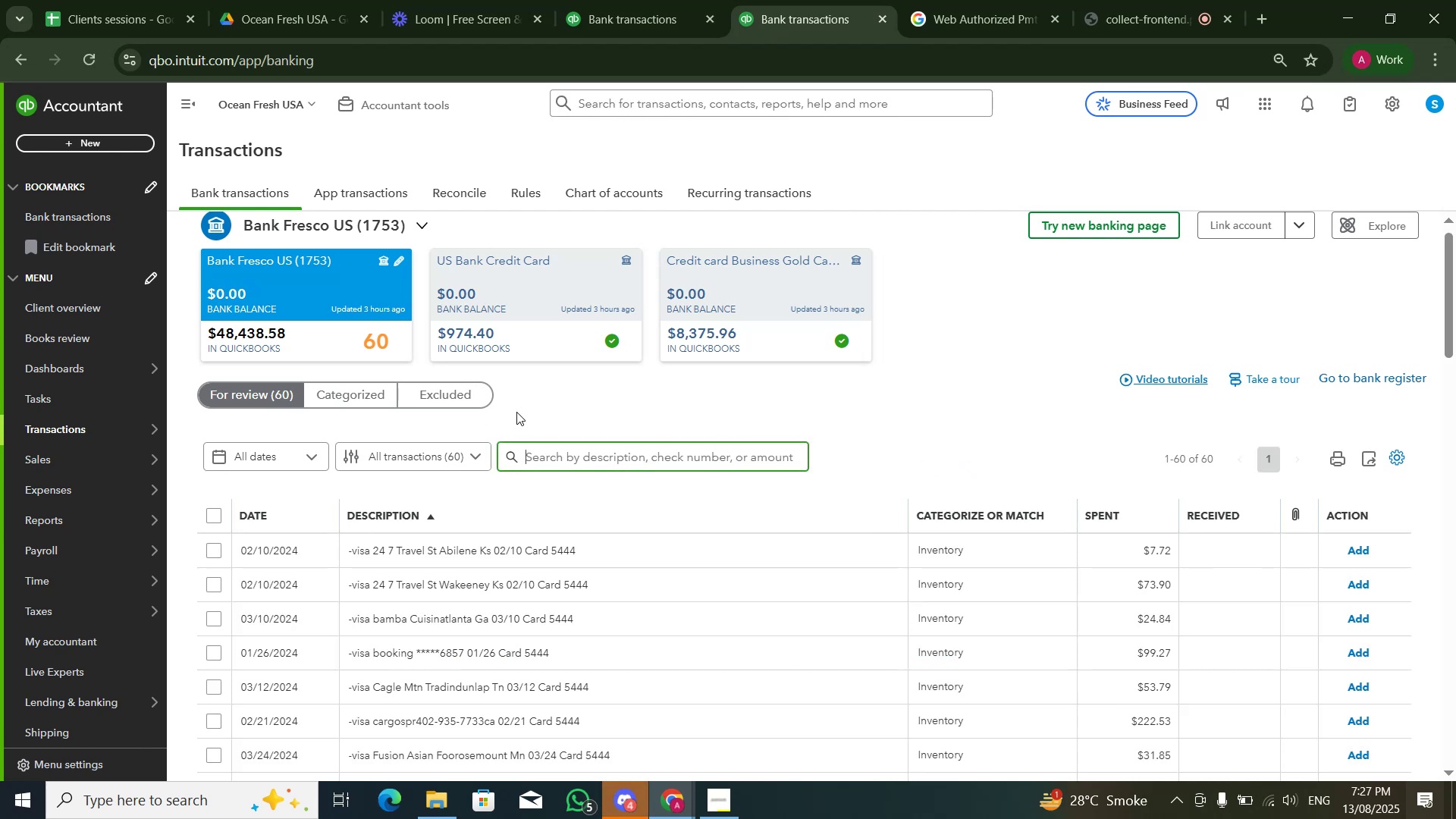 
wait(5.89)
 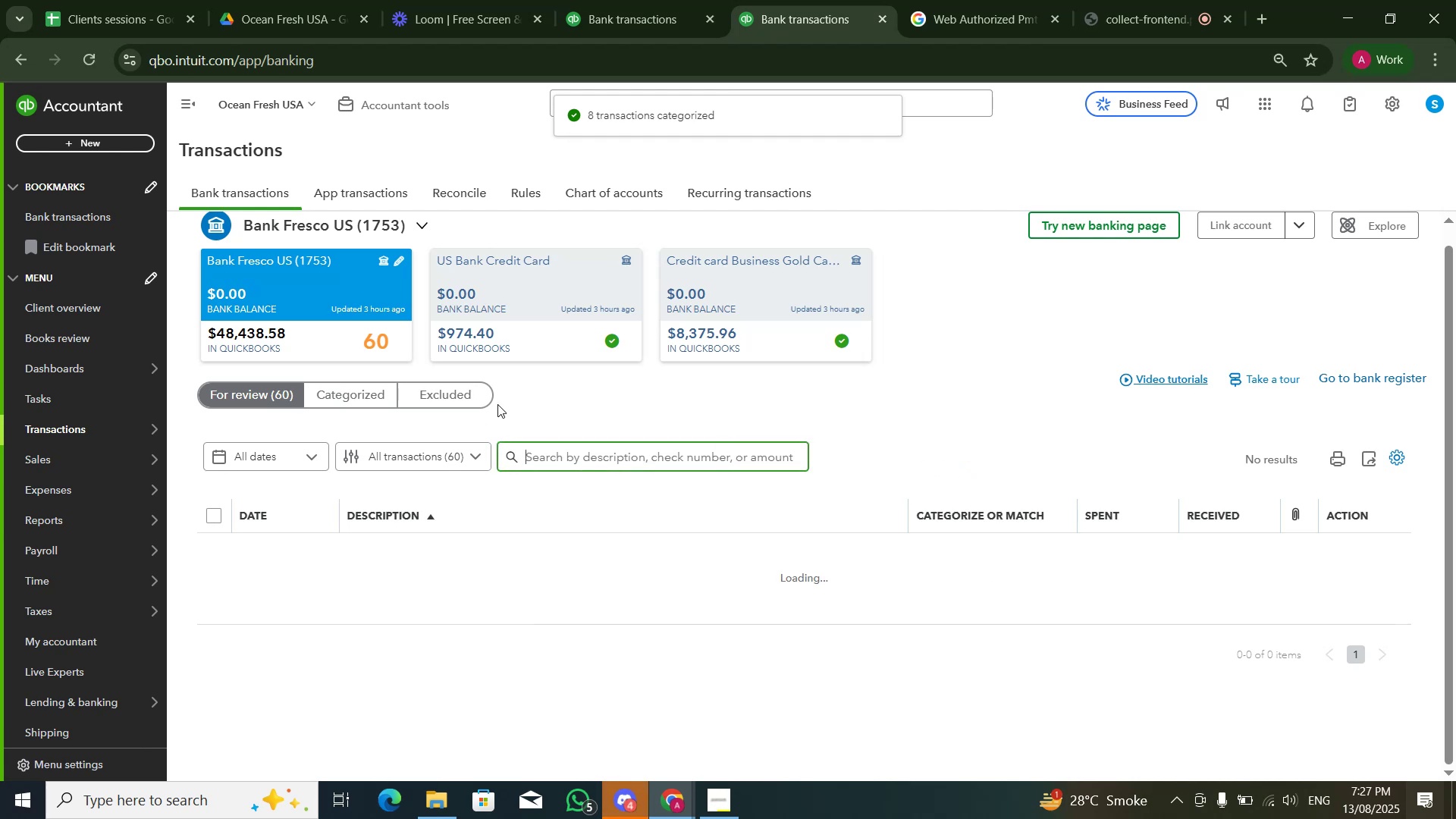 
scroll: coordinate [534, 445], scroll_direction: down, amount: 2.0
 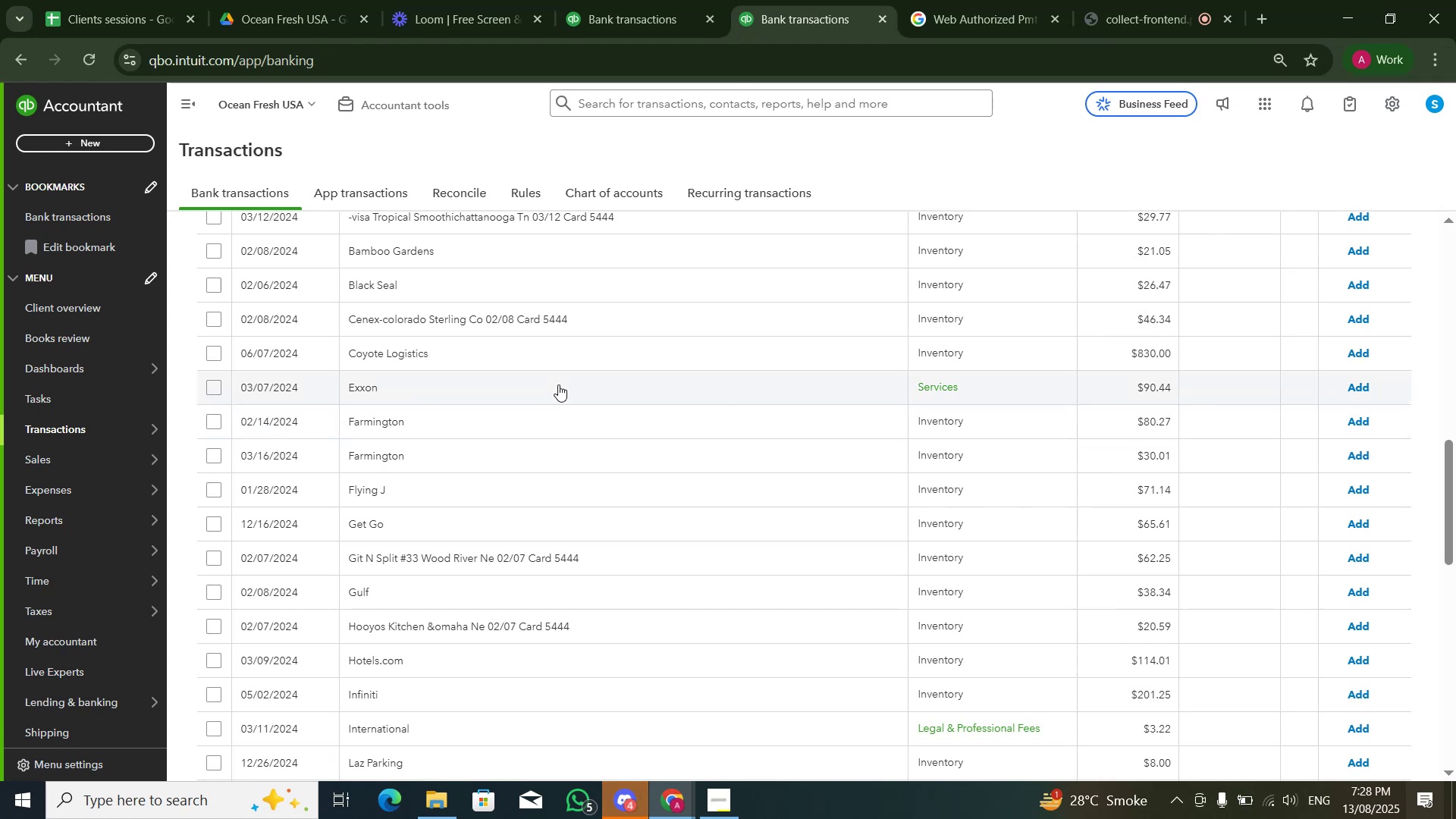 
left_click([558, 384])
 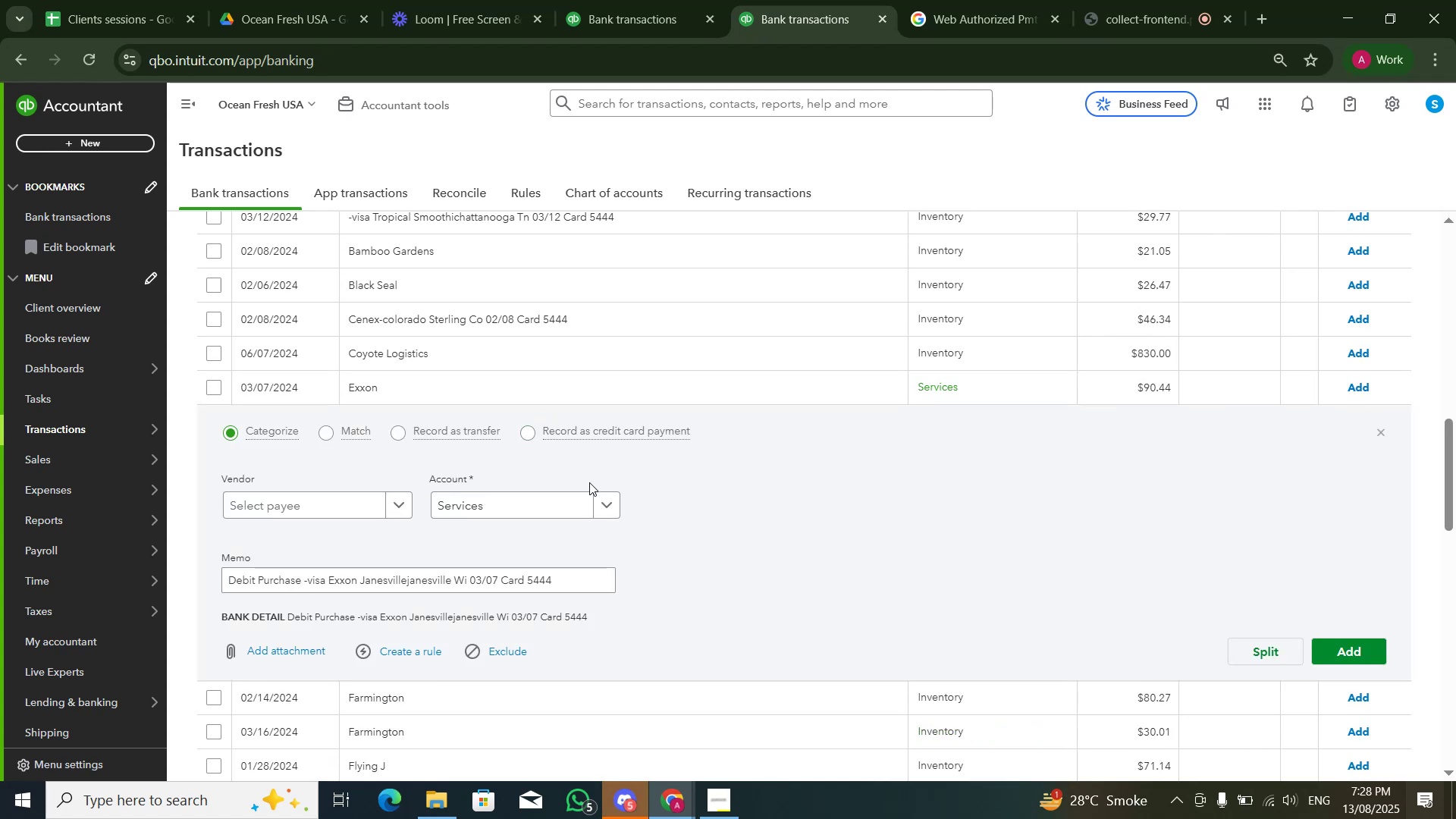 
wait(9.25)
 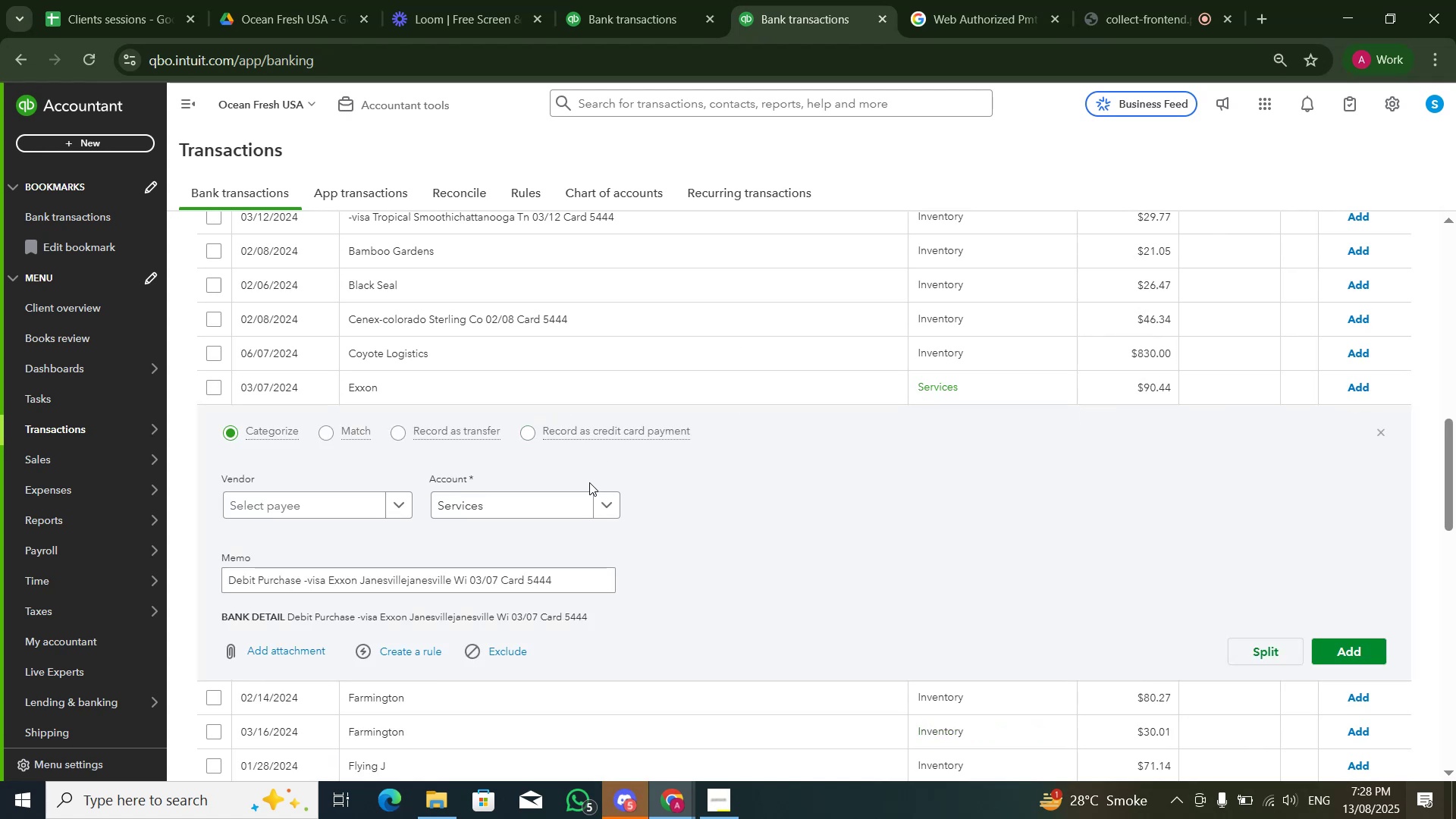 
double_click([352, 583])
 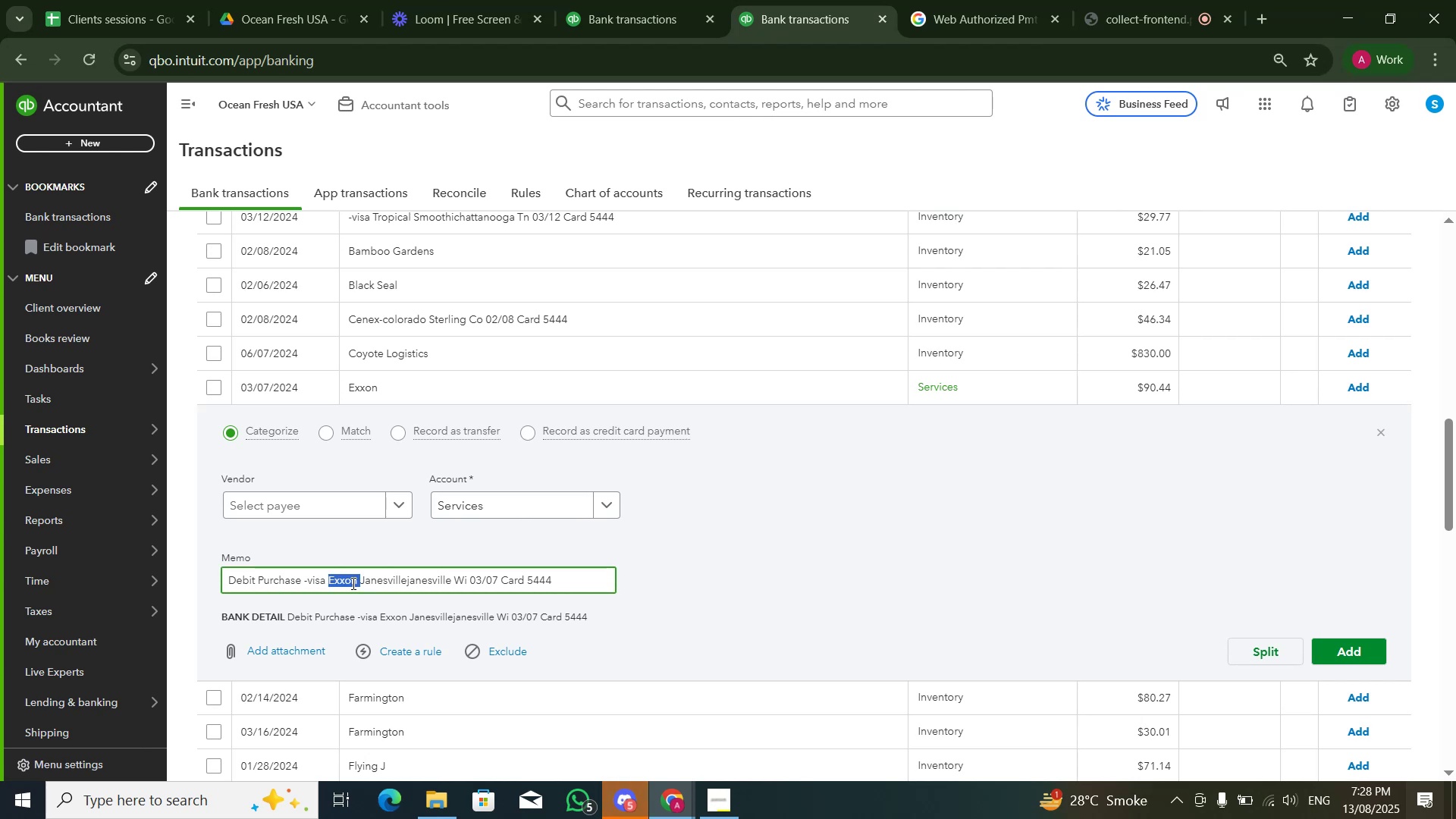 
key(Control+C)
 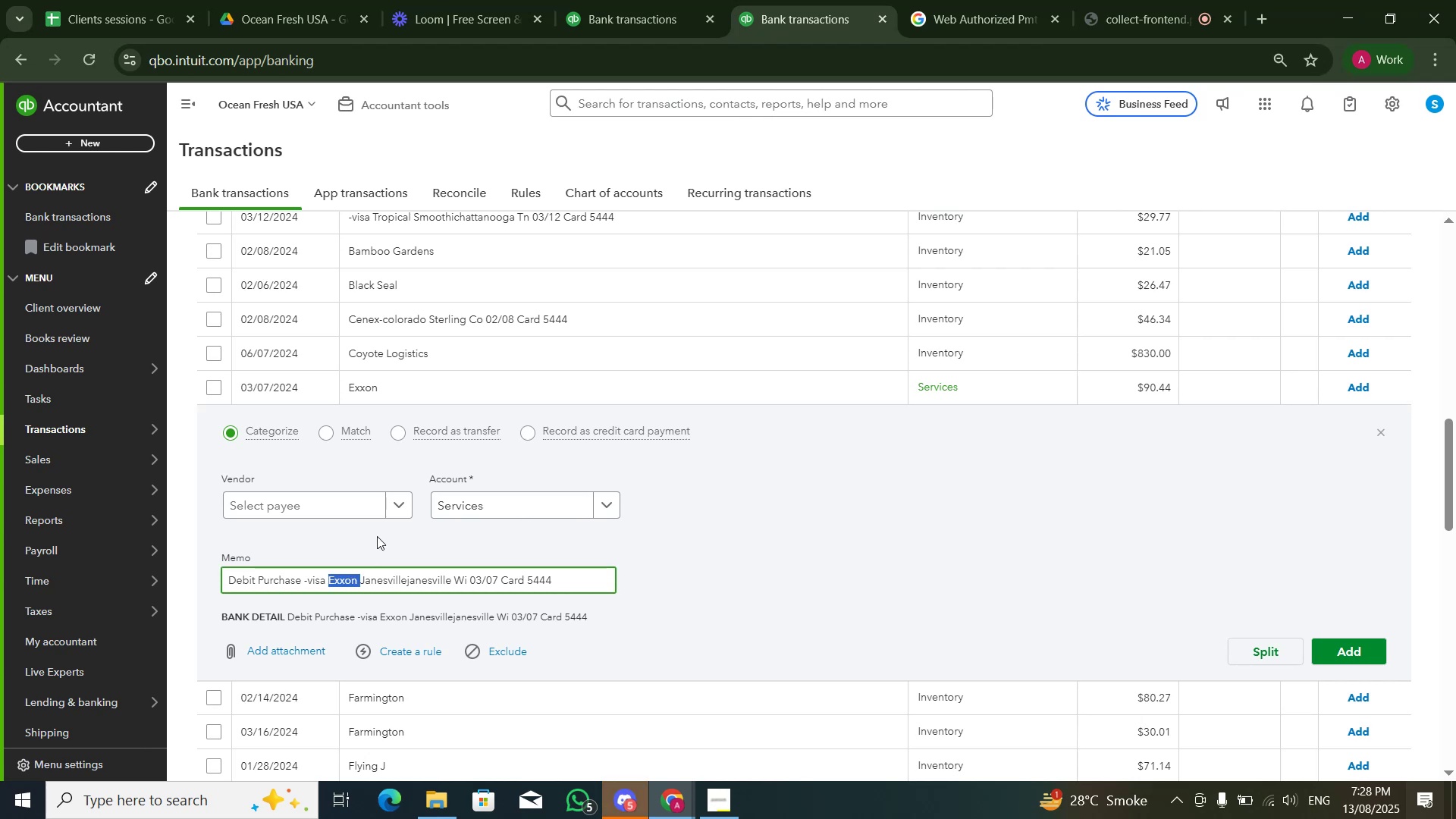 
scroll: coordinate [510, 506], scroll_direction: up, amount: 4.0
 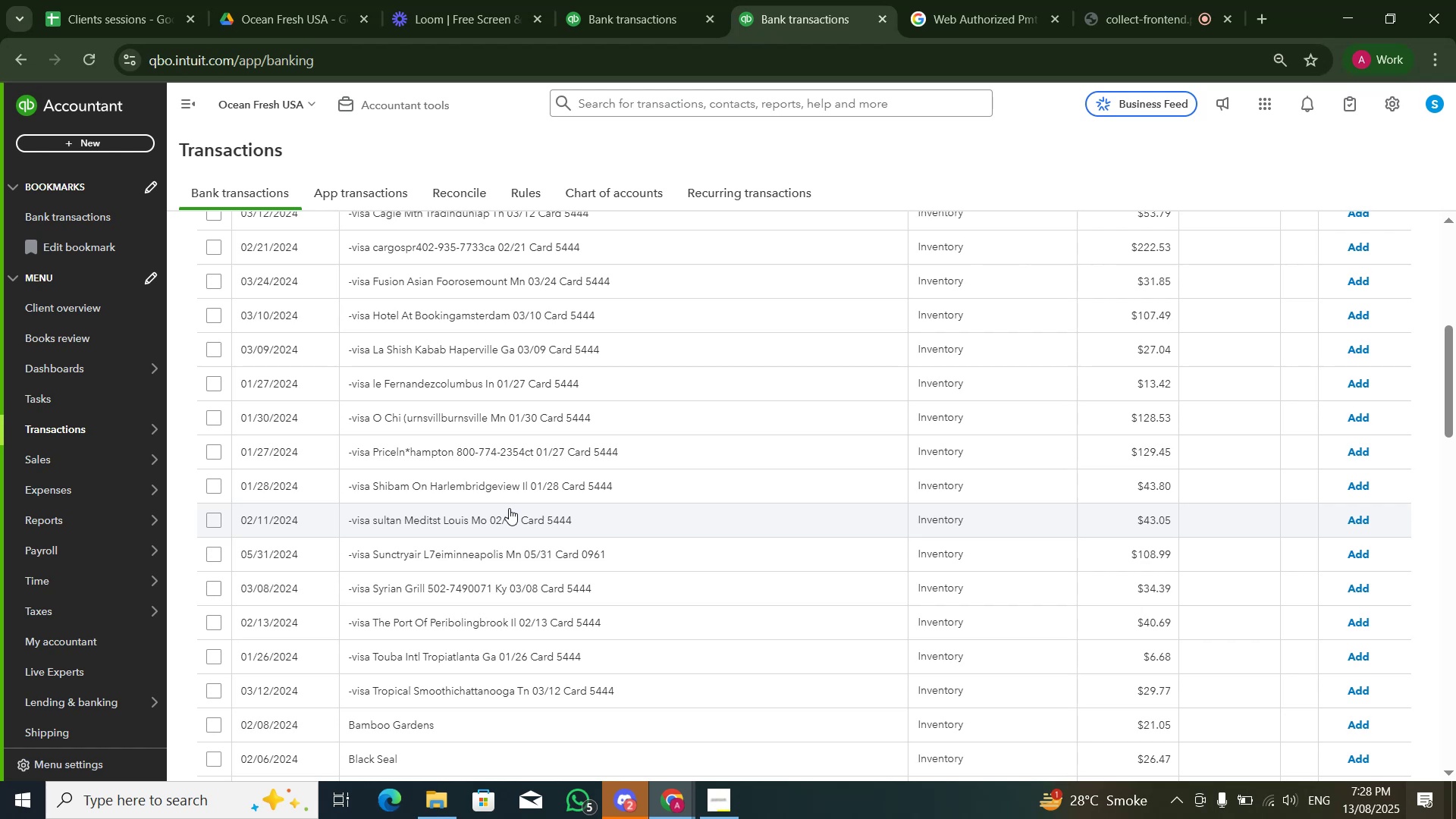 
wait(24.18)
 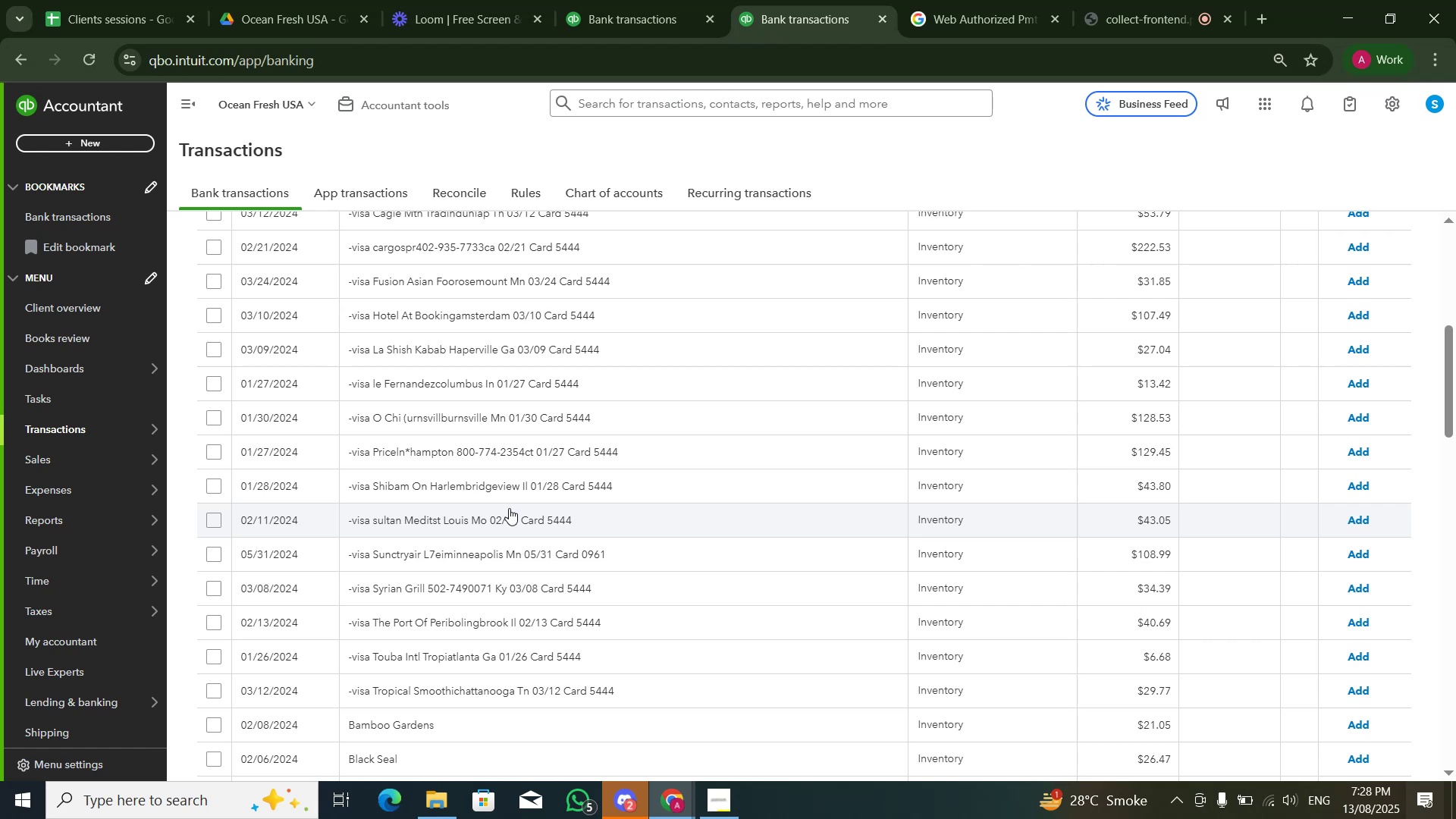 
scroll: coordinate [452, 513], scroll_direction: down, amount: 6.0
 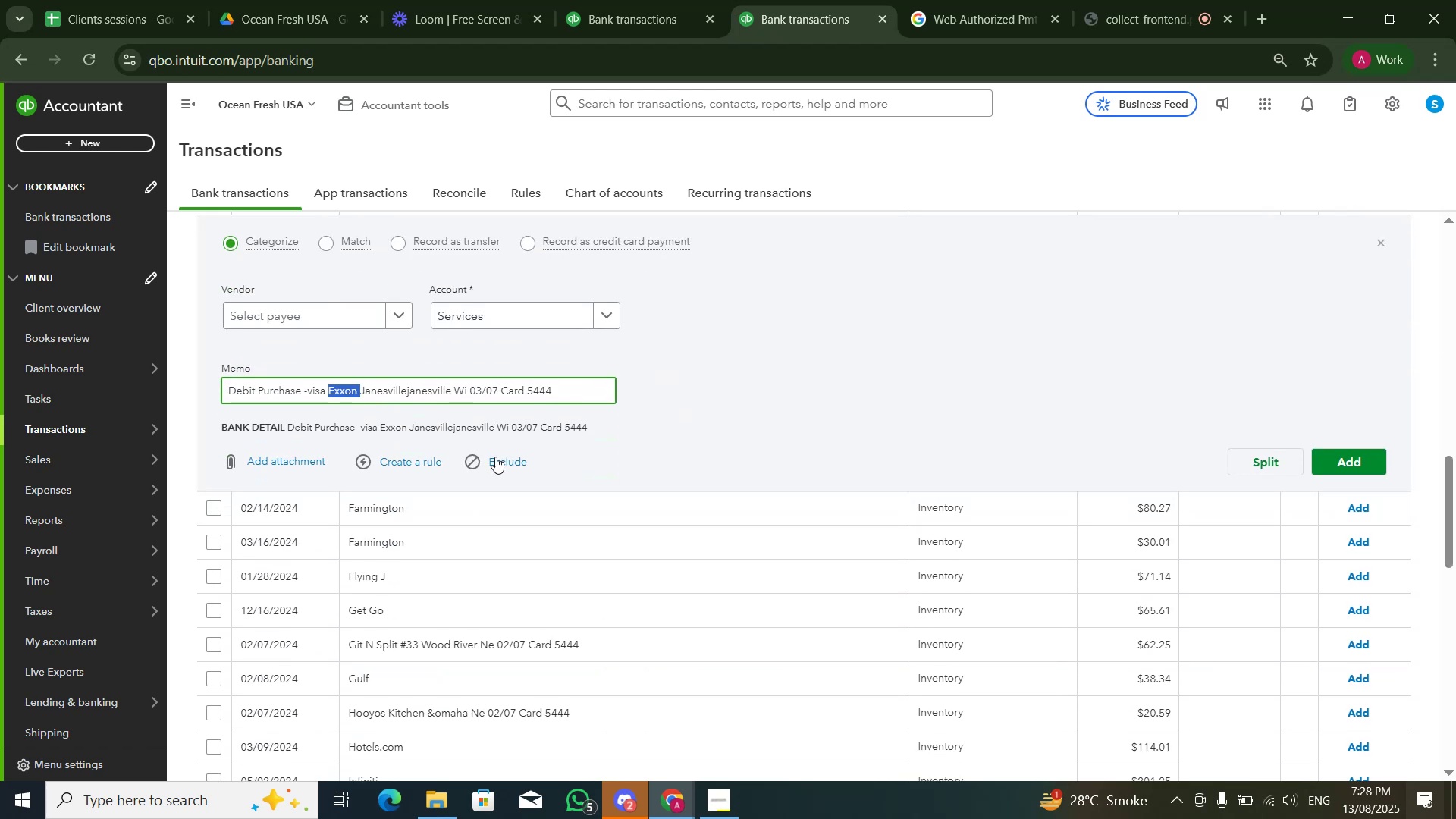 
scroll: coordinate [598, 434], scroll_direction: up, amount: 12.0
 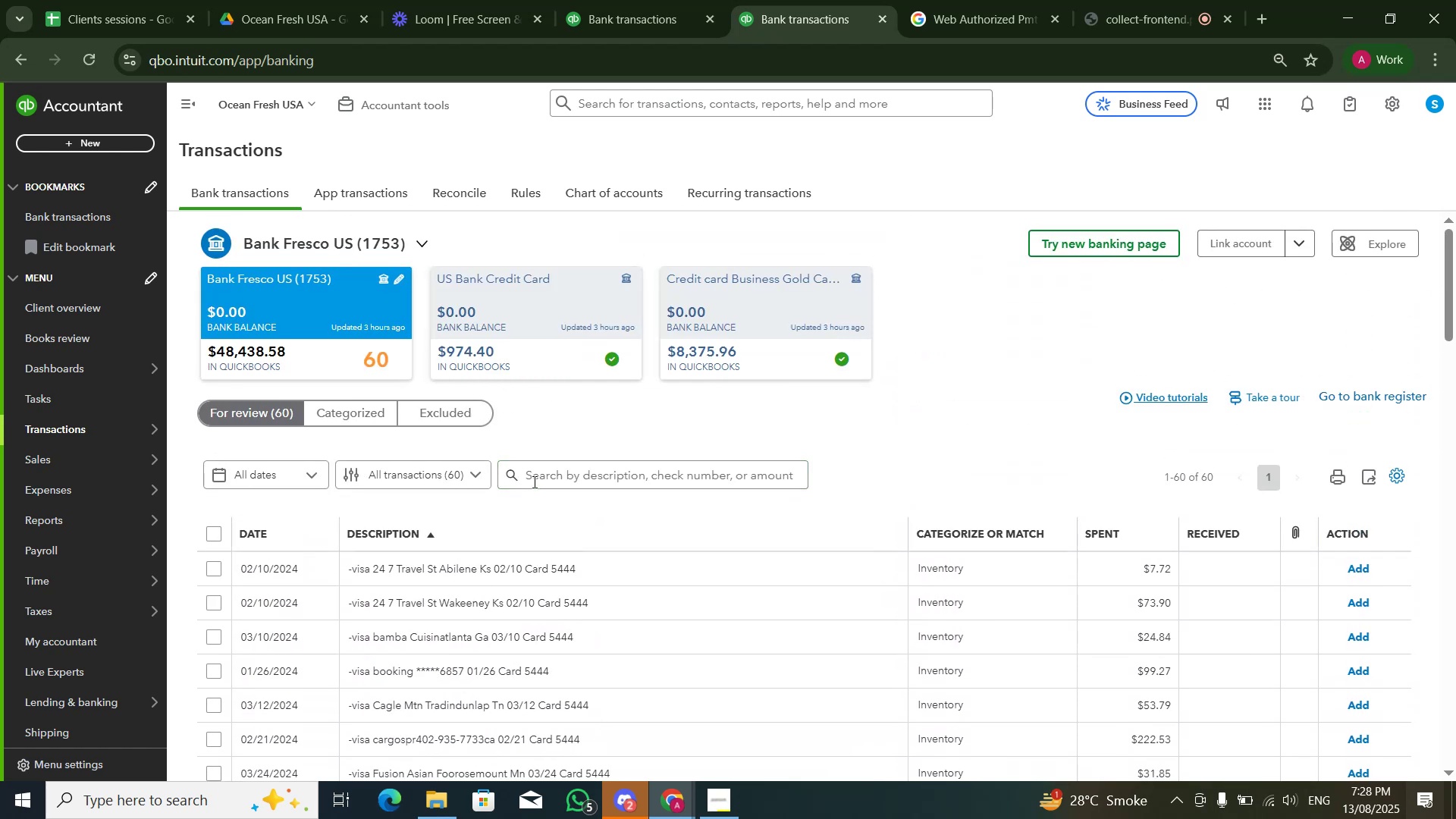 
left_click([543, 469])
 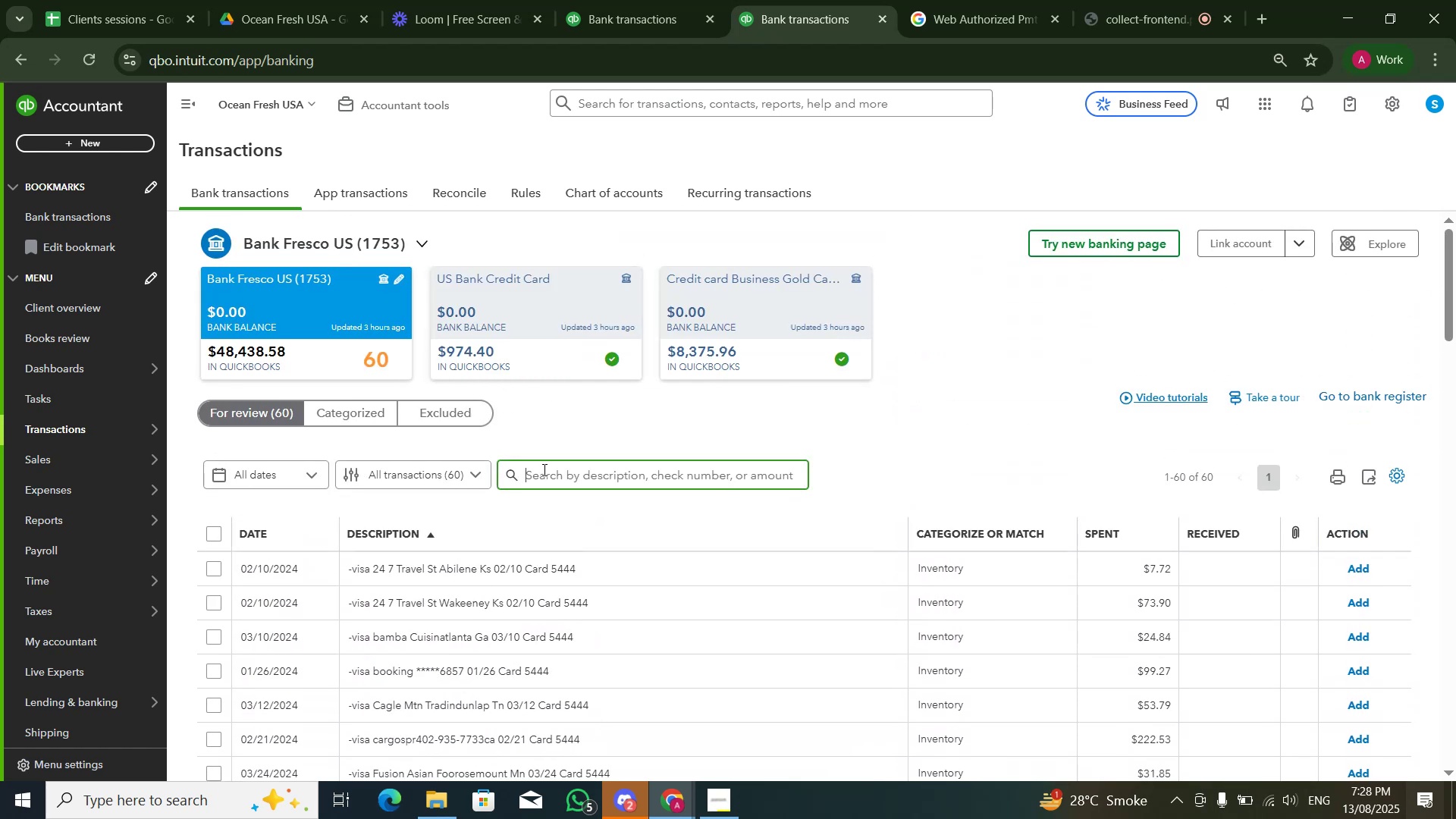 
key(Control+V)
 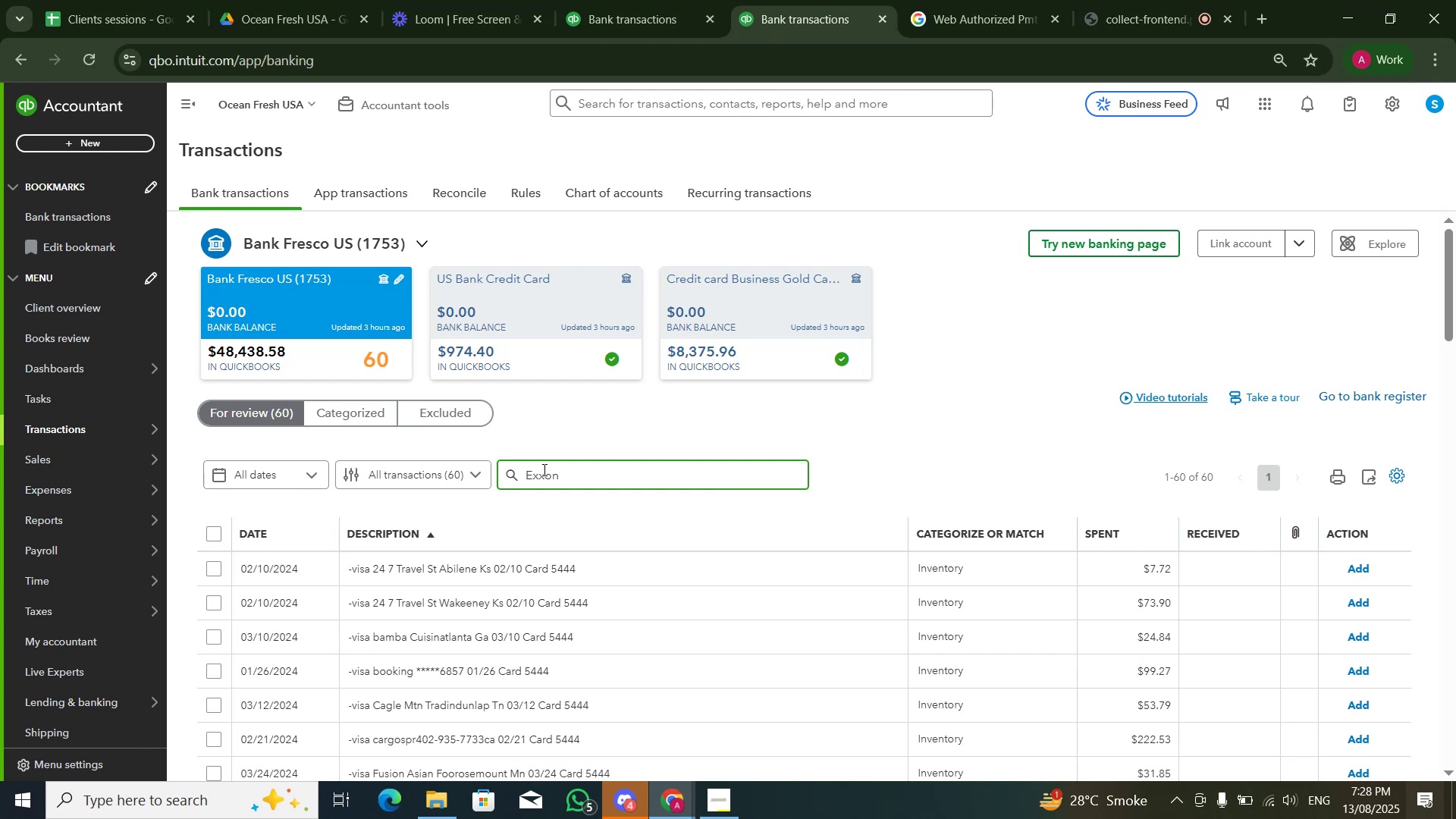 
key(Backspace)
 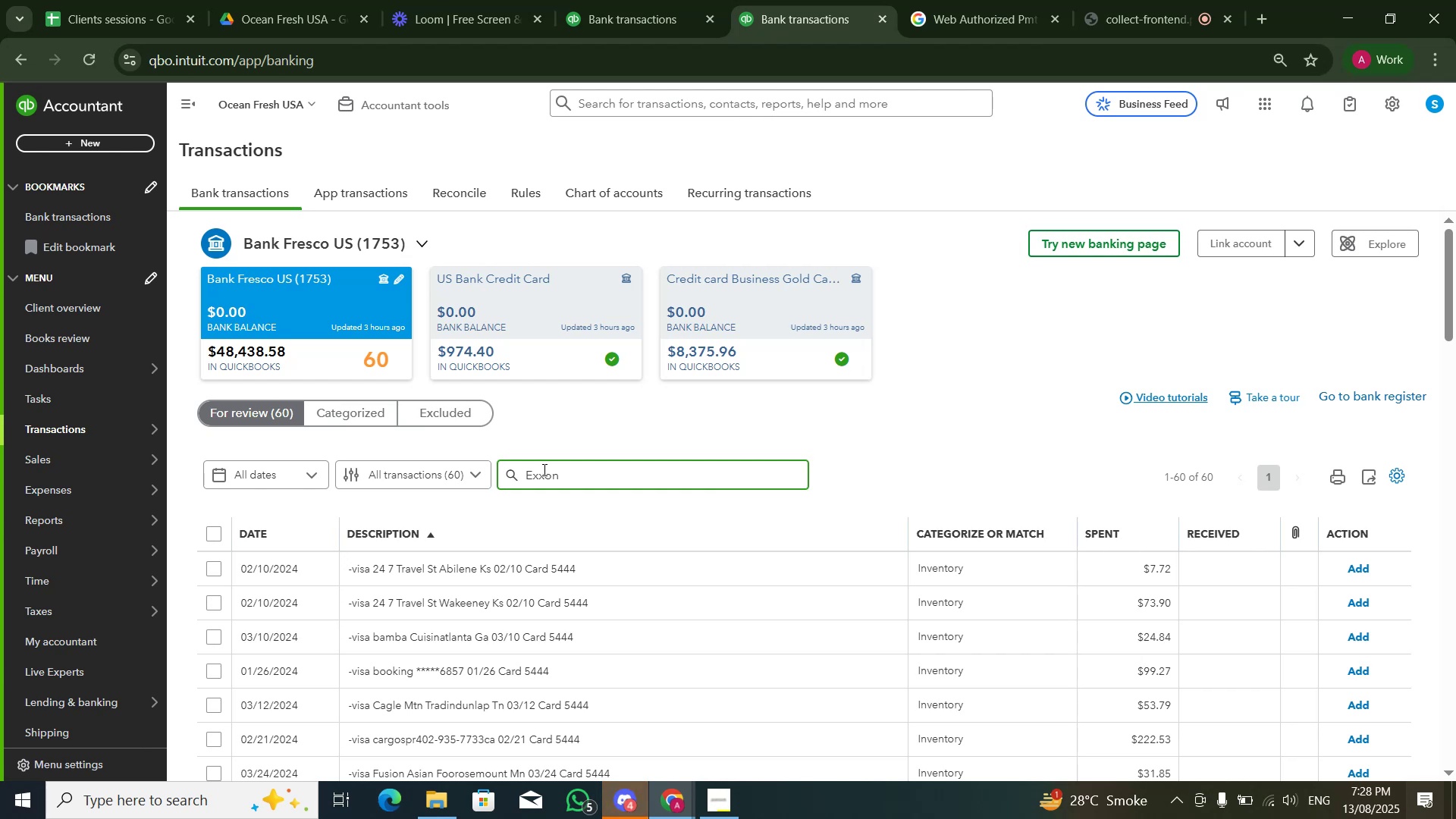 
wait(17.39)
 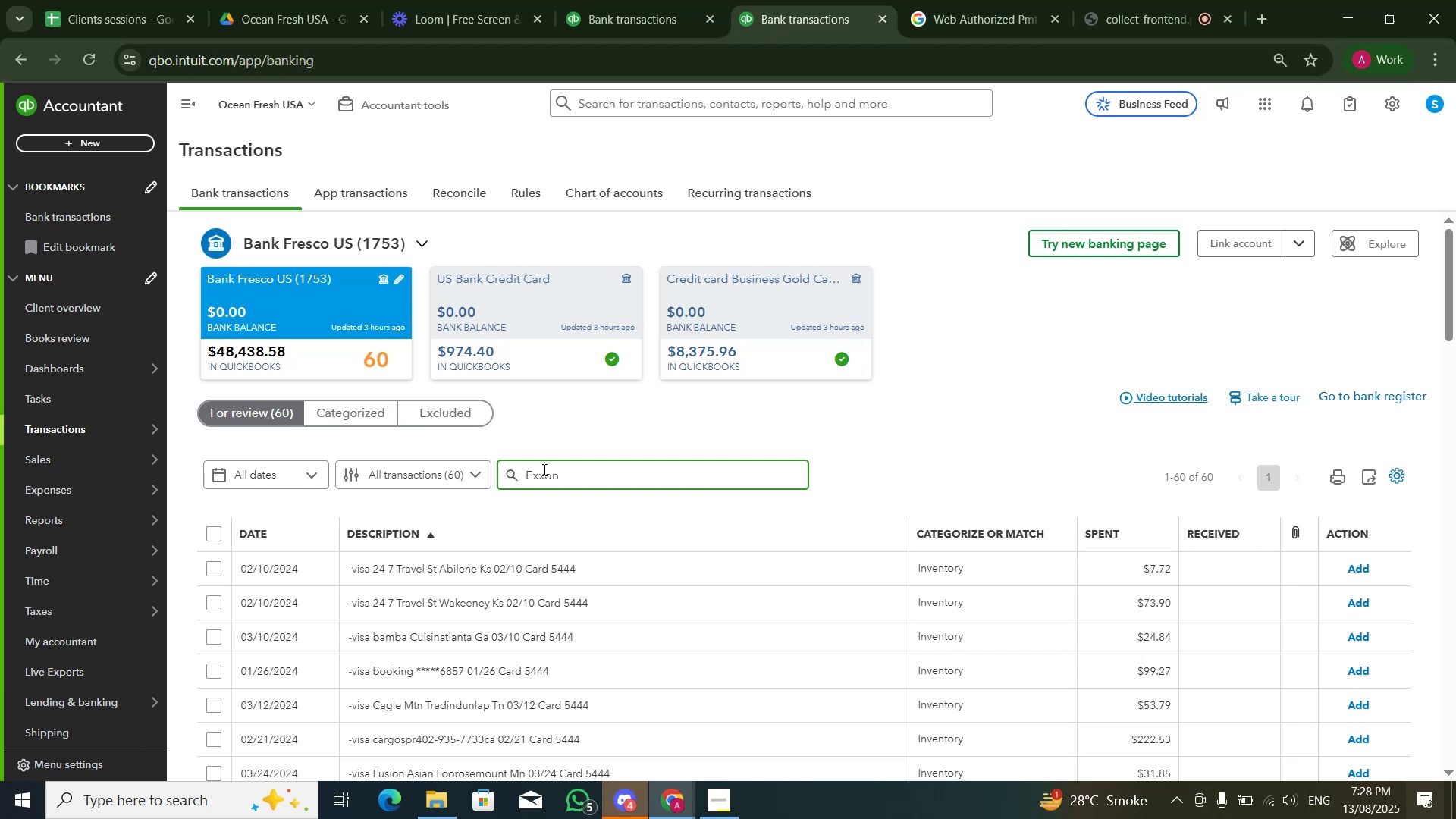 
scroll: coordinate [485, 453], scroll_direction: up, amount: 1.0
 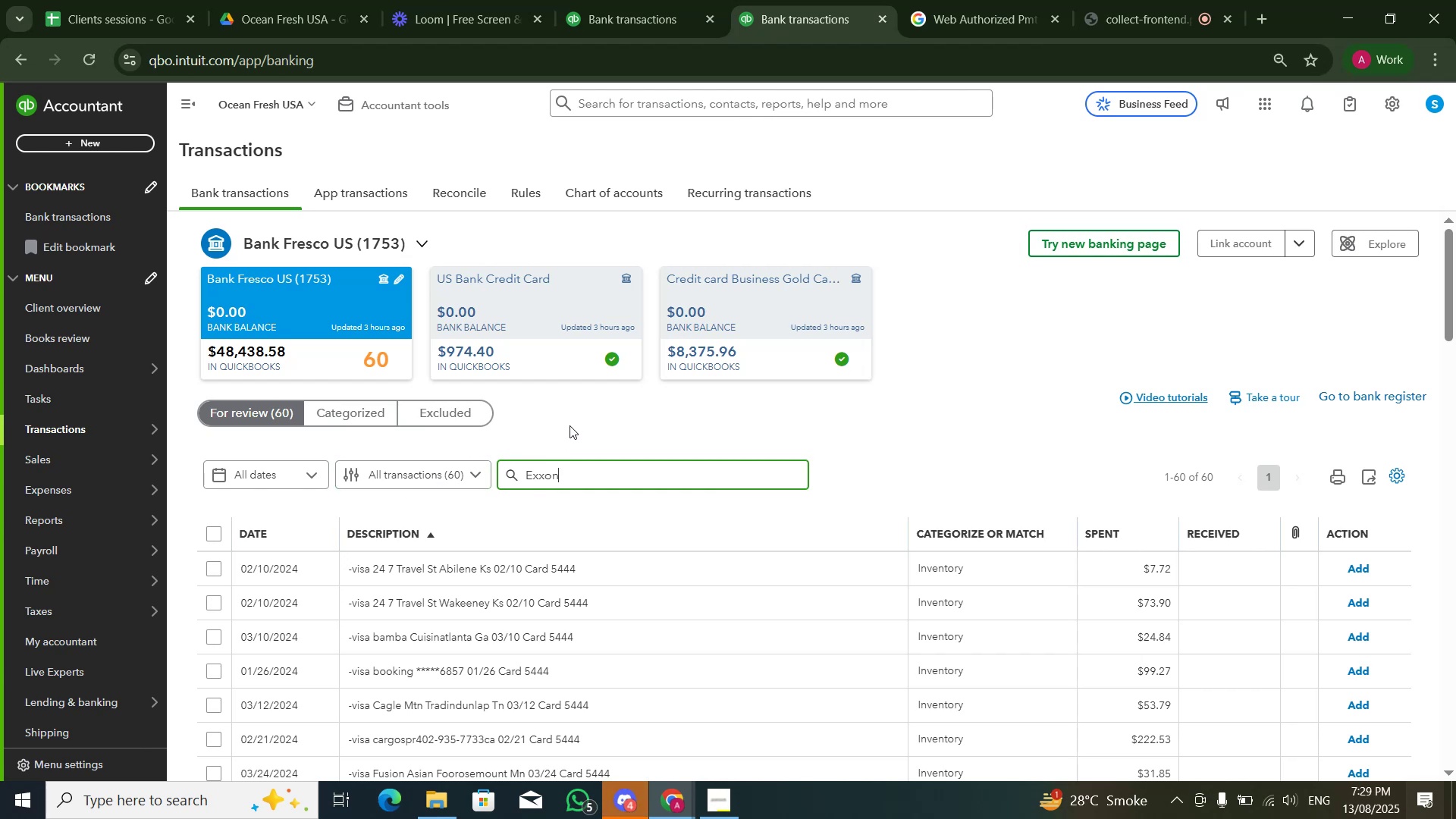 
key(NumpadEnter)
 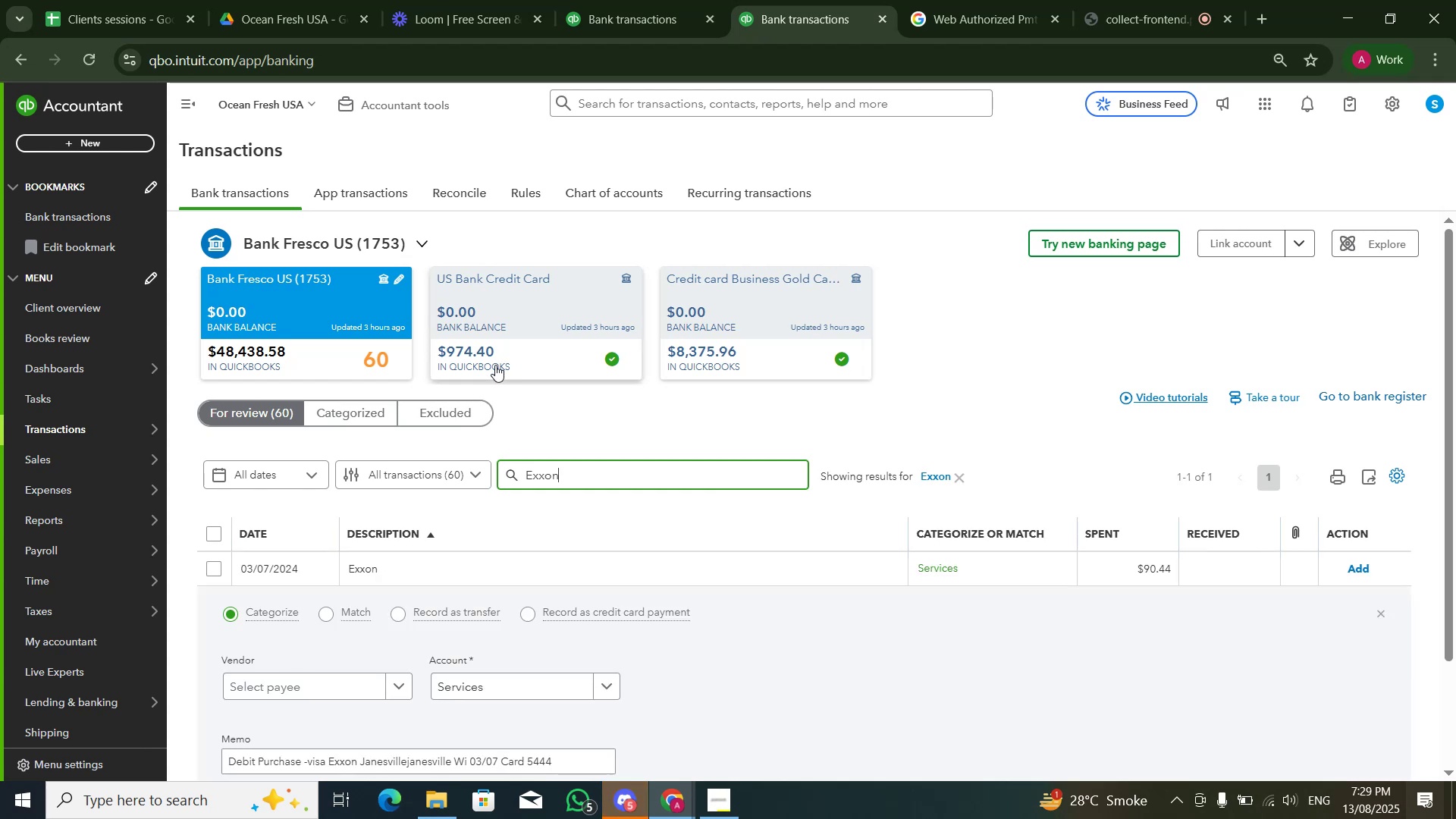 
wait(10.02)
 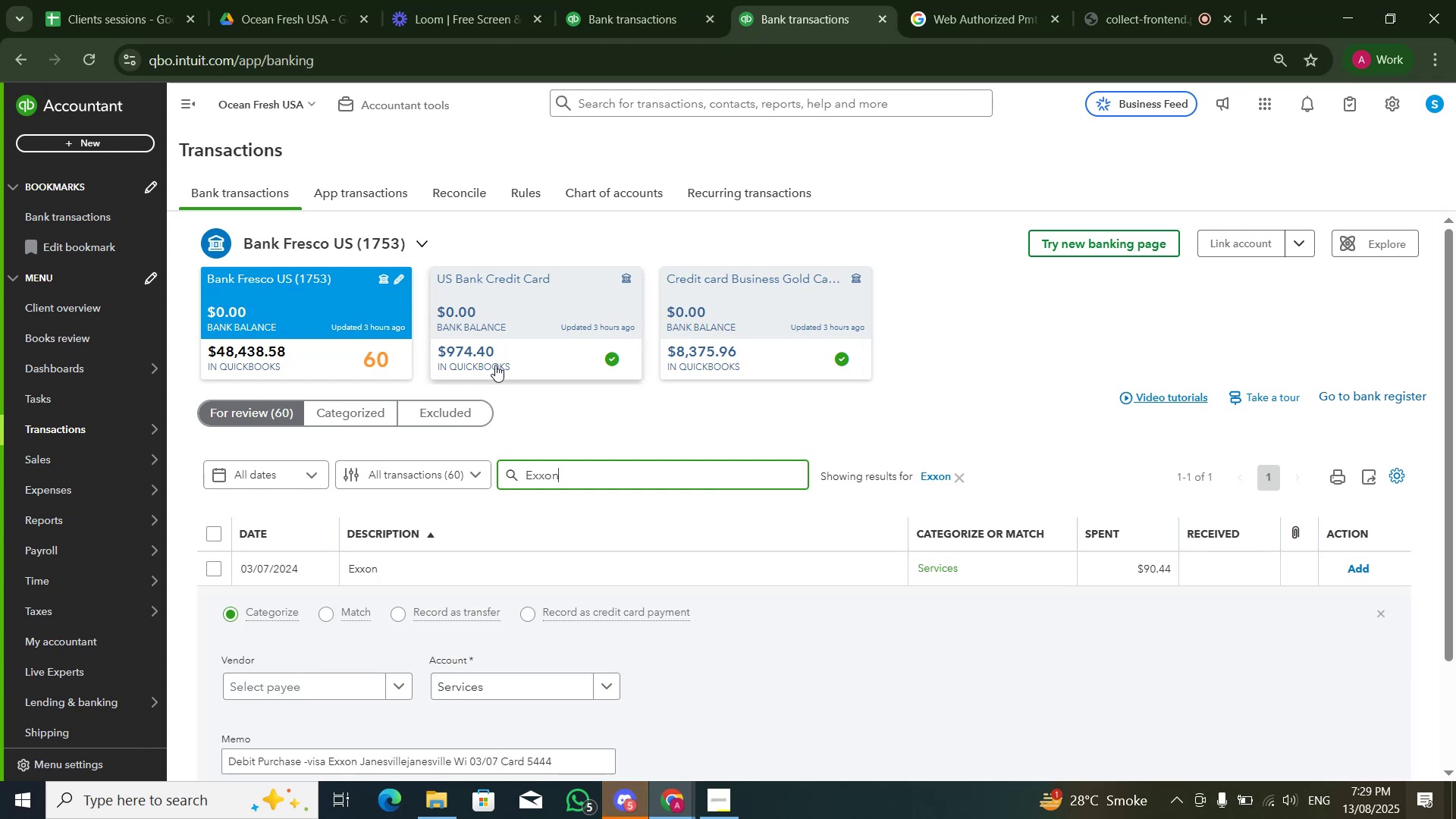 
left_click([510, 565])
 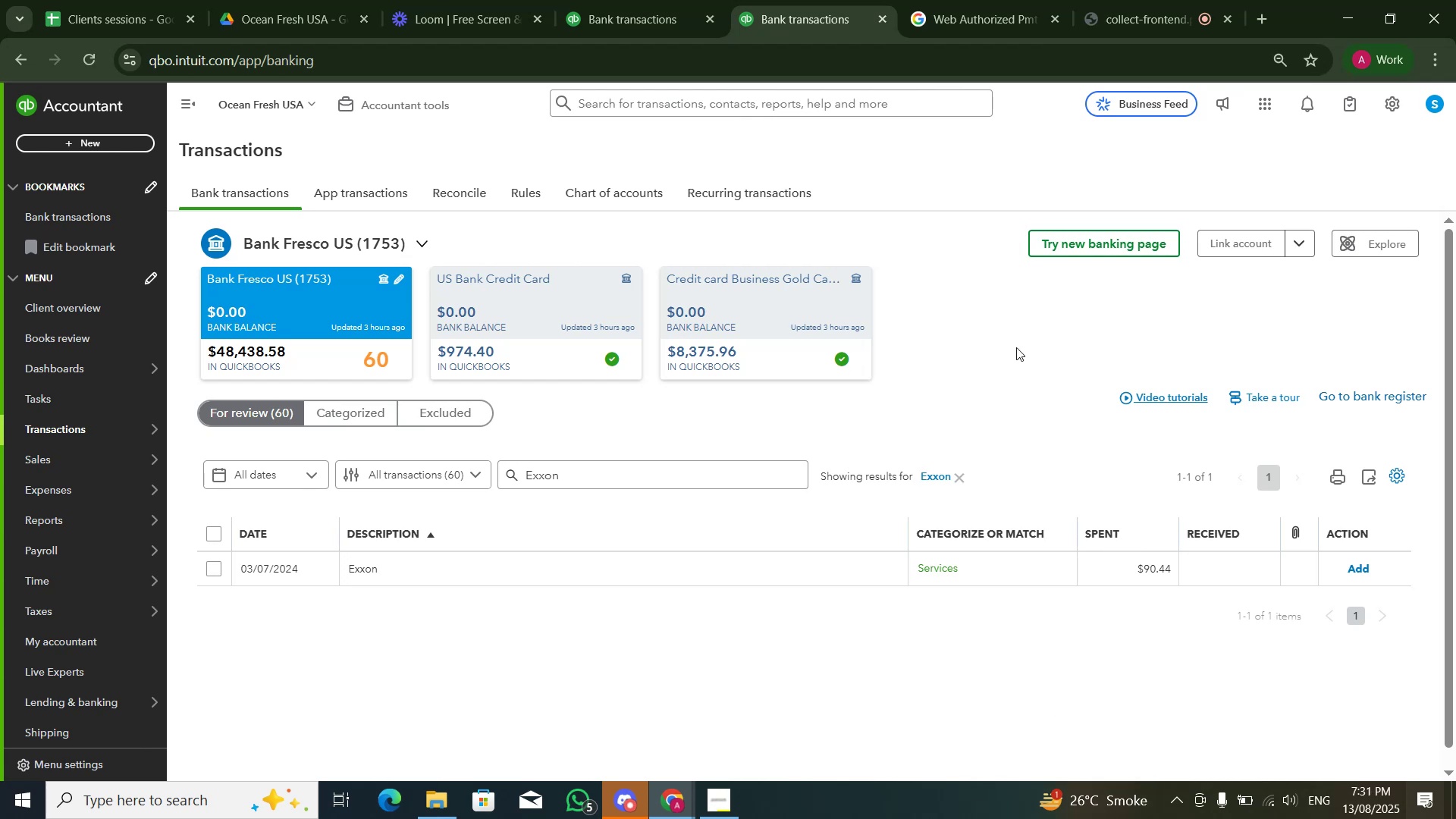 
wait(113.21)
 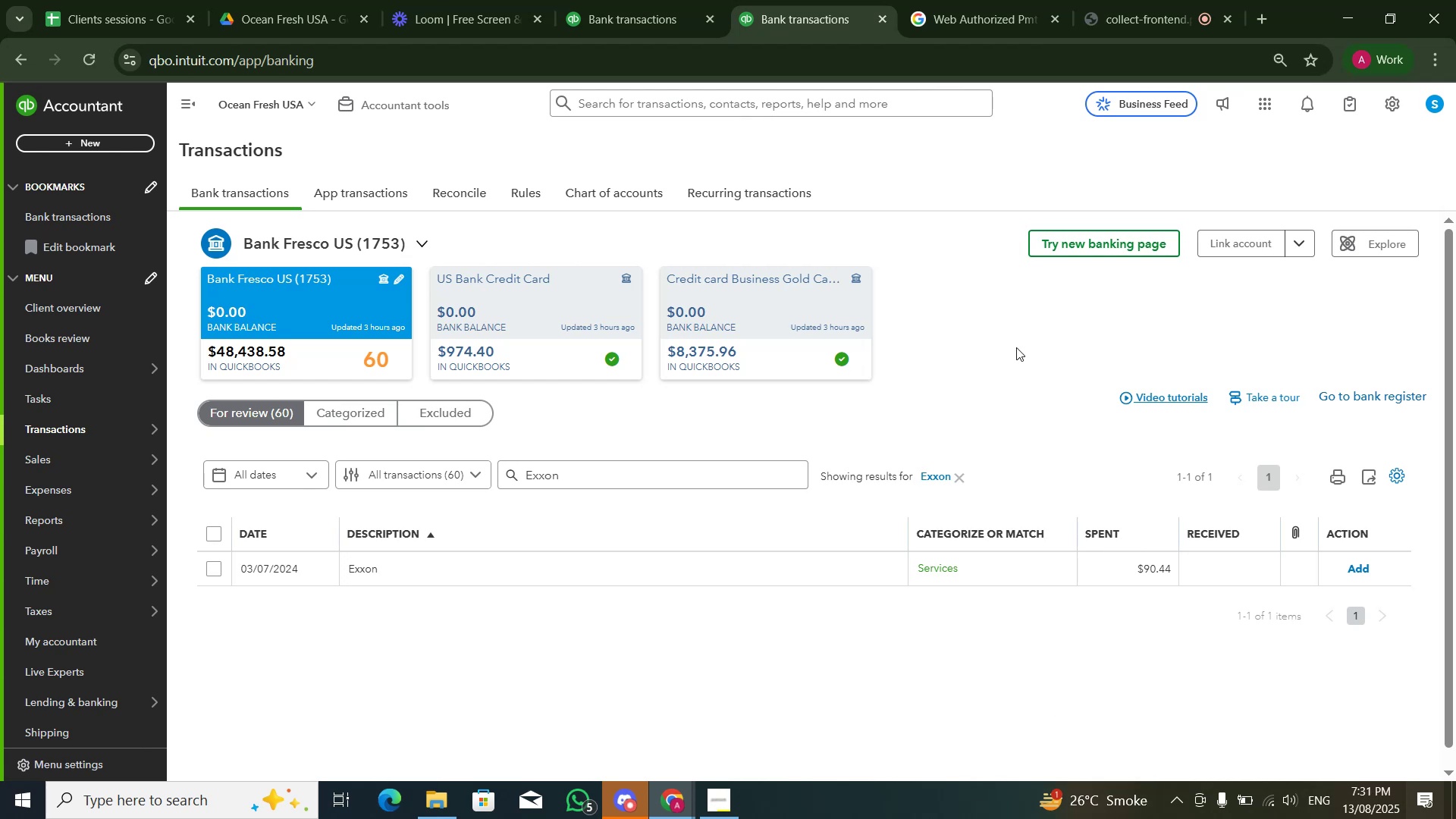 
left_click([483, 357])
 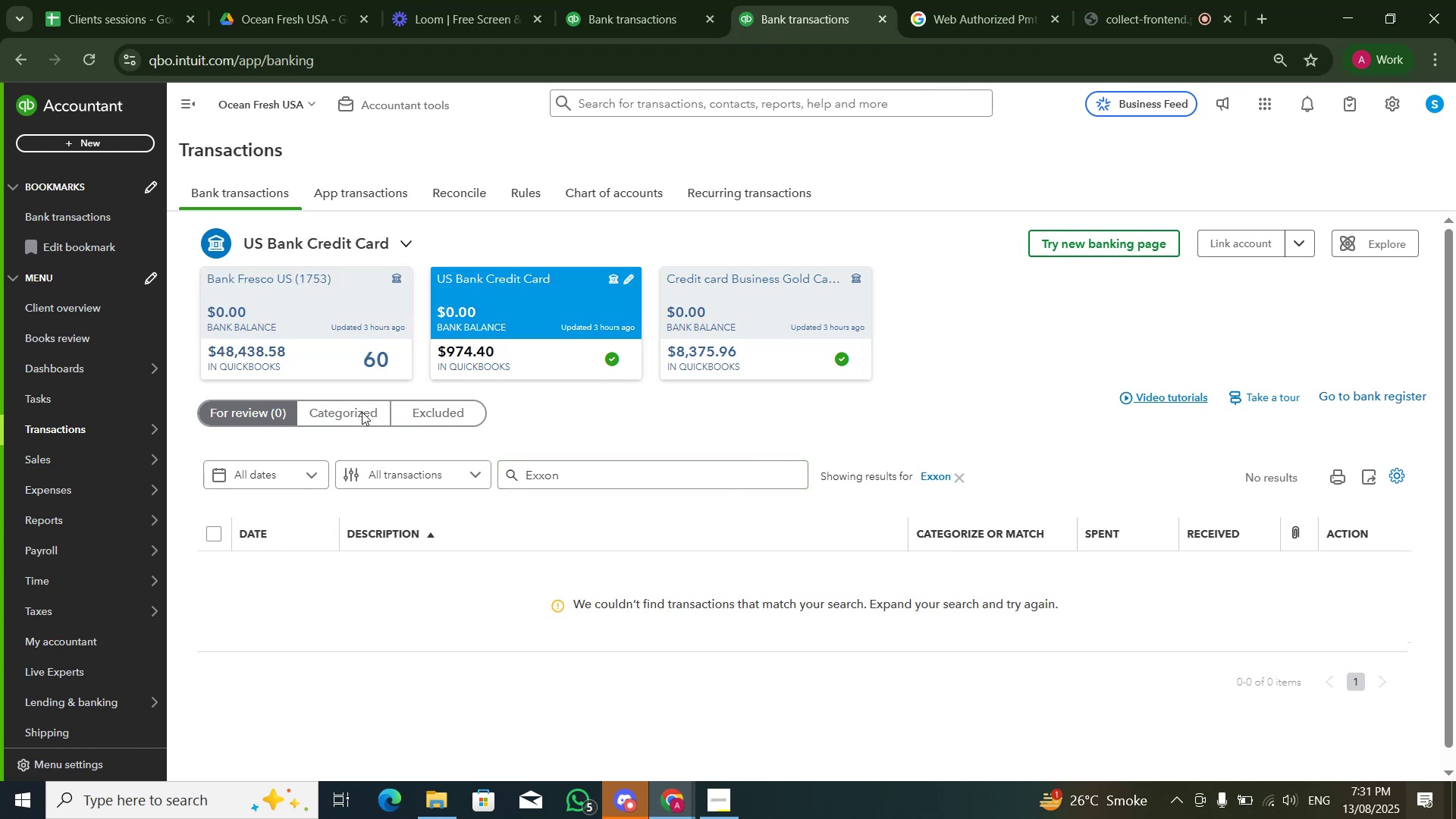 
left_click([361, 413])
 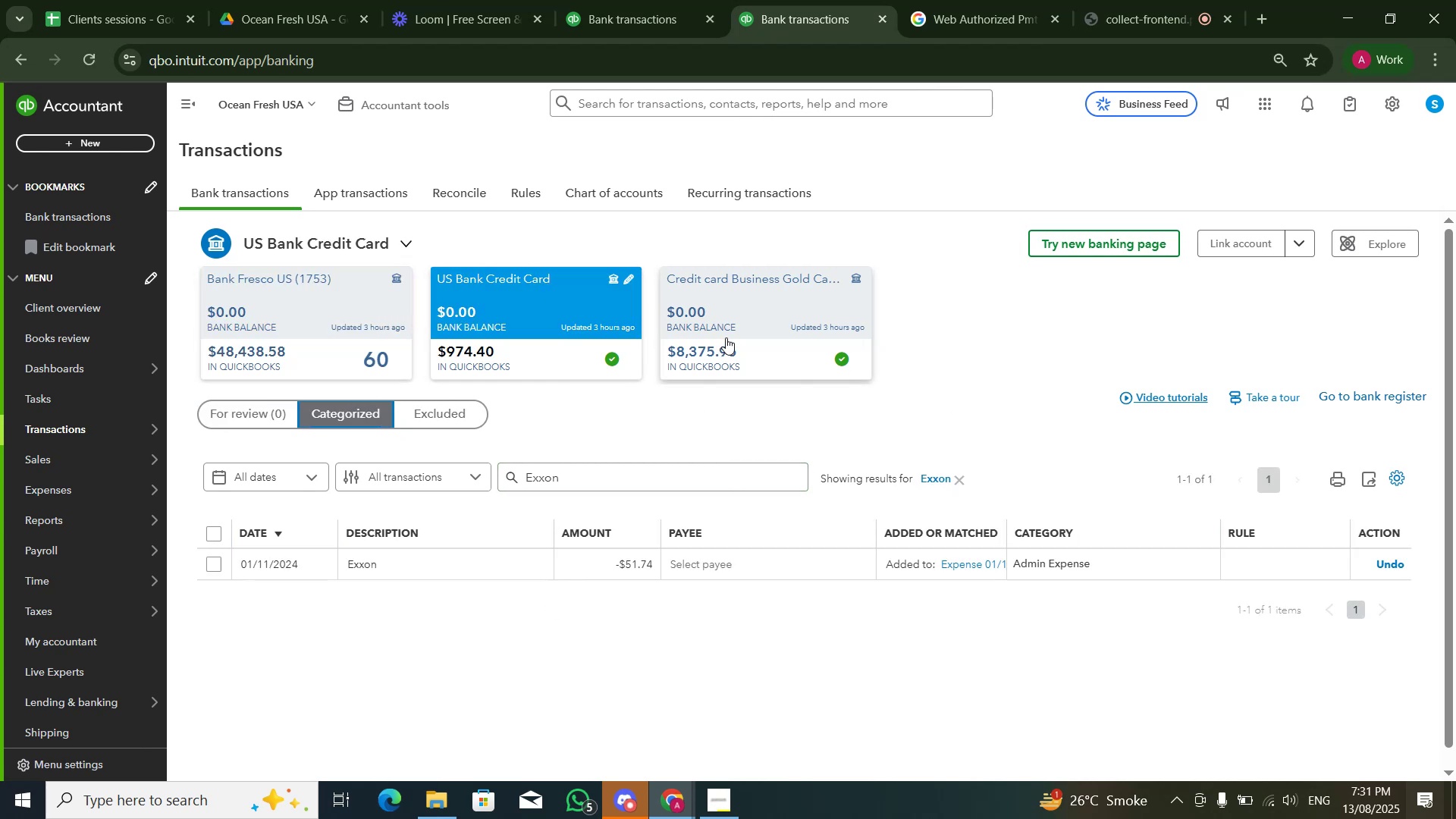 
wait(5.08)
 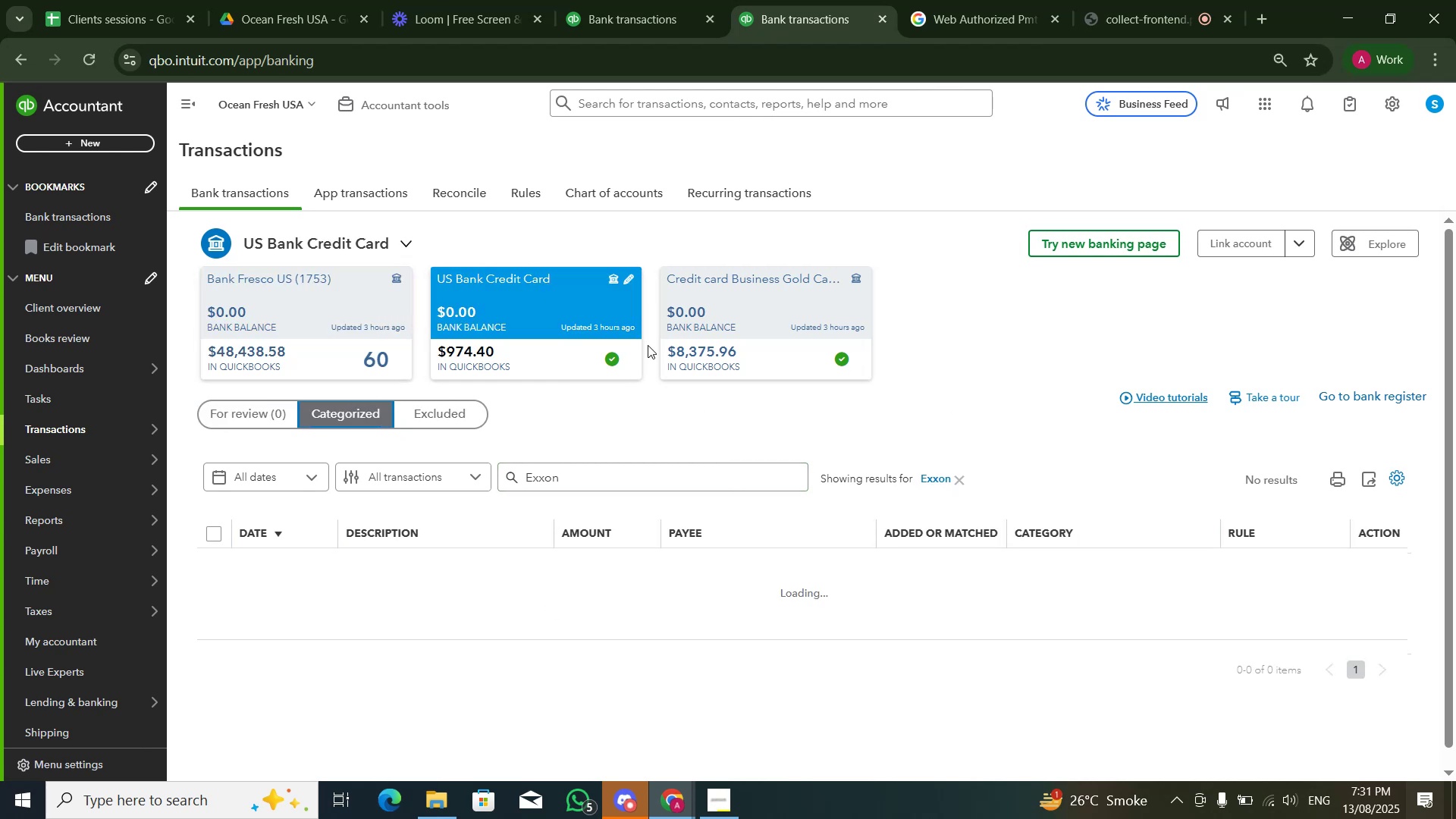 
left_click([289, 413])
 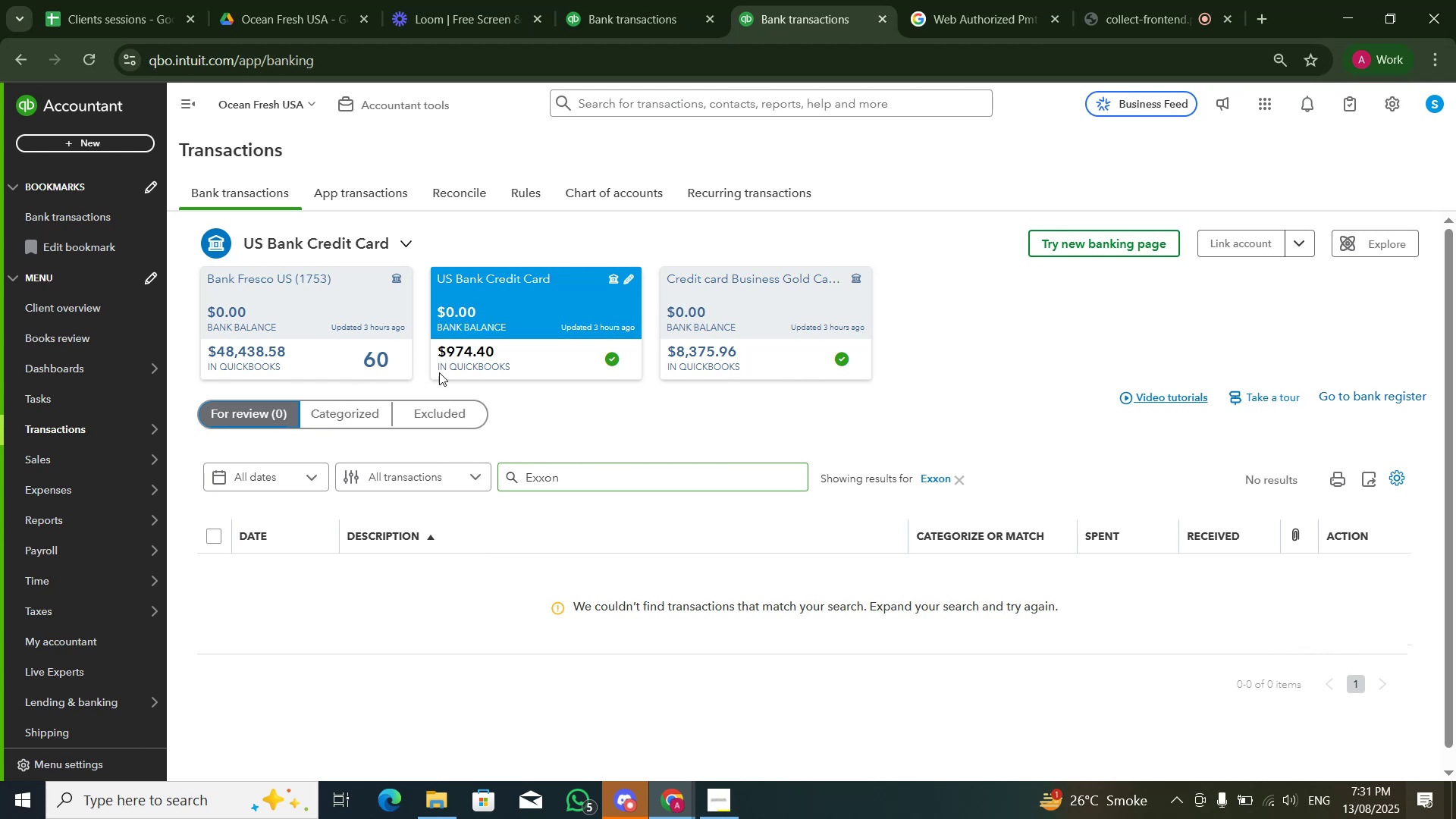 
left_click([312, 320])
 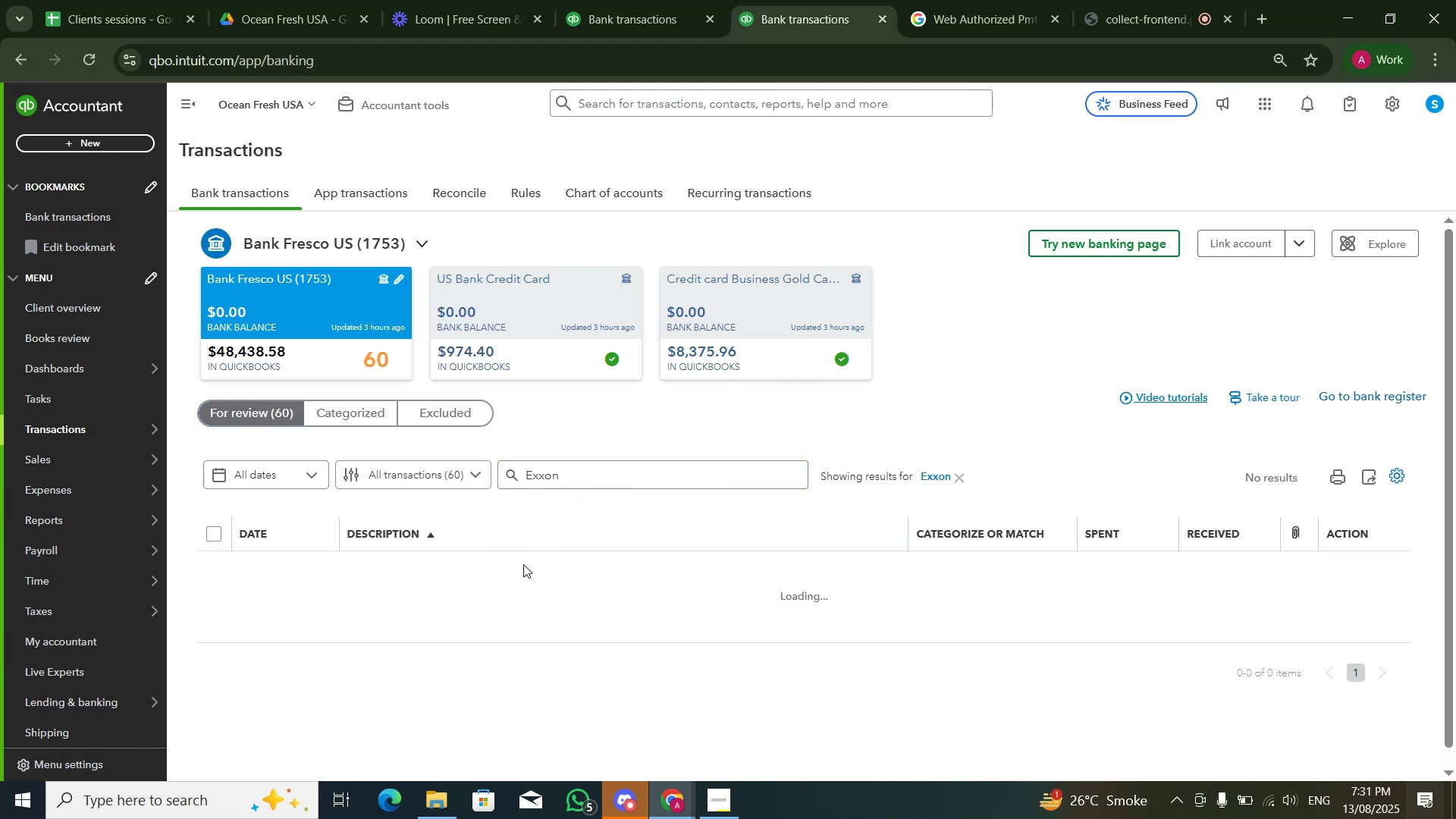 
left_click([522, 564])
 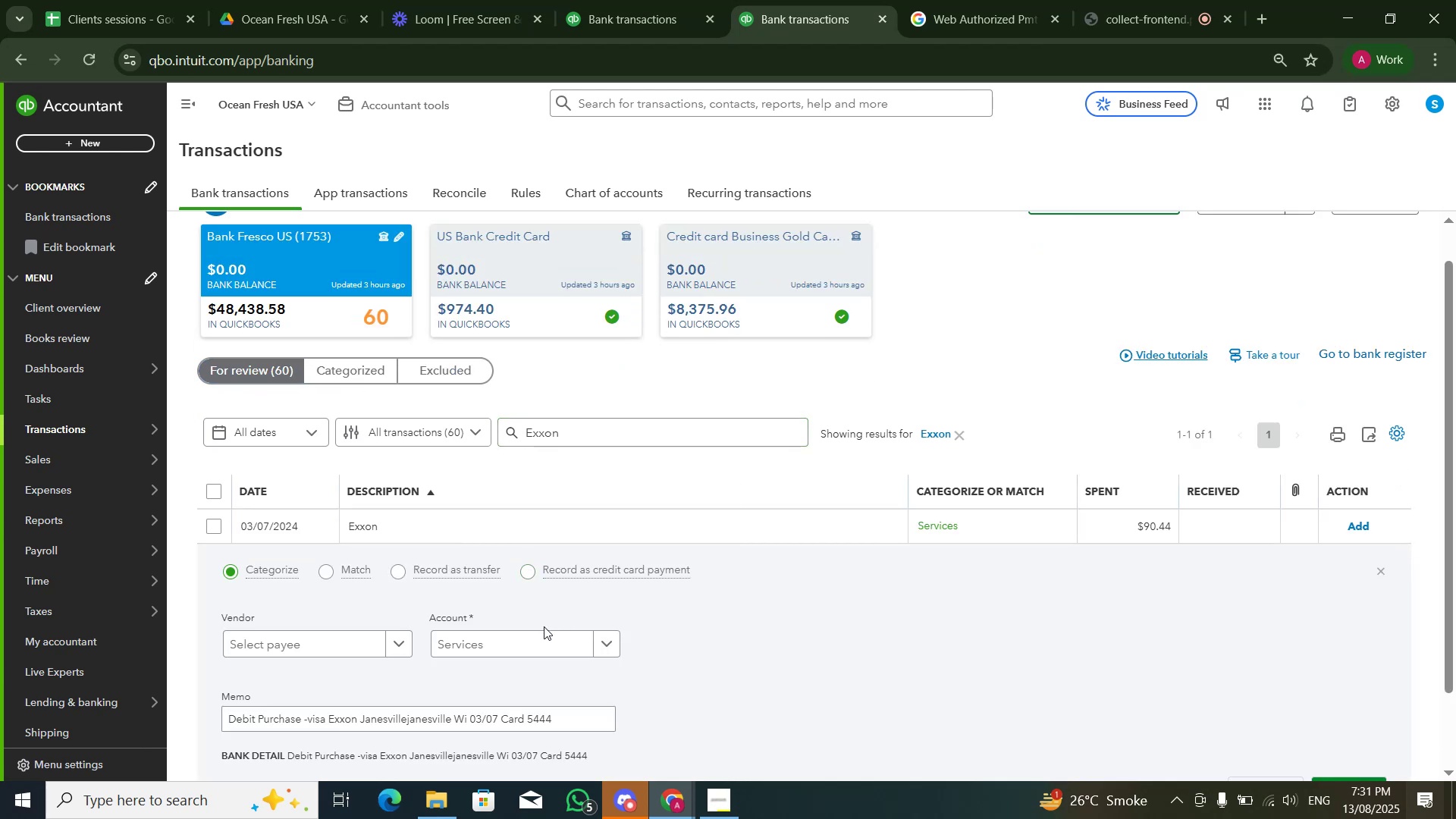 
left_click([542, 628])
 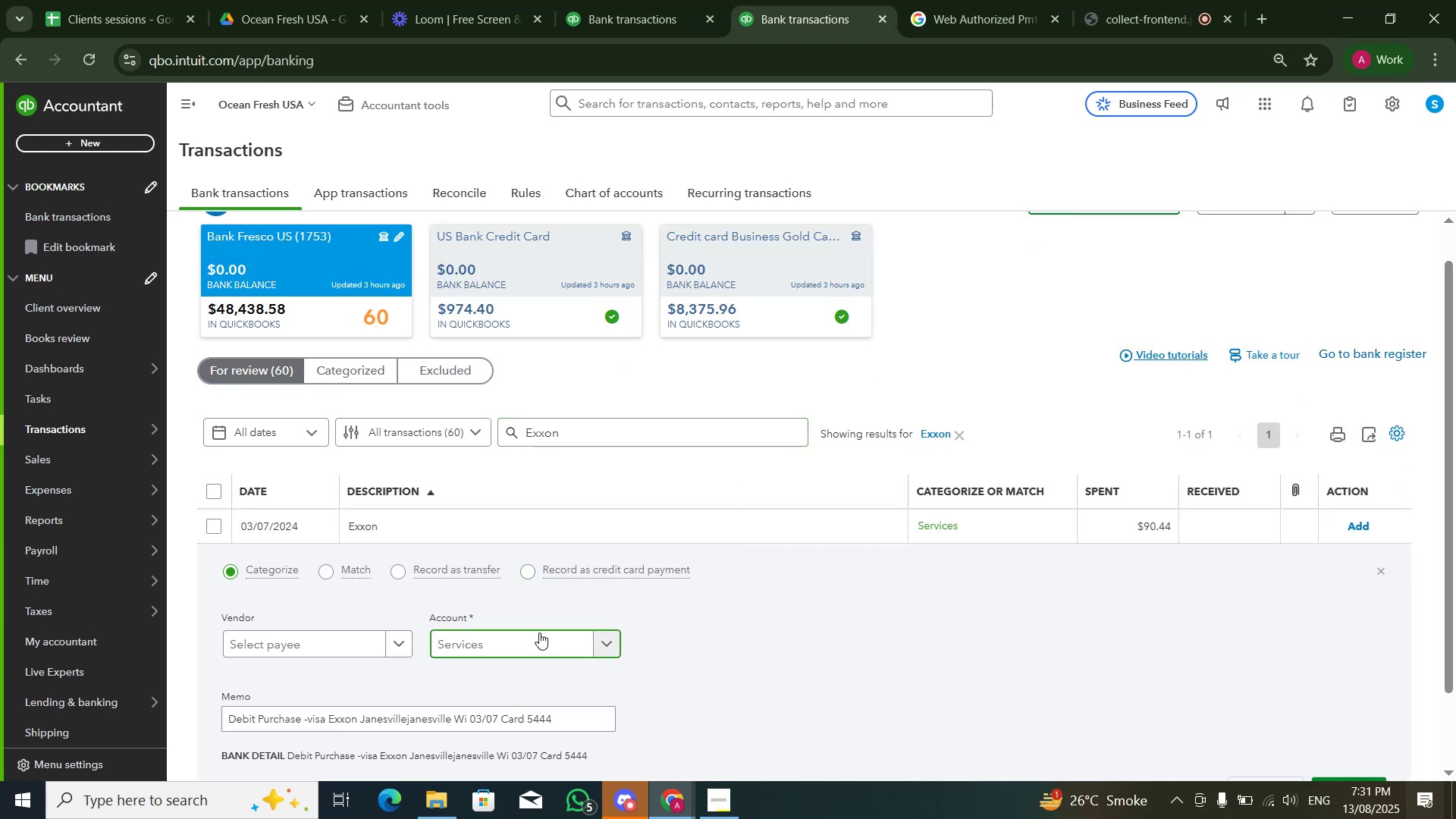 
type(ad)
 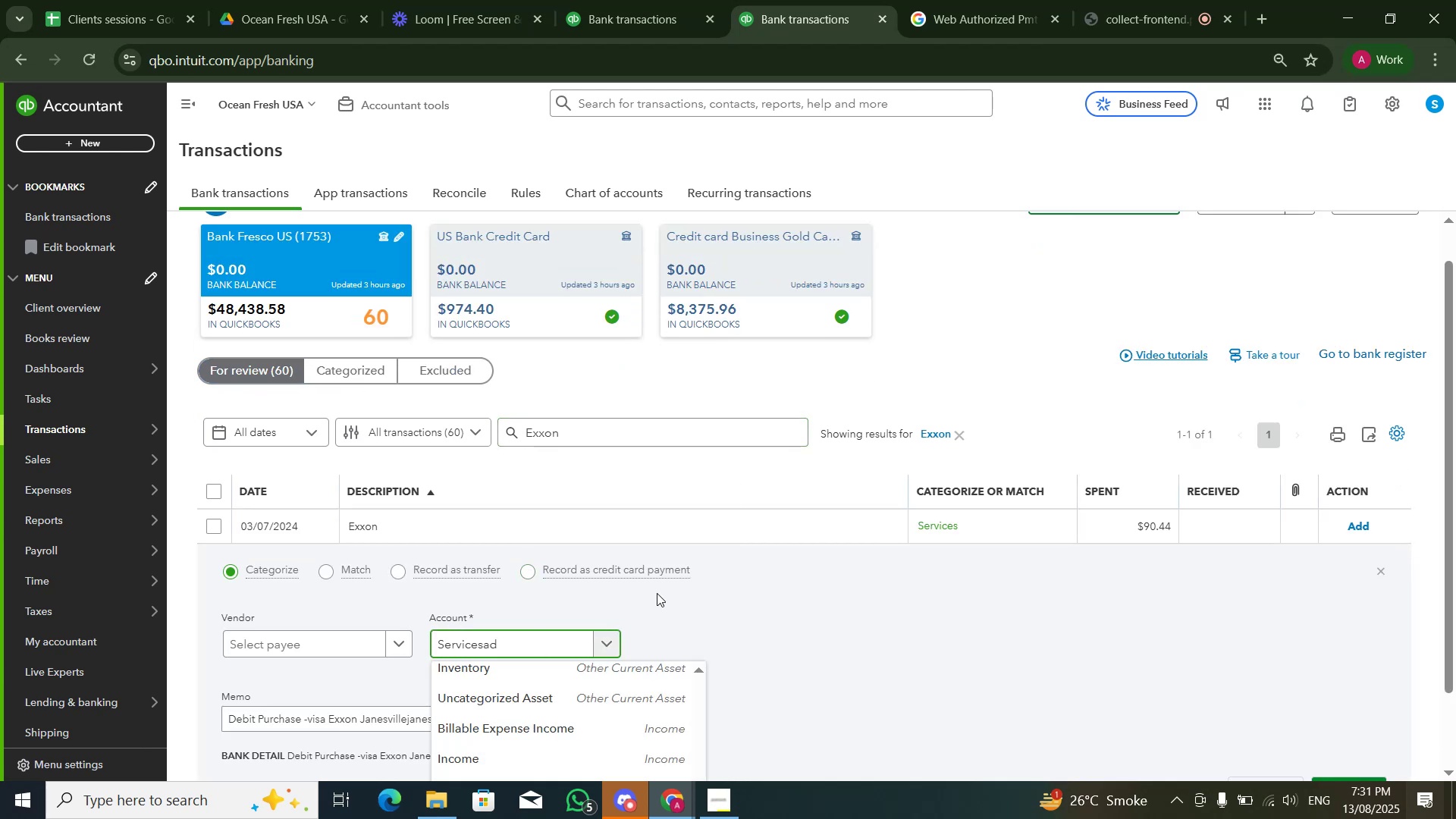 
scroll: coordinate [688, 582], scroll_direction: down, amount: 1.0
 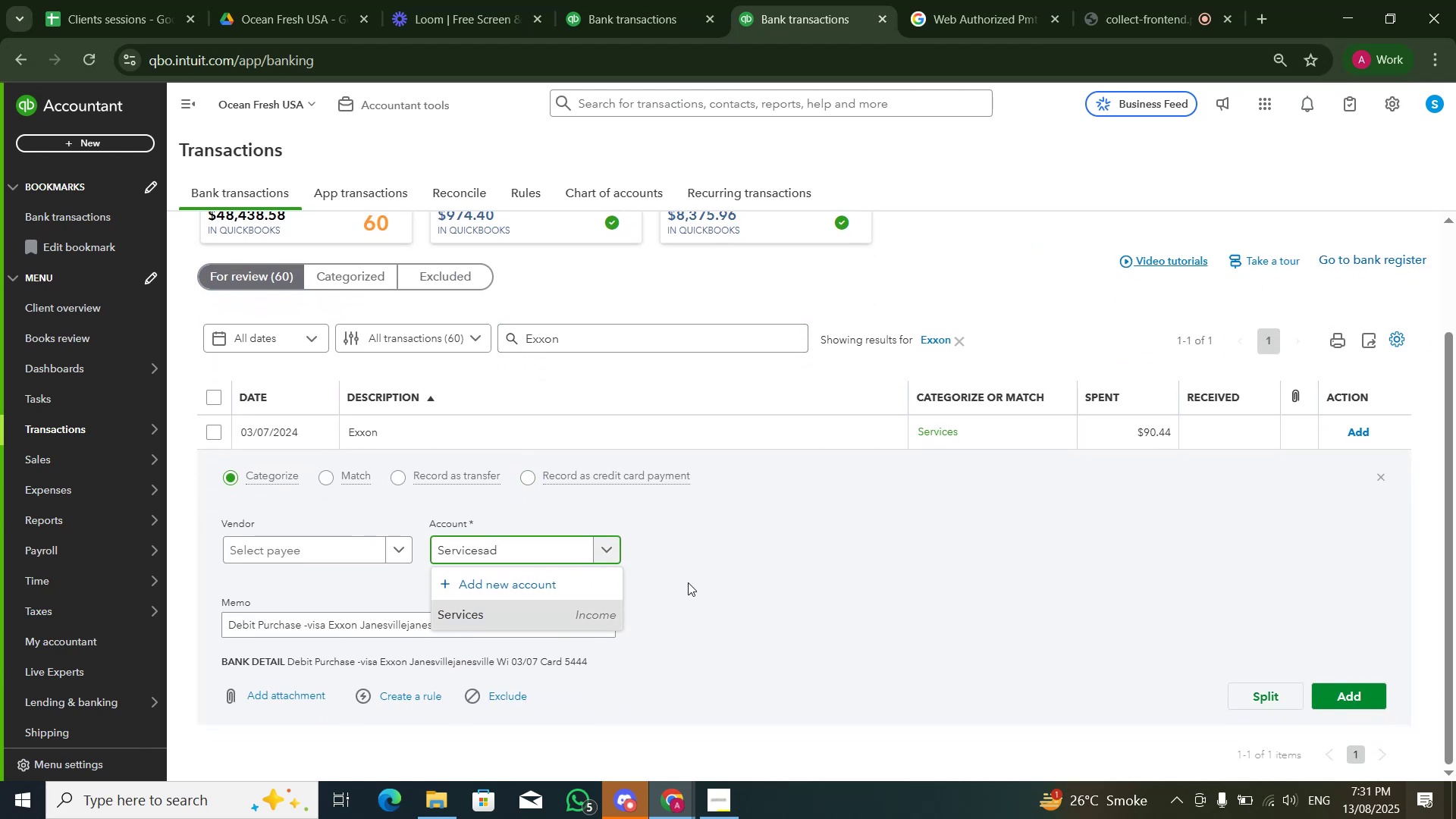 
key(Control+A)
 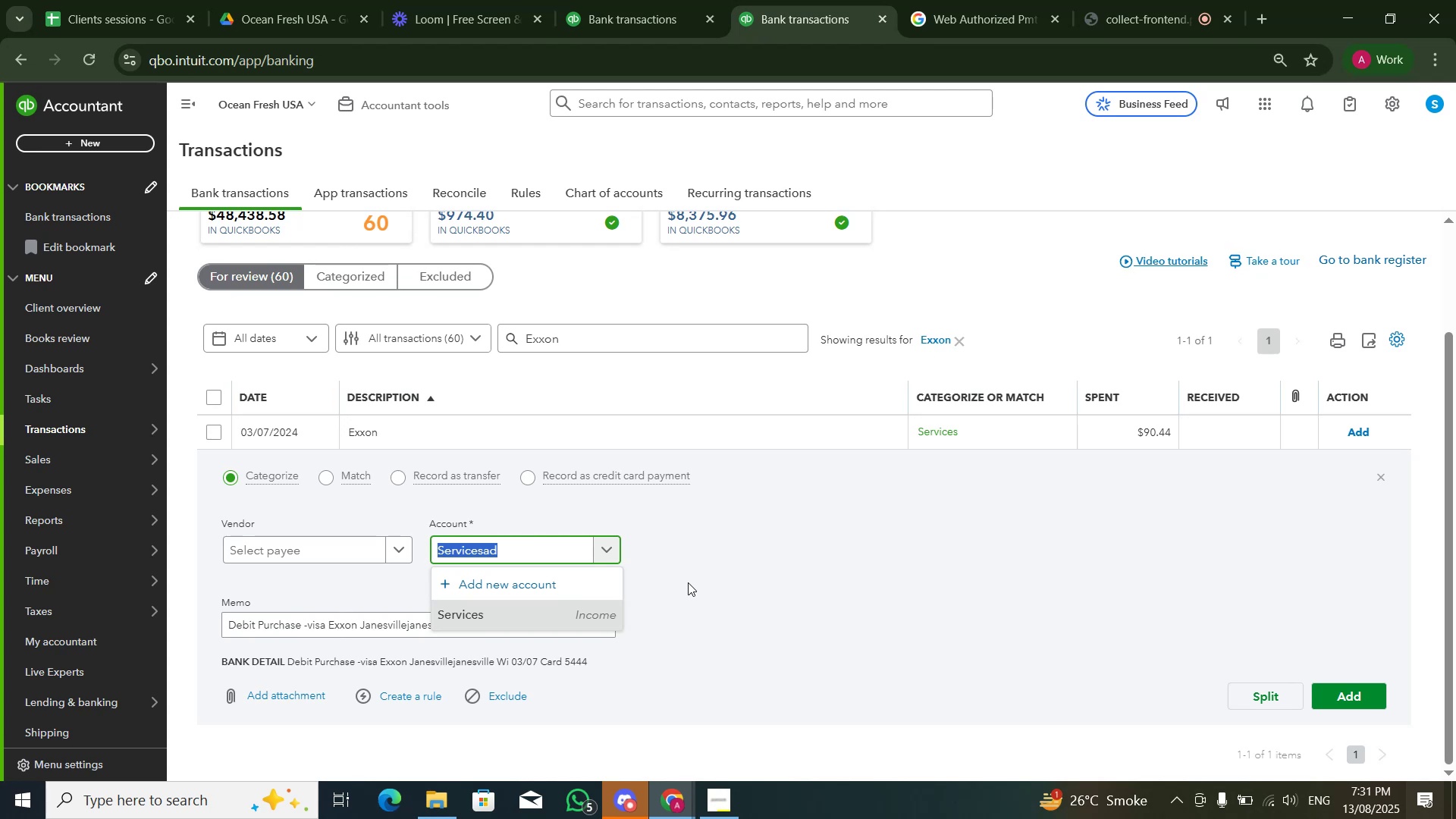 
type(adm)
 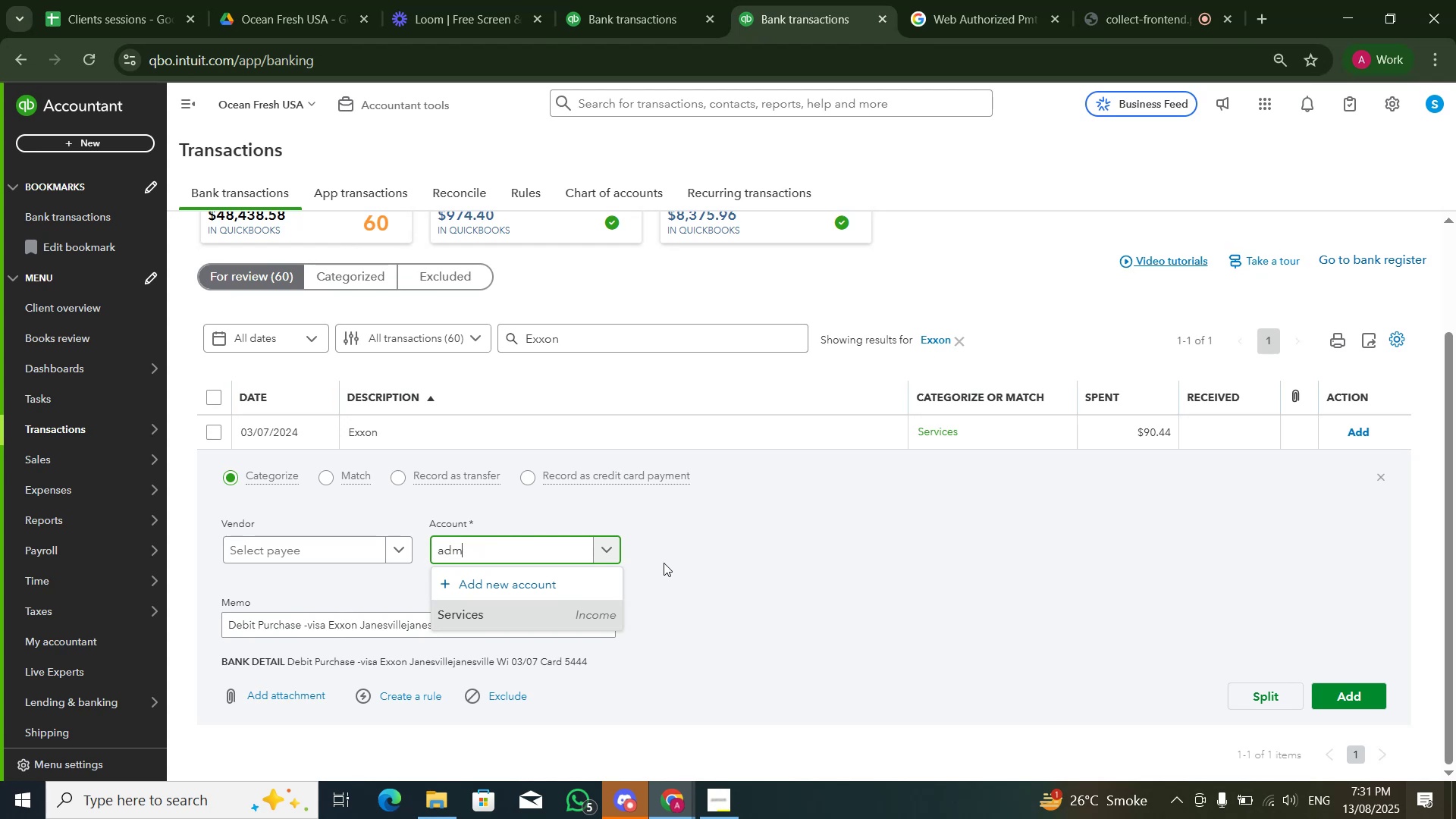 
mouse_move([639, 566])
 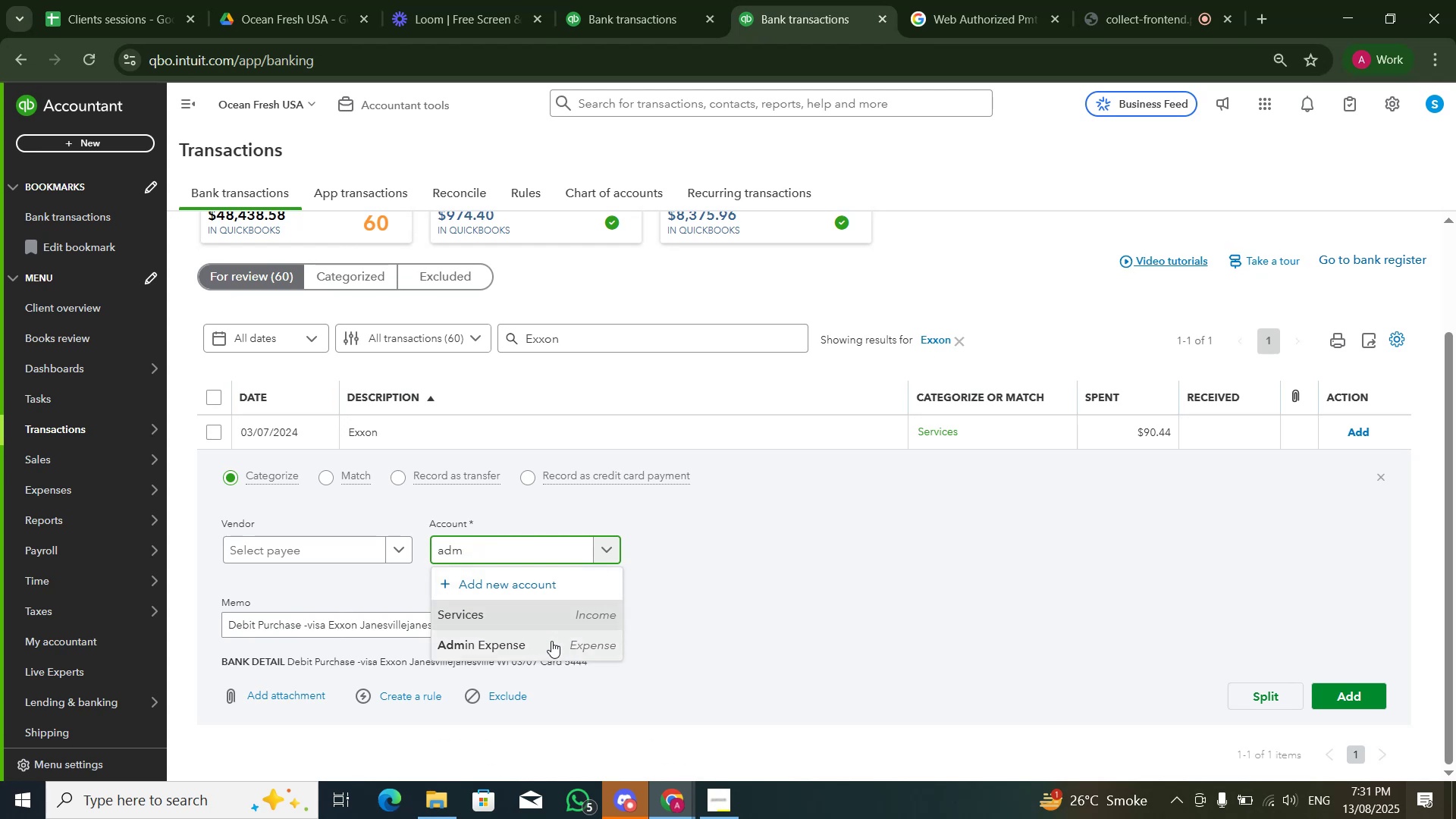 
left_click([551, 641])
 